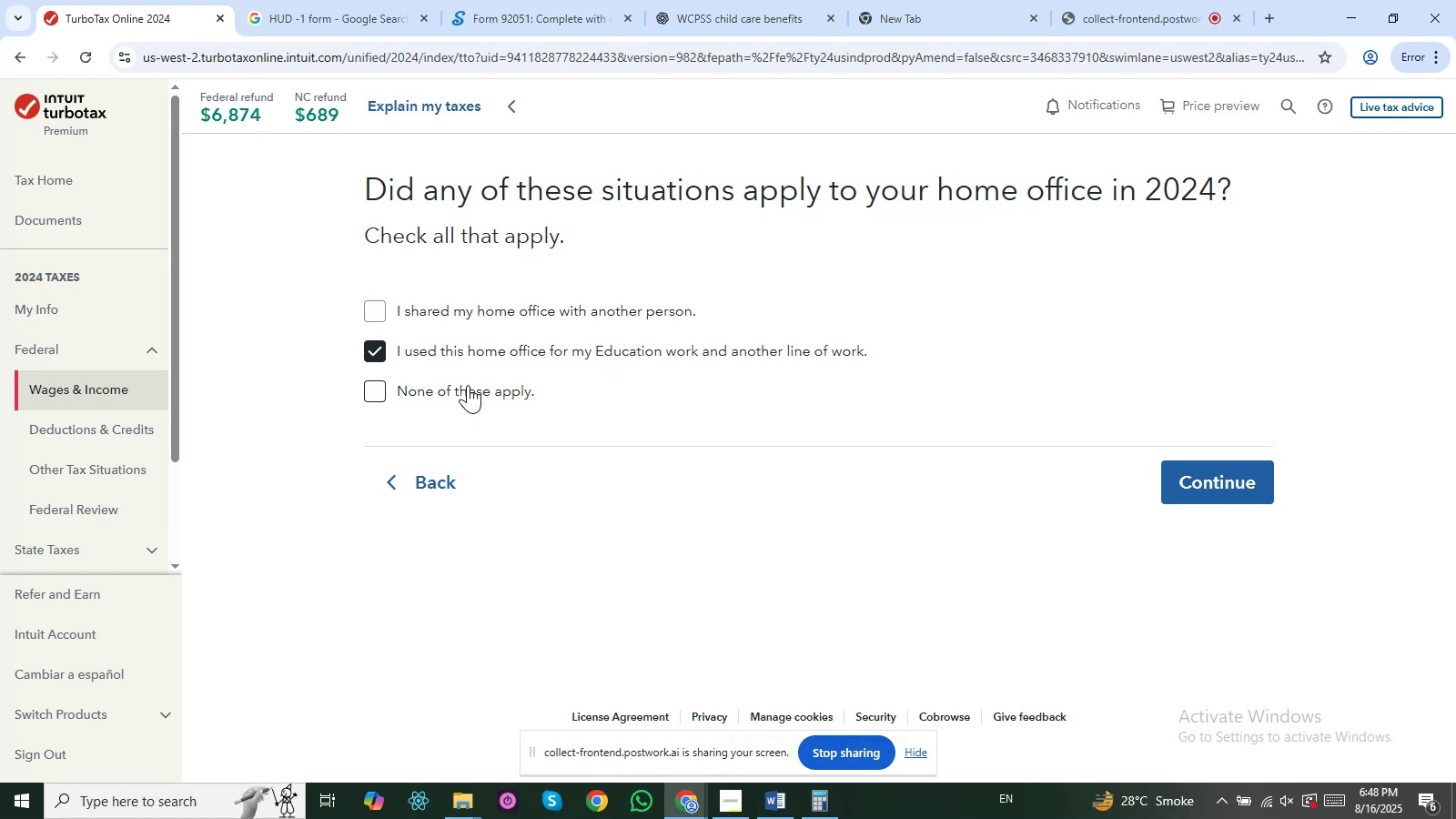 
double_click([469, 383])
 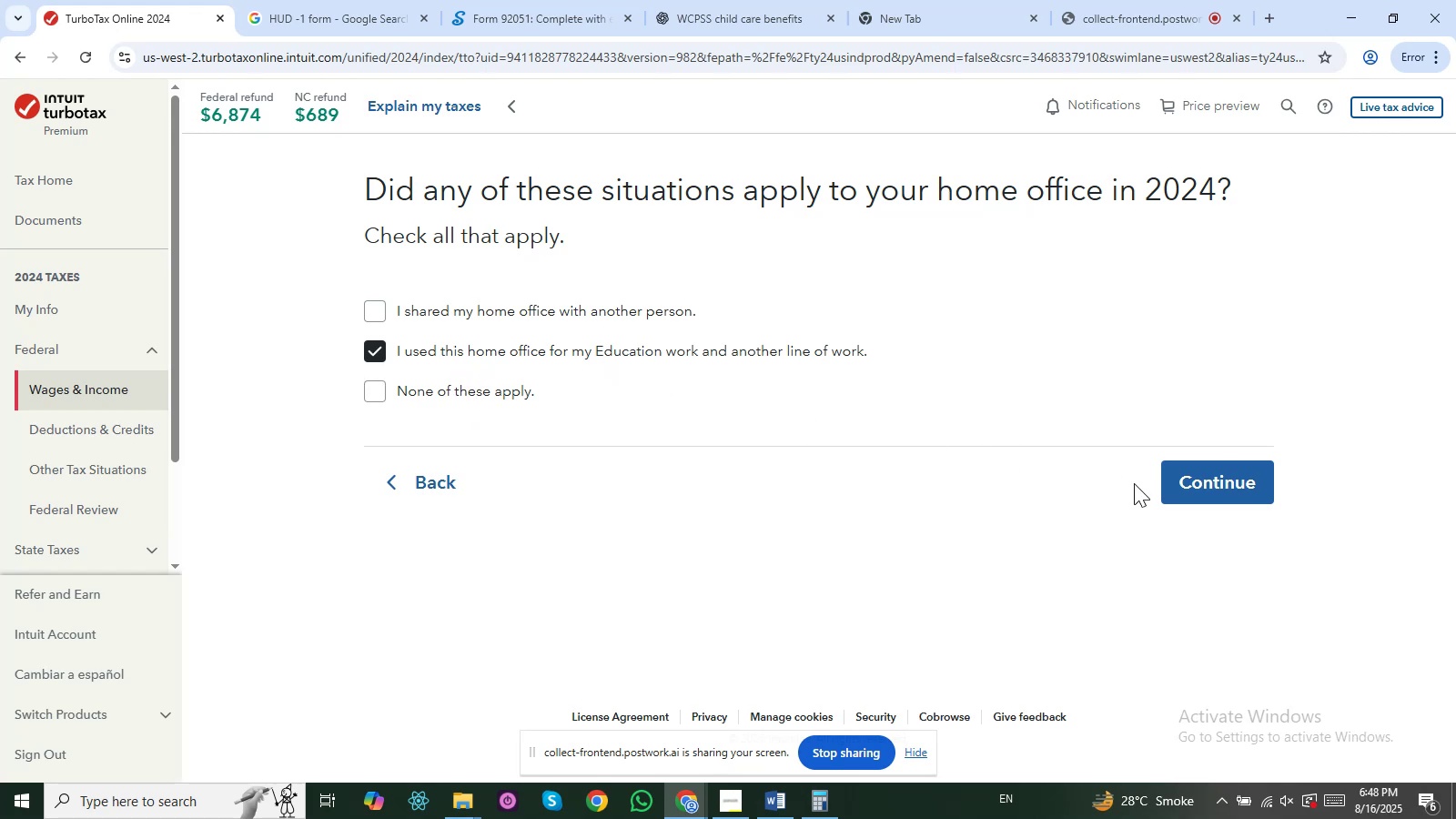 
left_click([450, 389])
 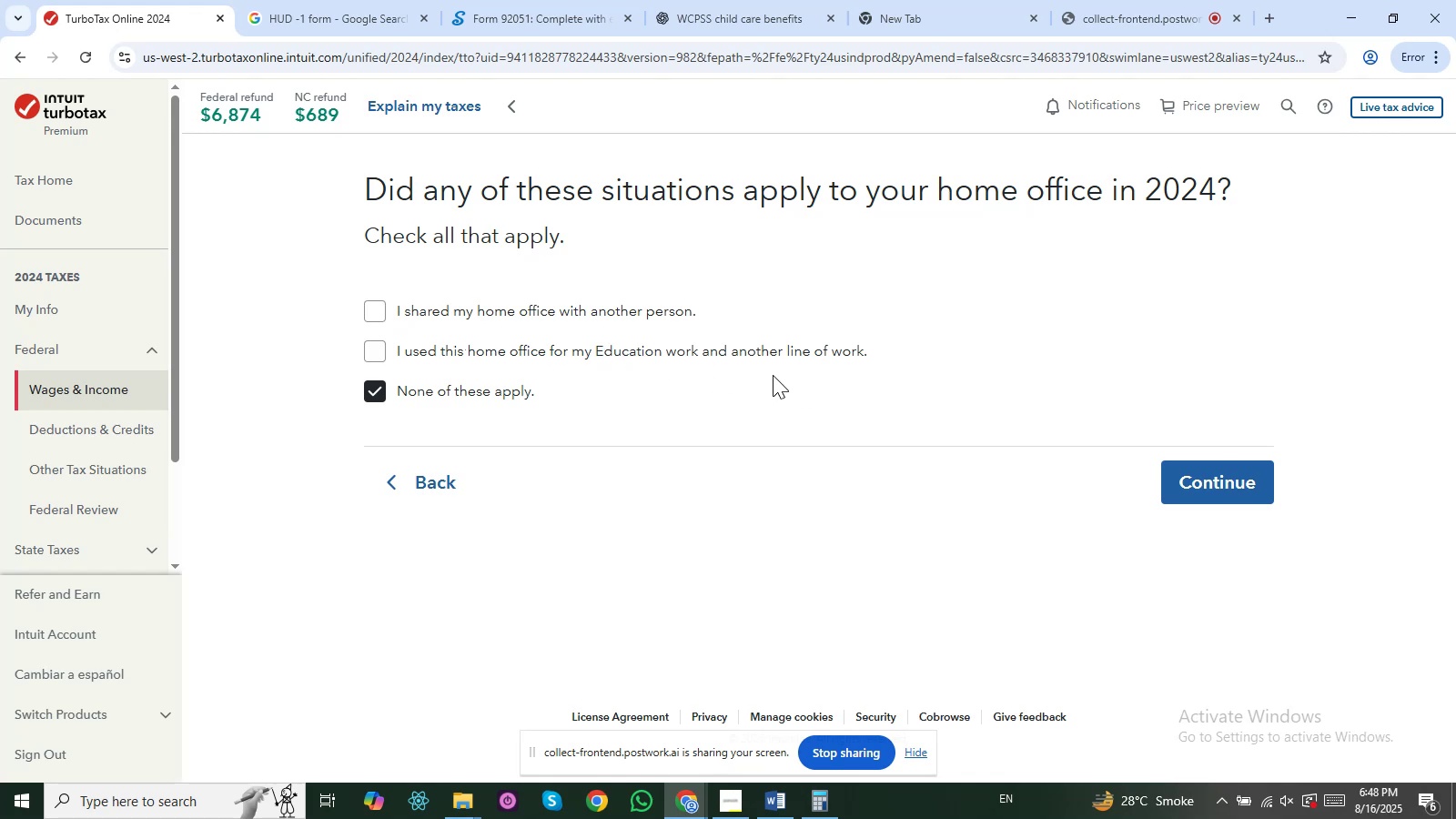 
left_click([1263, 500])
 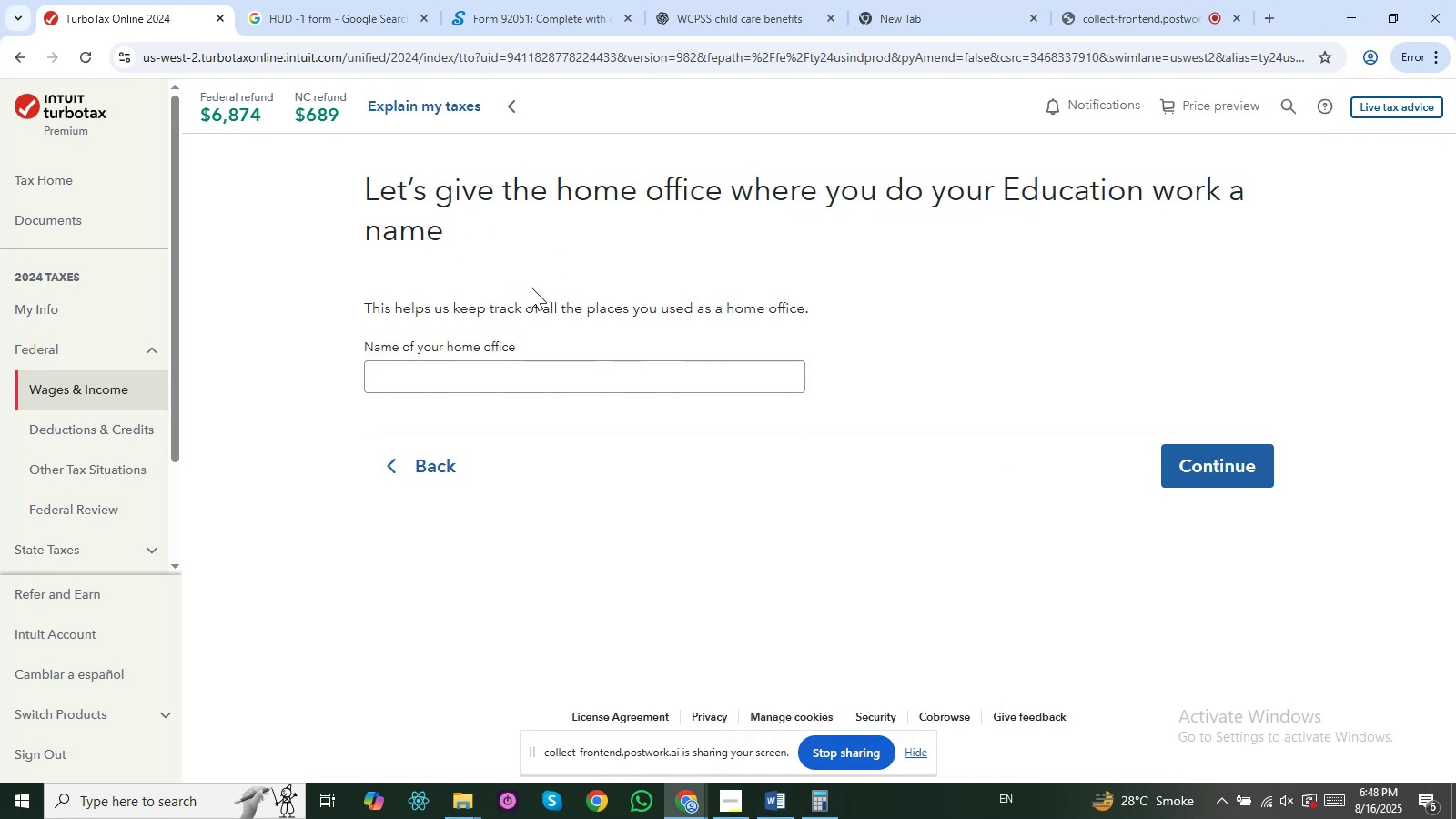 
left_click([473, 367])
 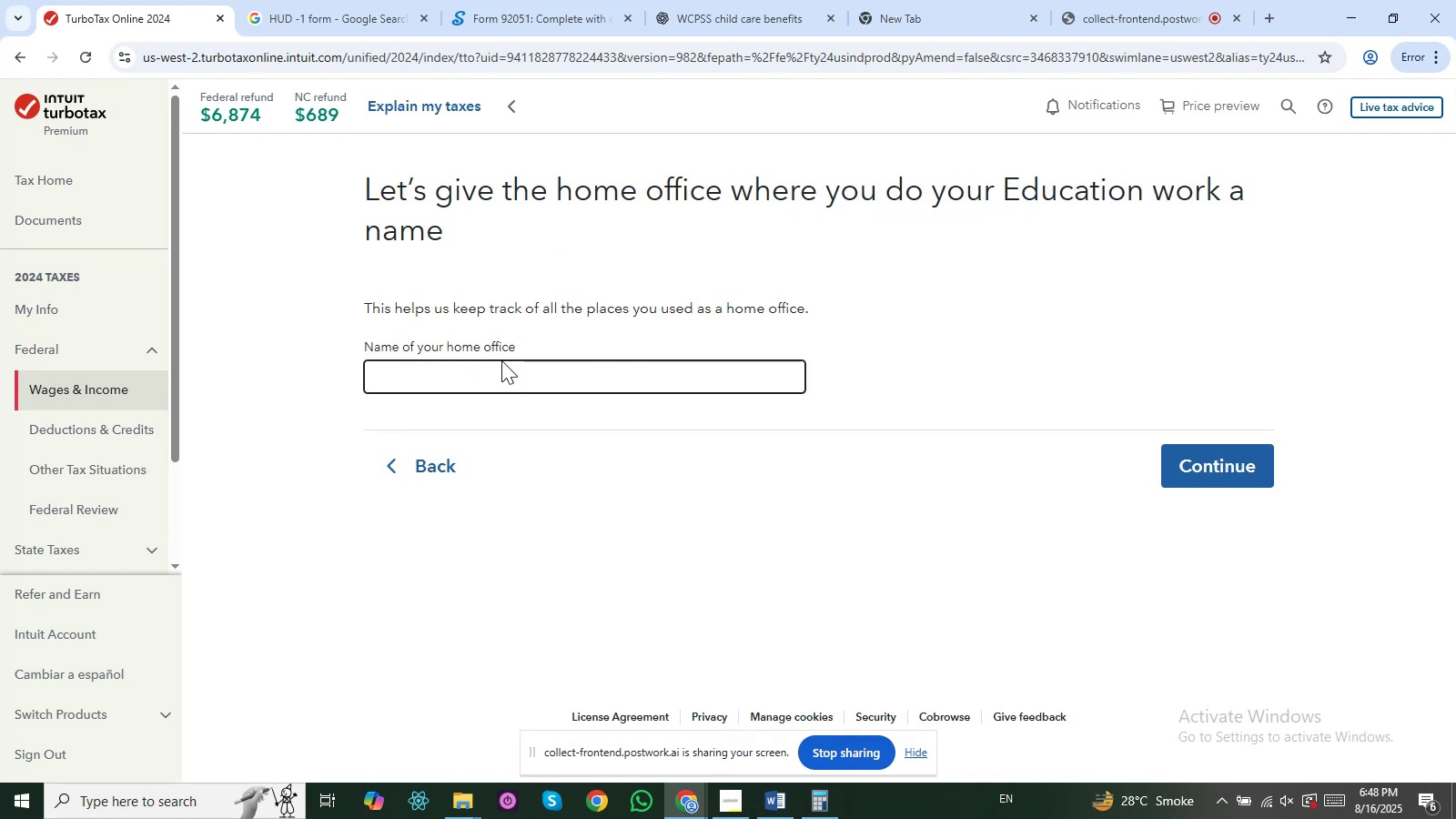 
hold_key(key=CapsLock, duration=1.55)
 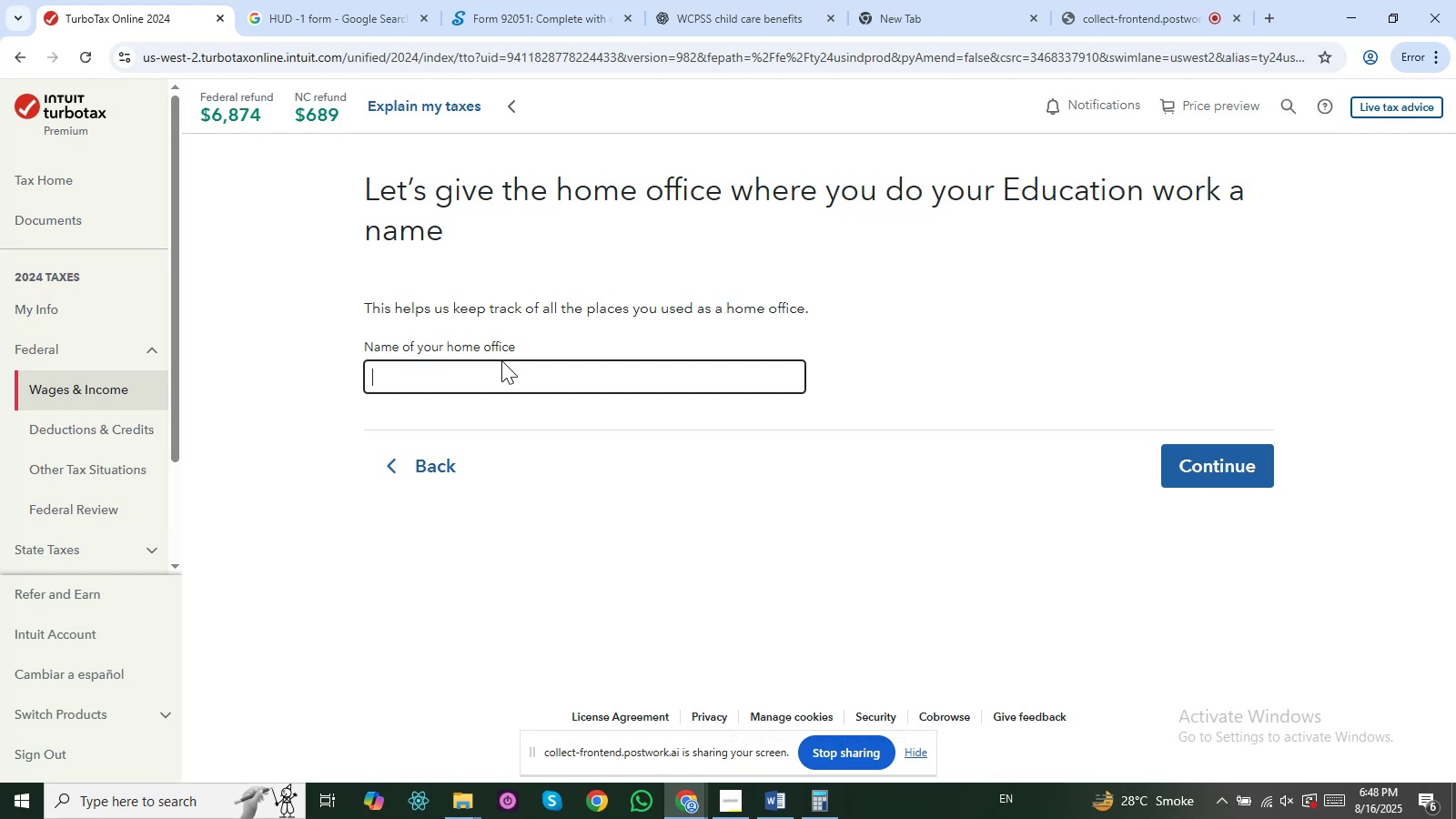 
type(Anas)
key(Backspace)
key(Backspace)
key(Backspace)
key(Backspace)
key(Tab)
 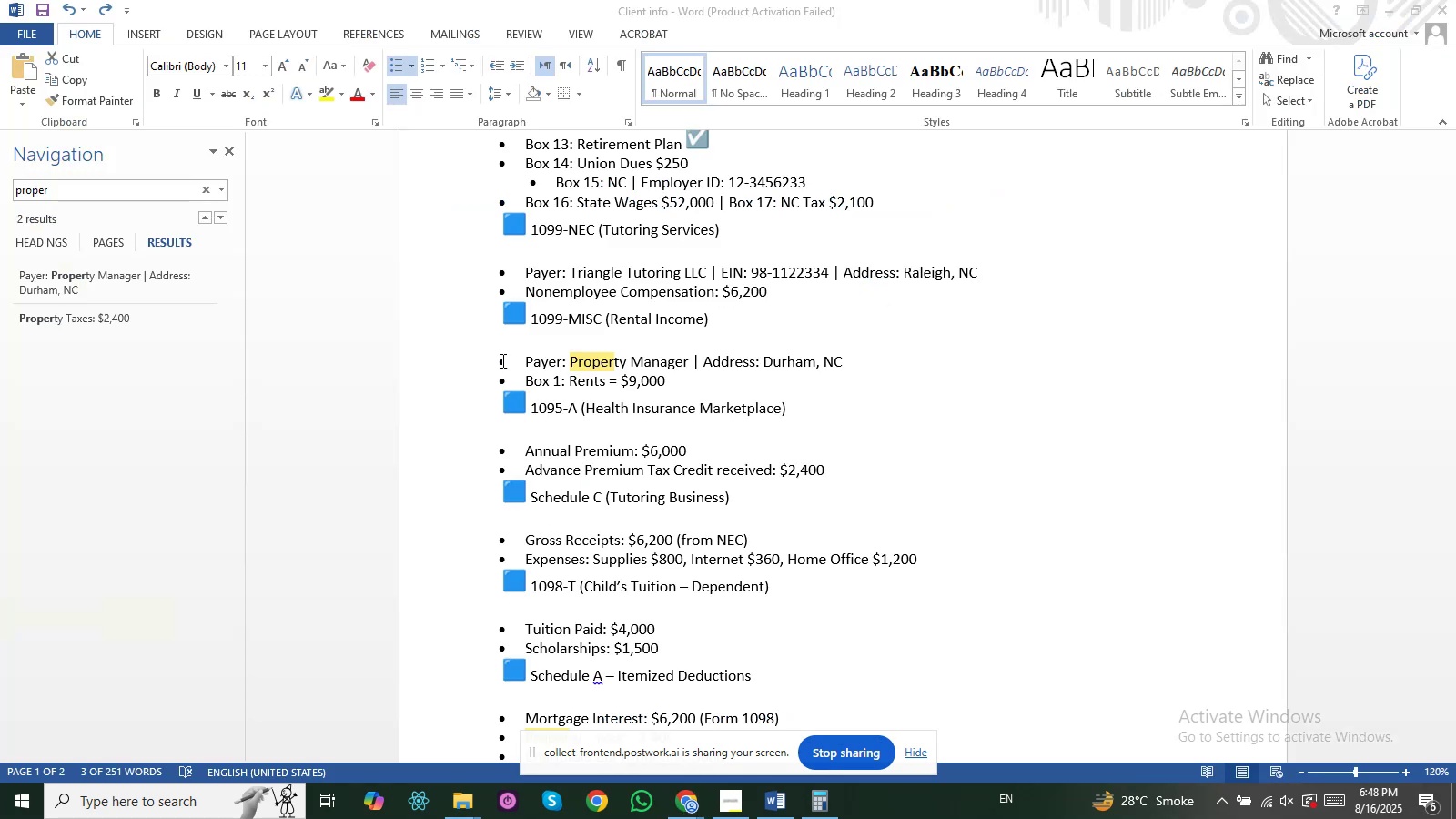 
 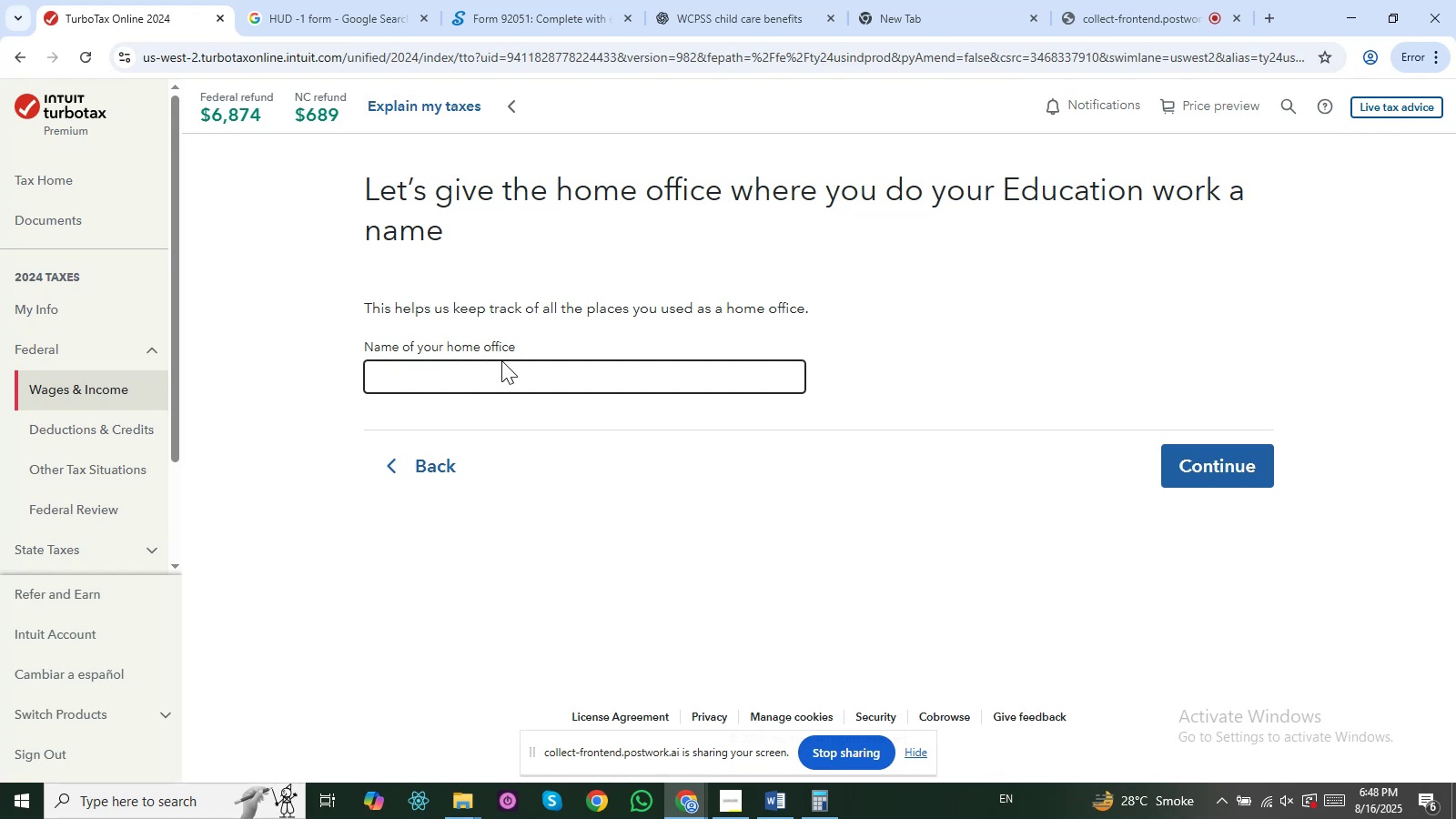 
hold_key(key=AltLeft, duration=0.31)
 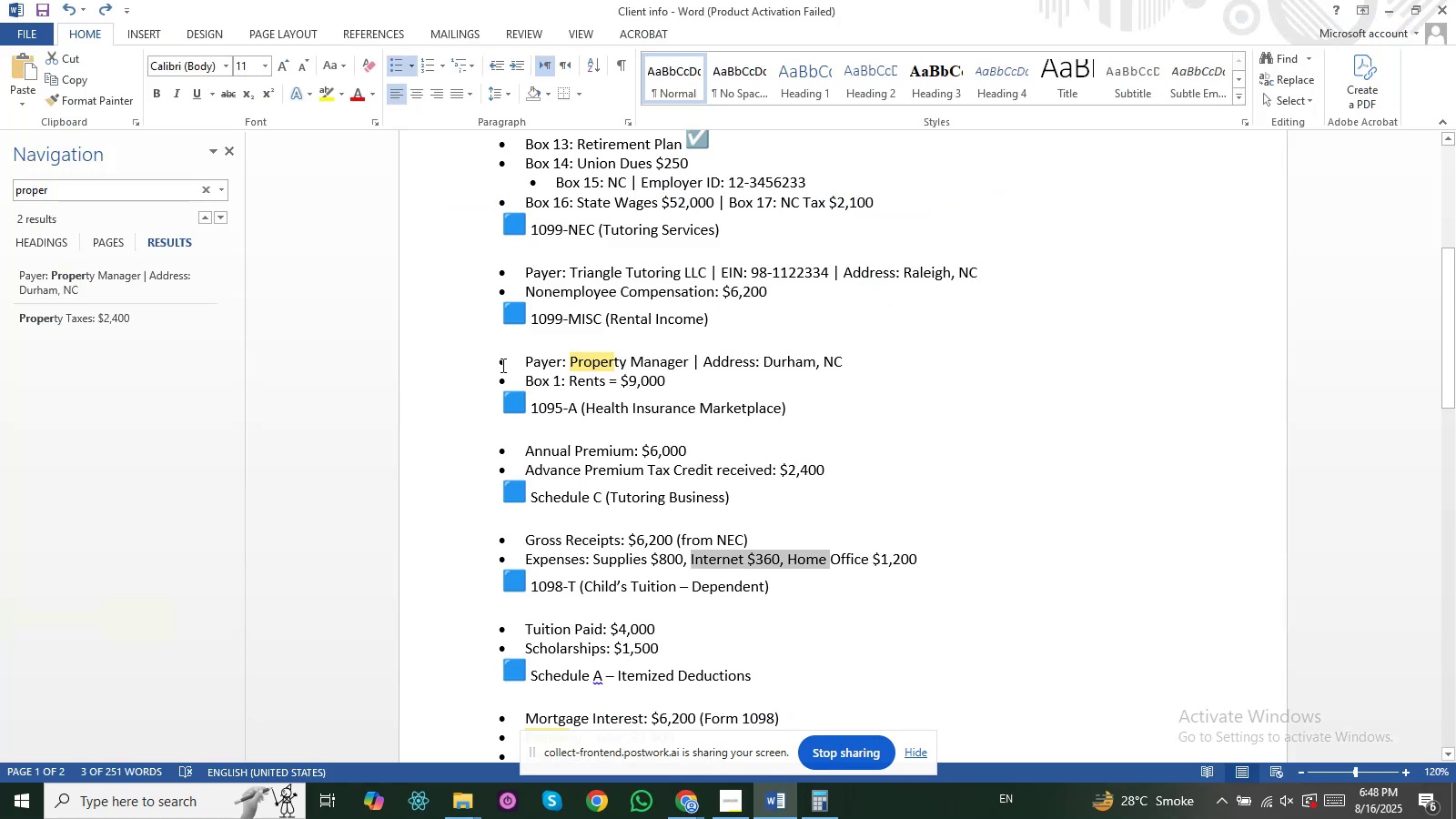 
scroll: coordinate [574, 328], scroll_direction: up, amount: 2.0
 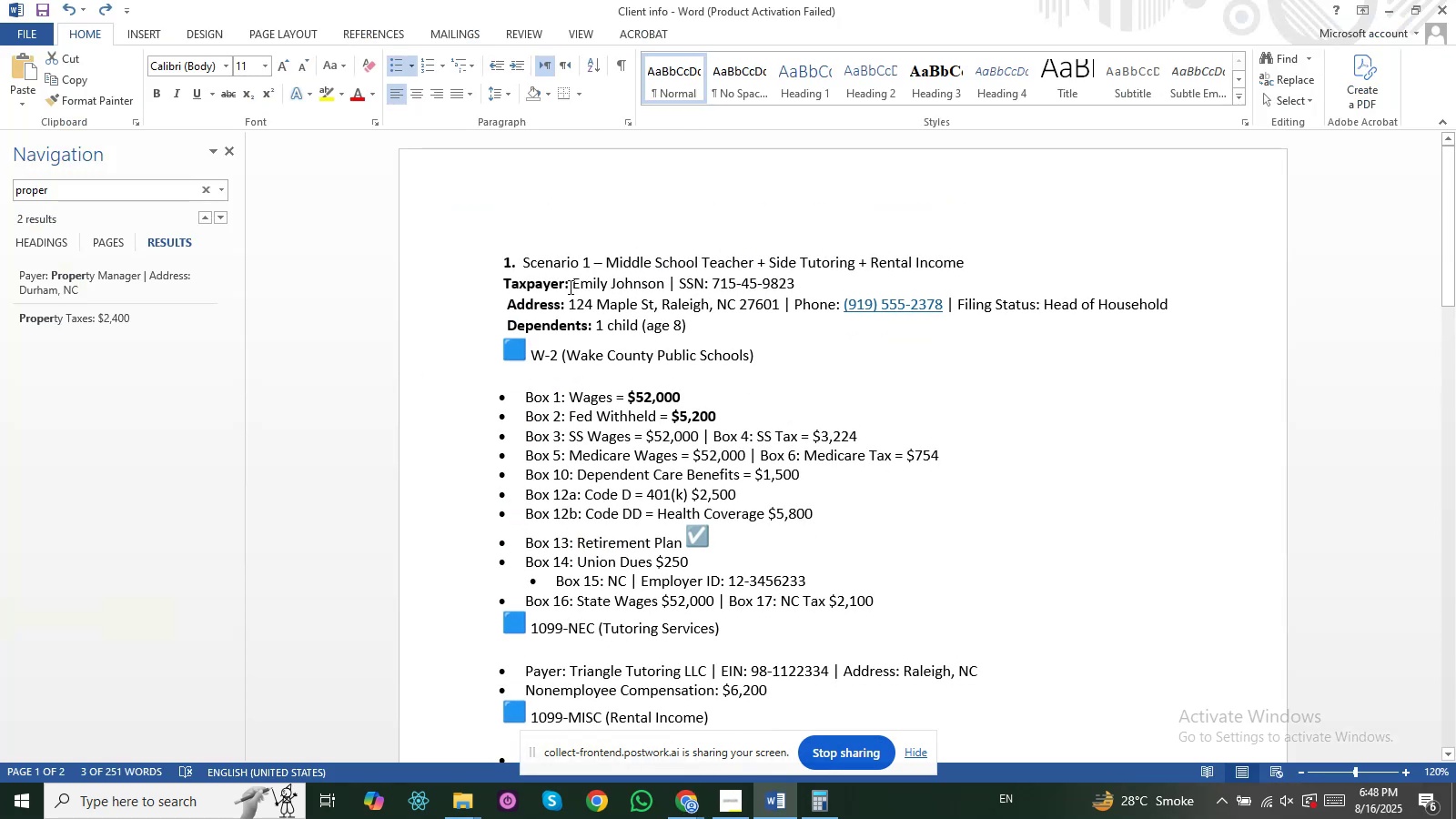 
left_click_drag(start_coordinate=[572, 285], to_coordinate=[645, 282])
 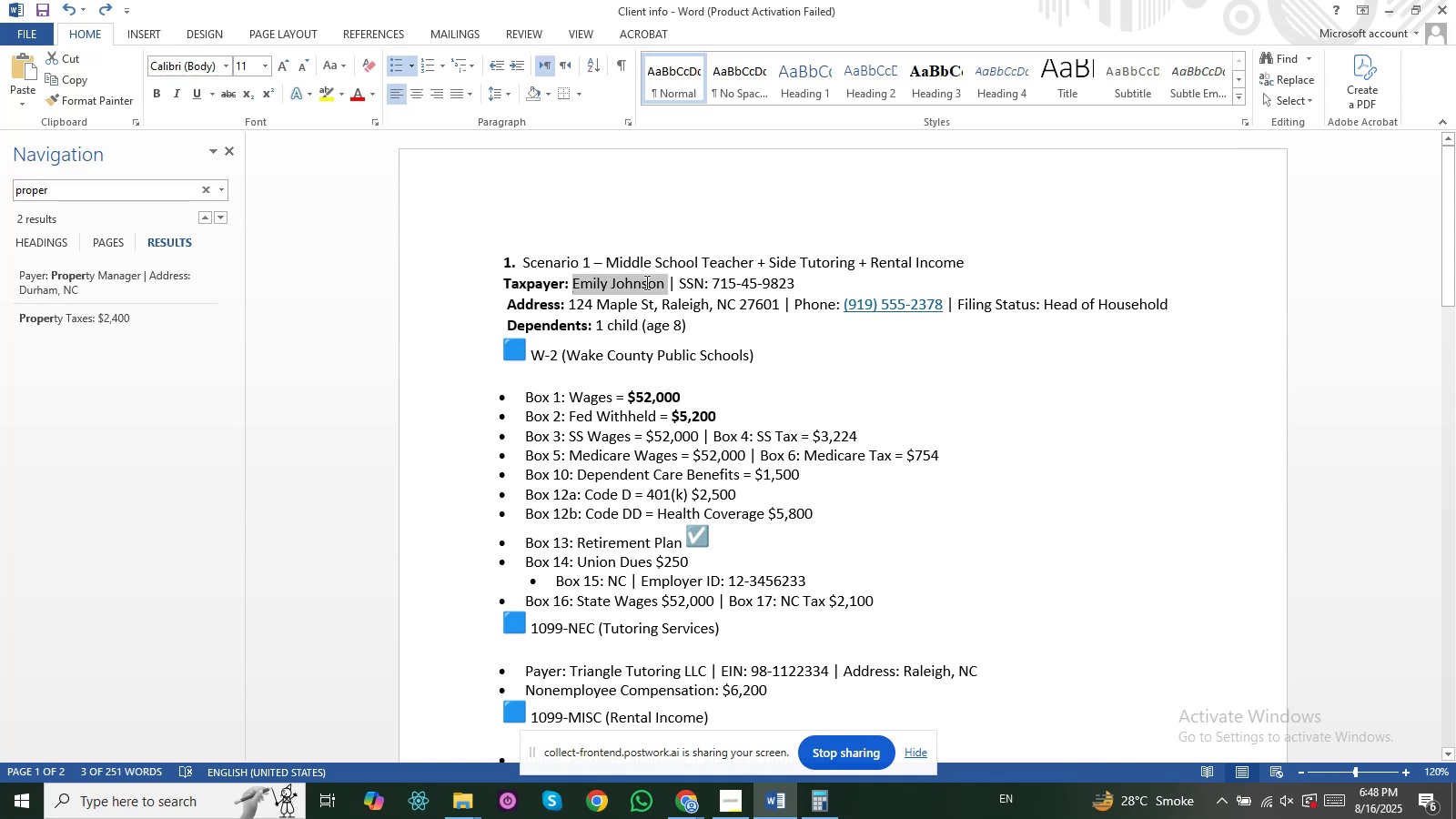 
key(Control+C)
 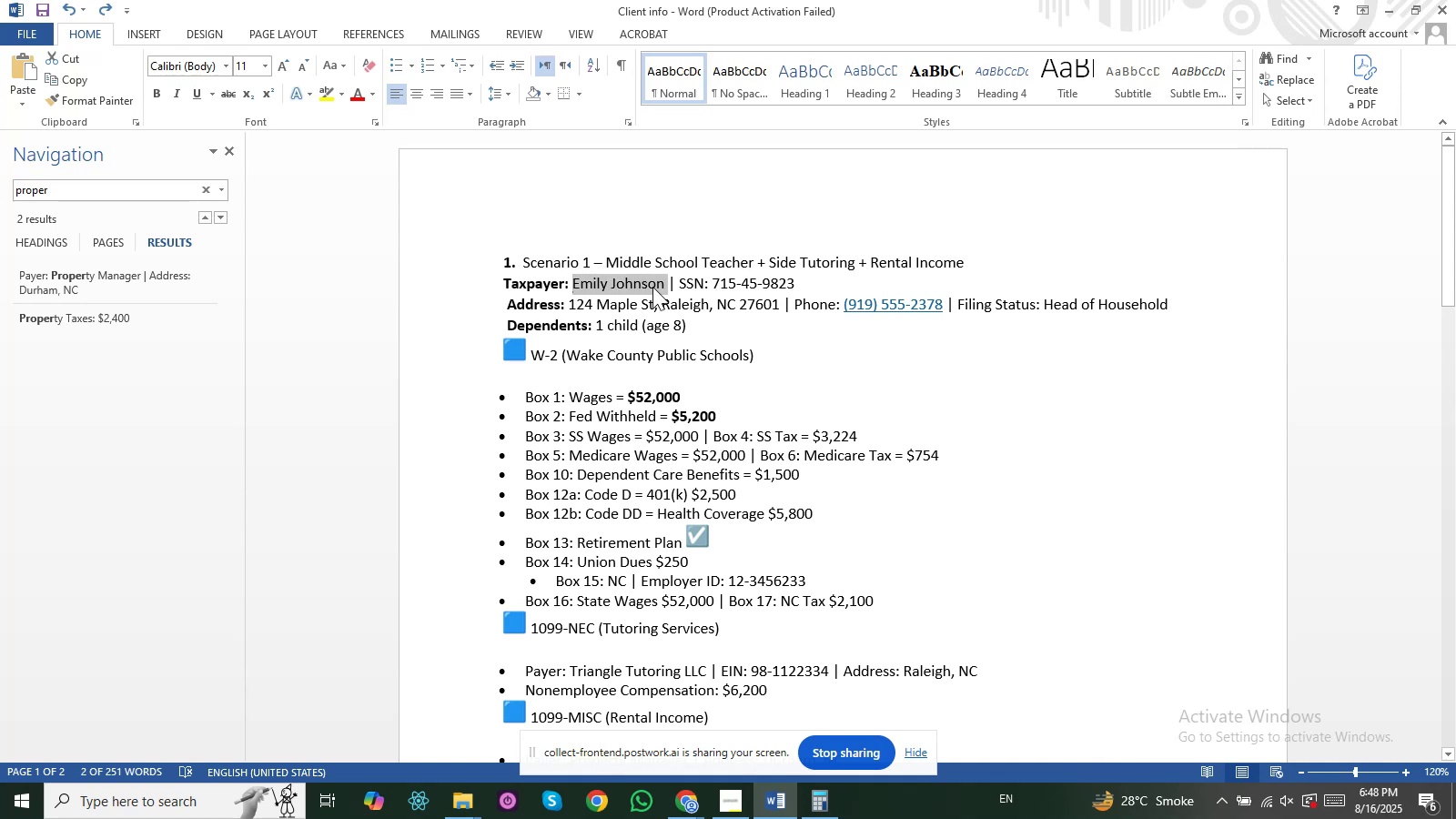 
key(Alt+AltLeft)
 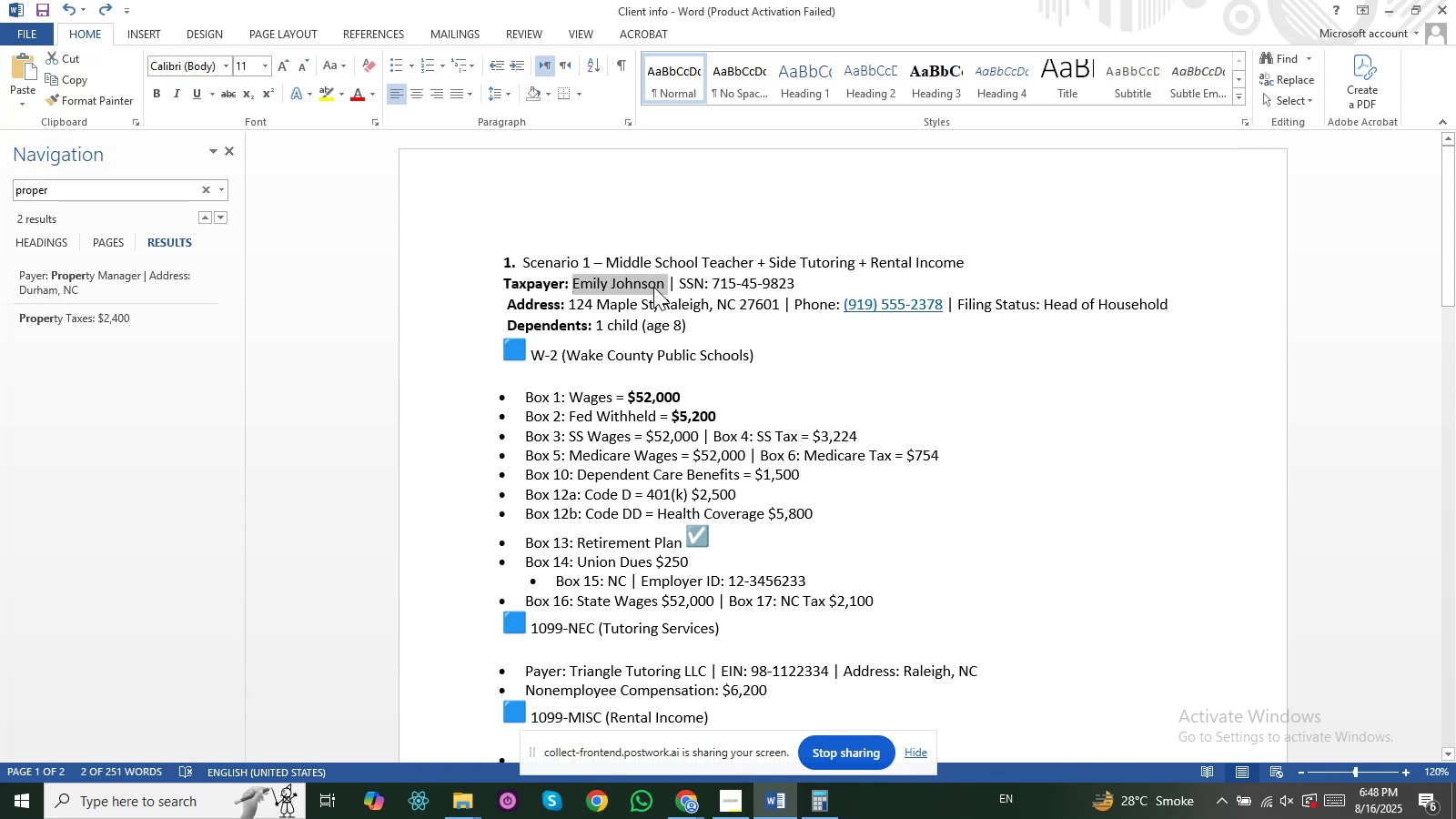 
key(Alt+Tab)
 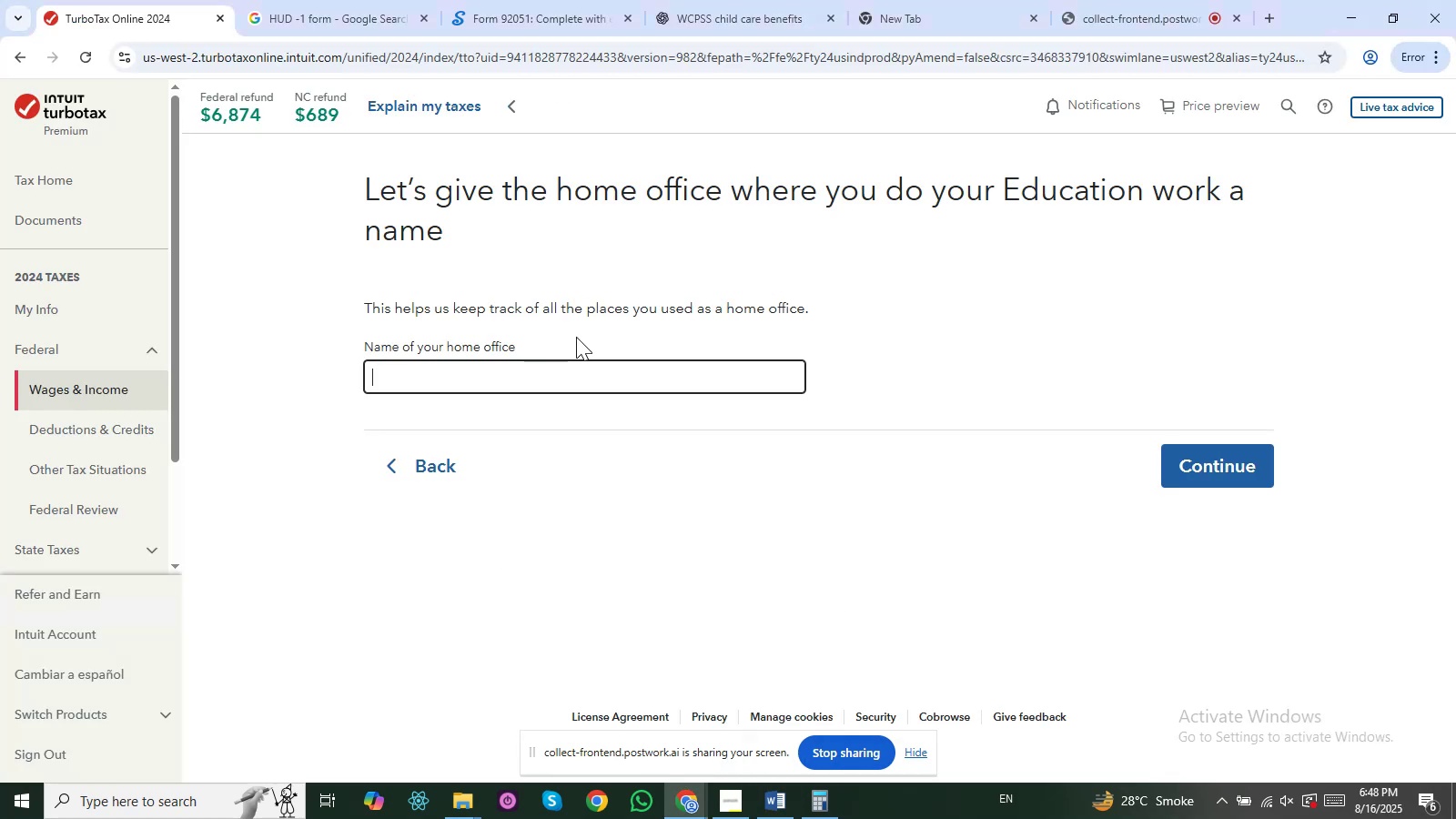 
key(Control+V)
 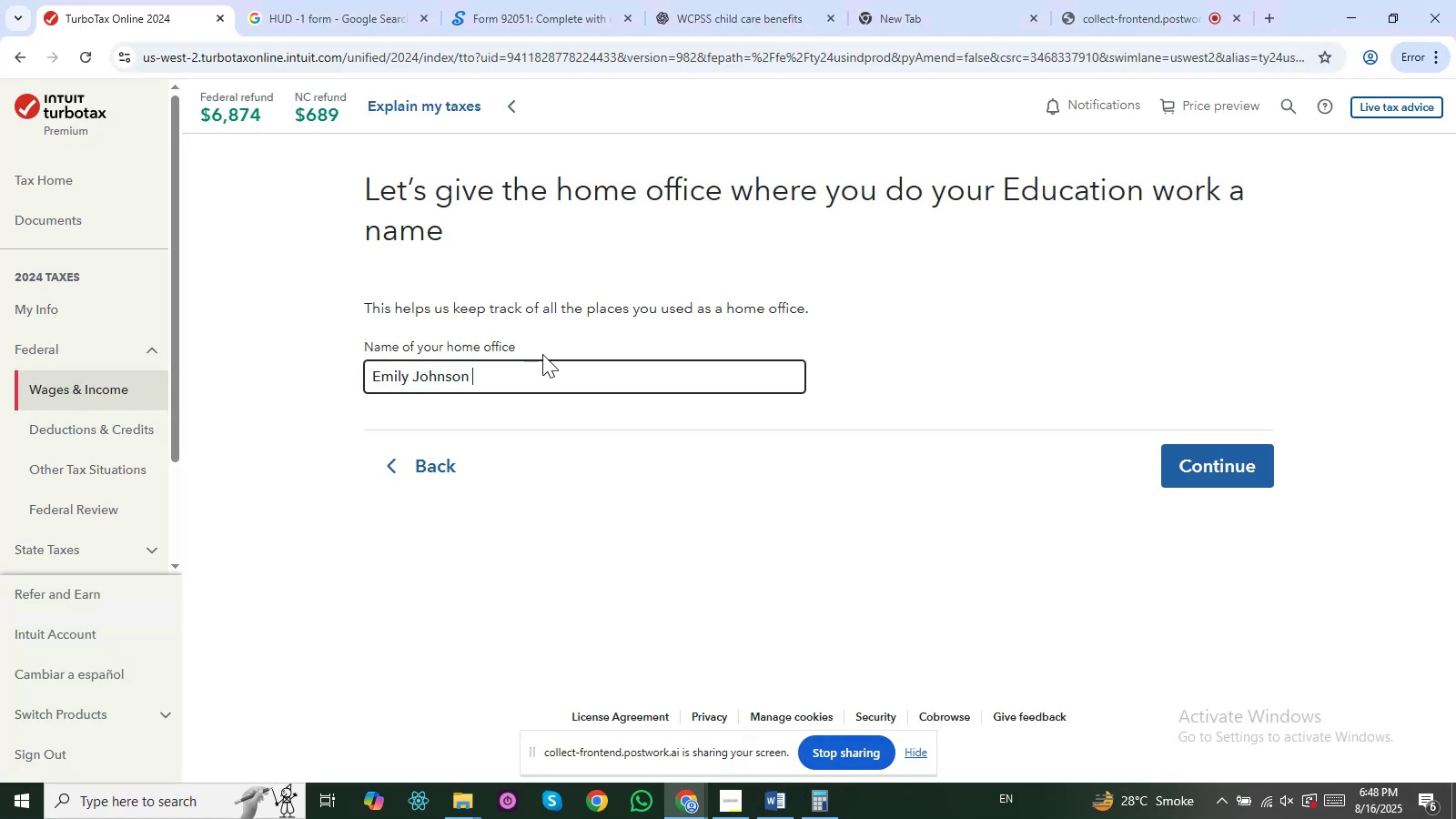 
type(Office)
 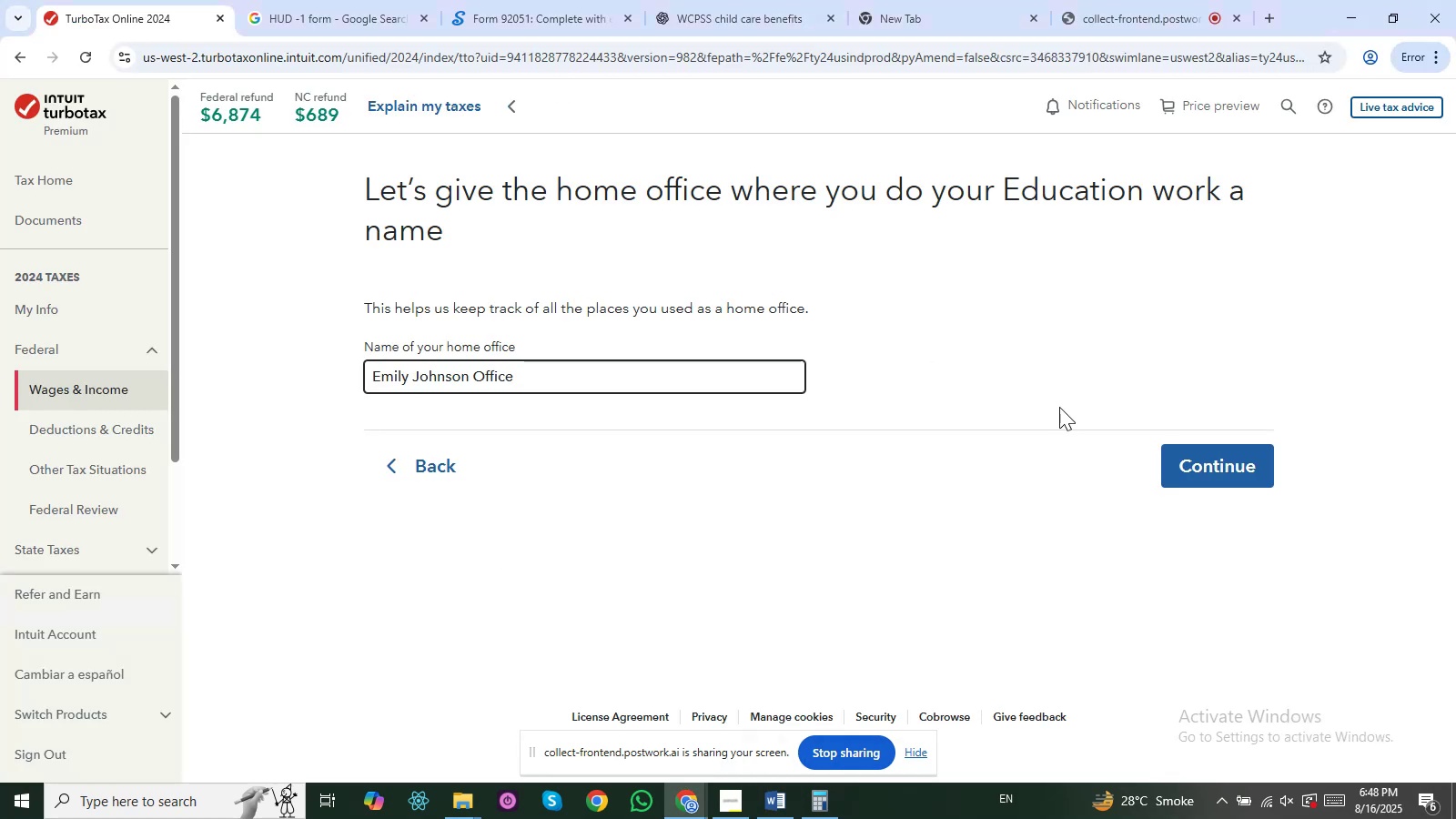 
left_click([1218, 461])
 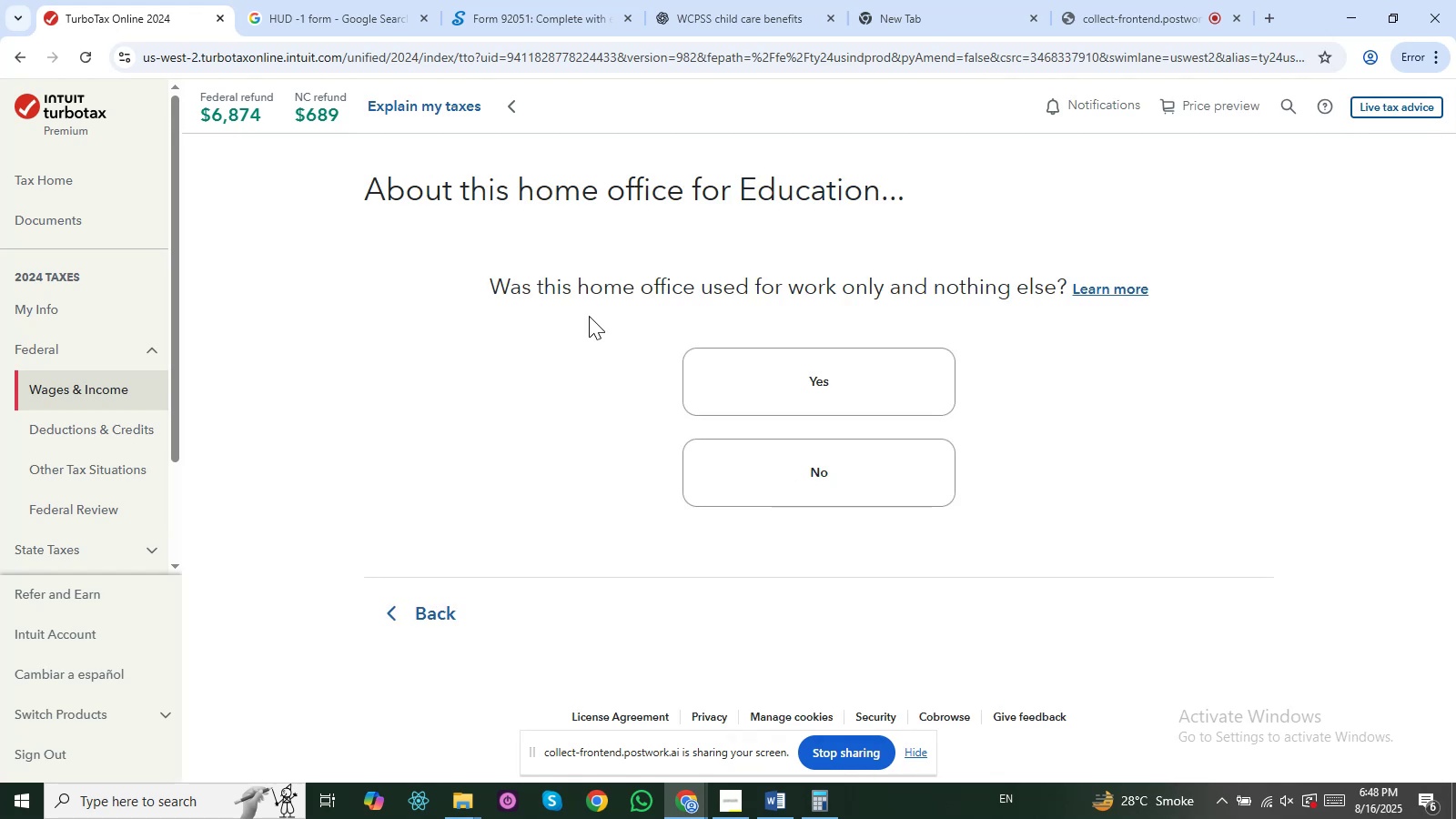 
left_click_drag(start_coordinate=[492, 288], to_coordinate=[925, 295])
 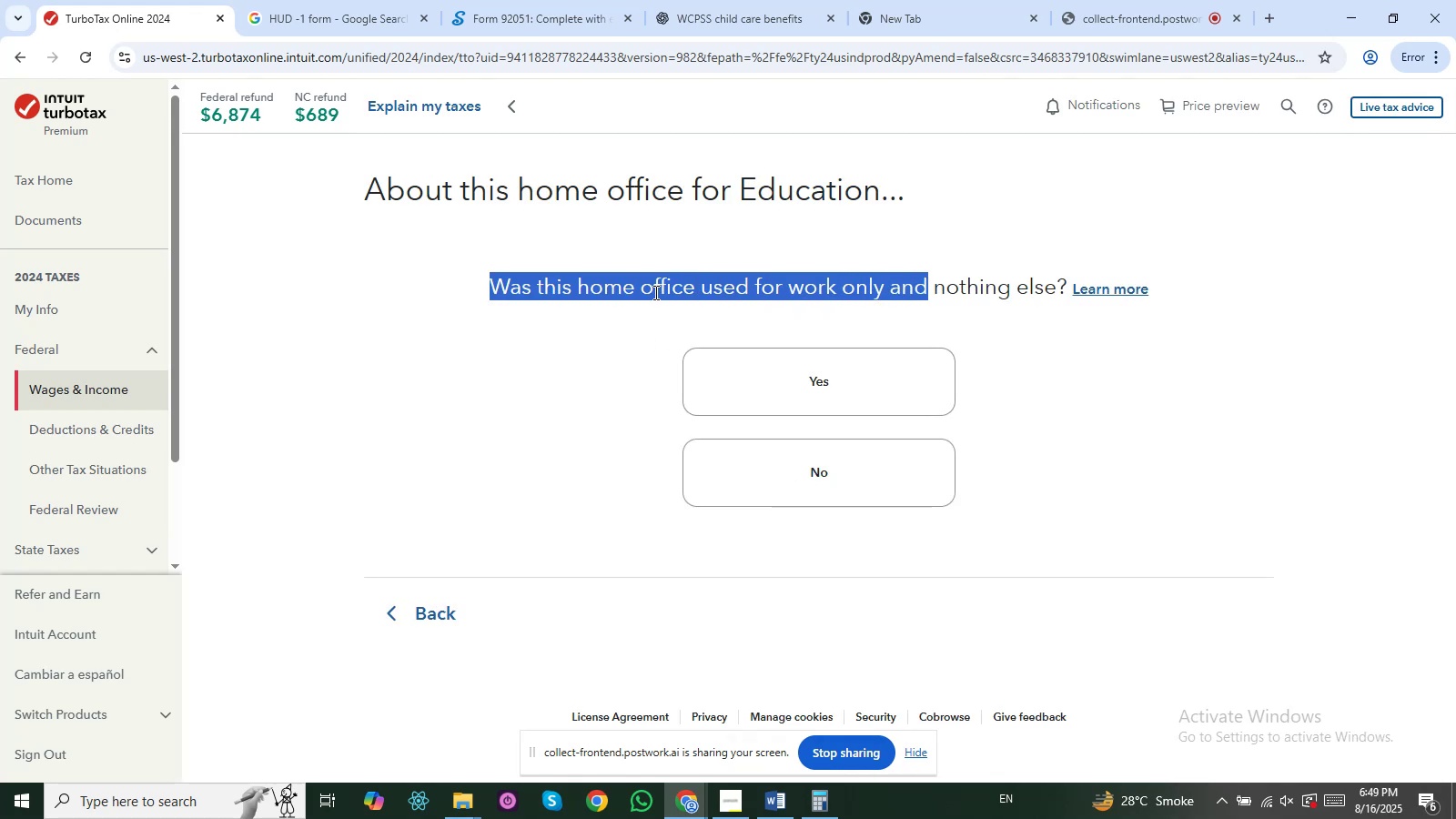 
left_click([654, 292])
 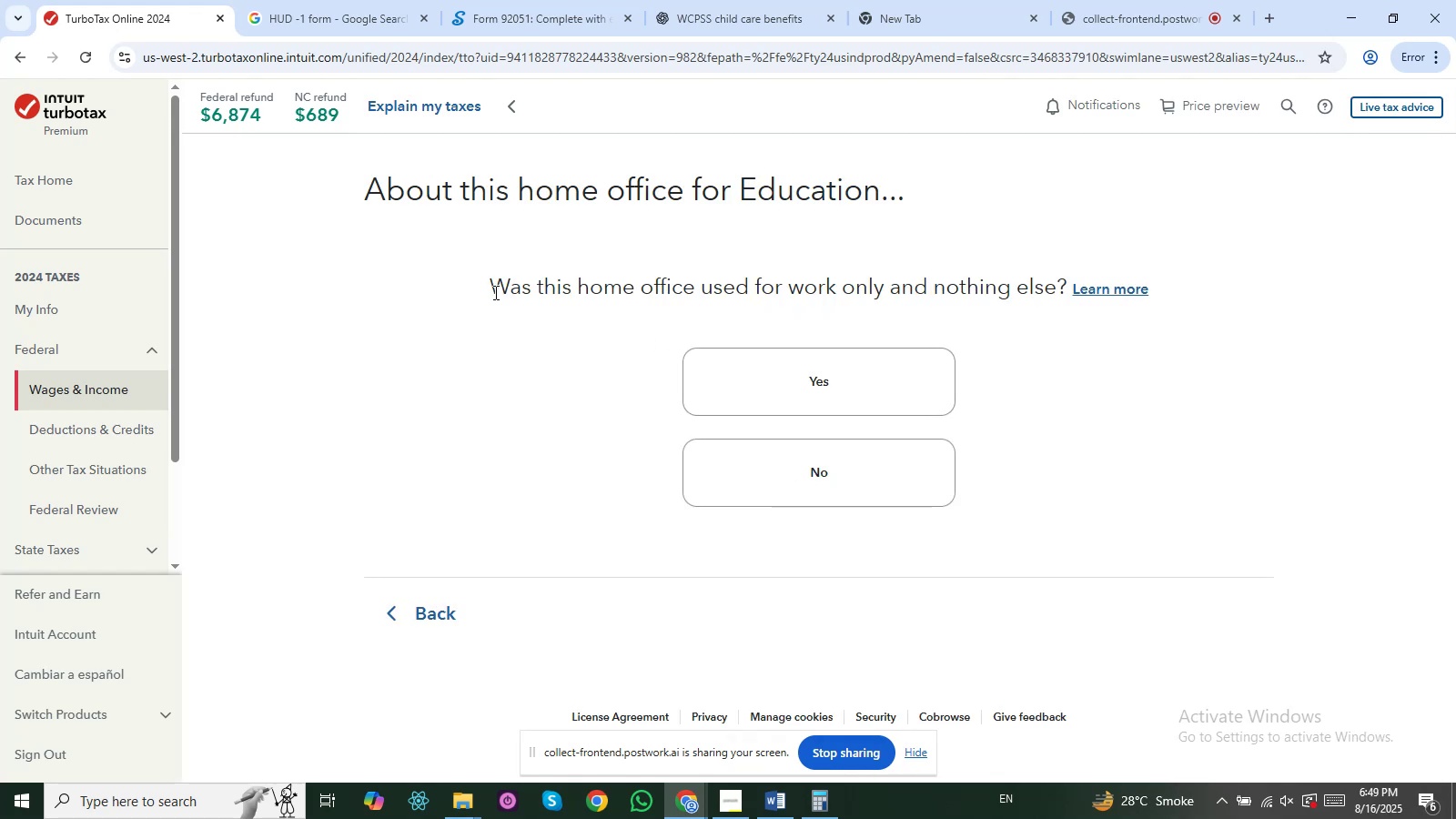 
left_click_drag(start_coordinate=[492, 292], to_coordinate=[991, 298])
 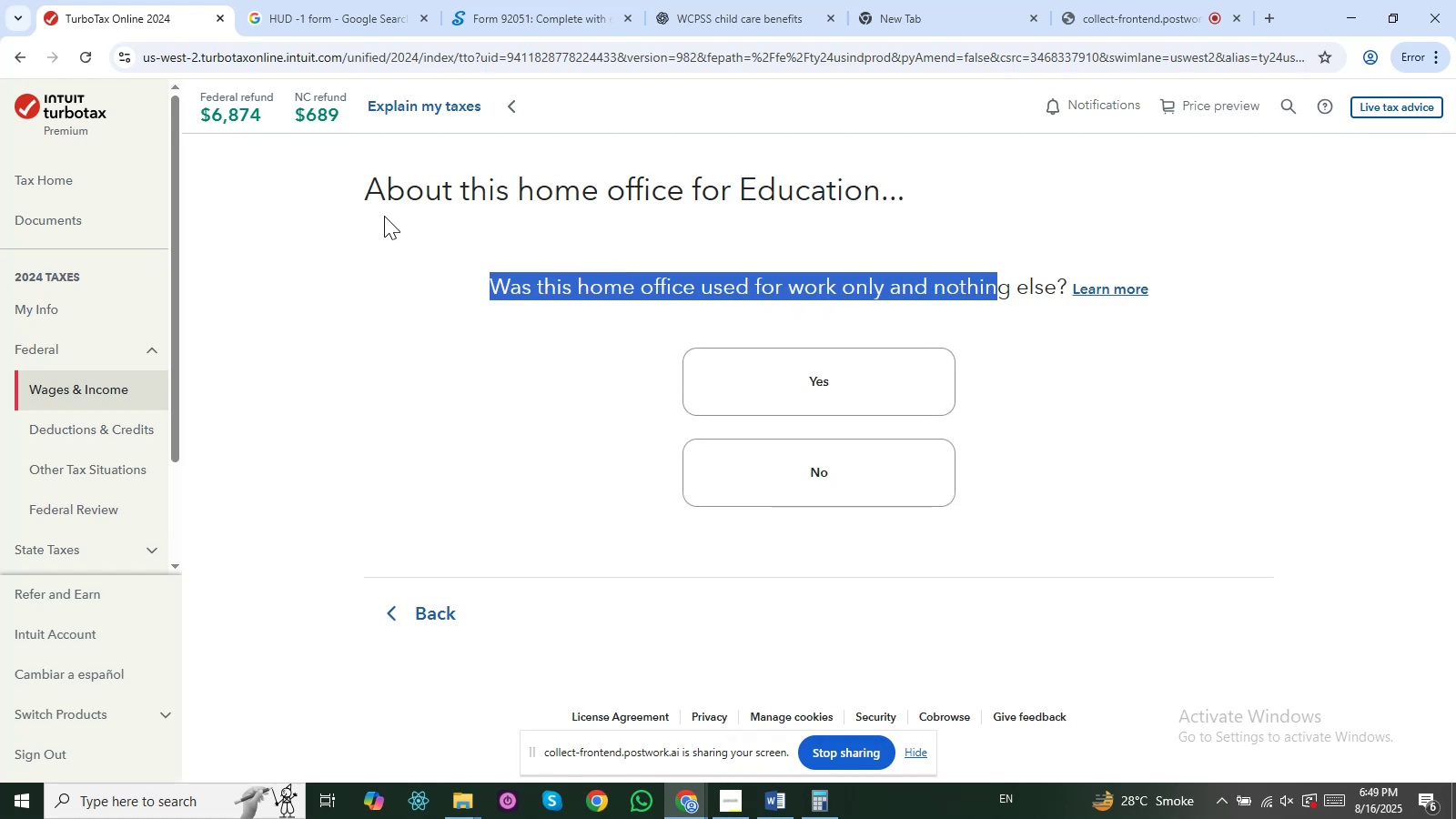 
left_click_drag(start_coordinate=[371, 201], to_coordinate=[784, 212])
 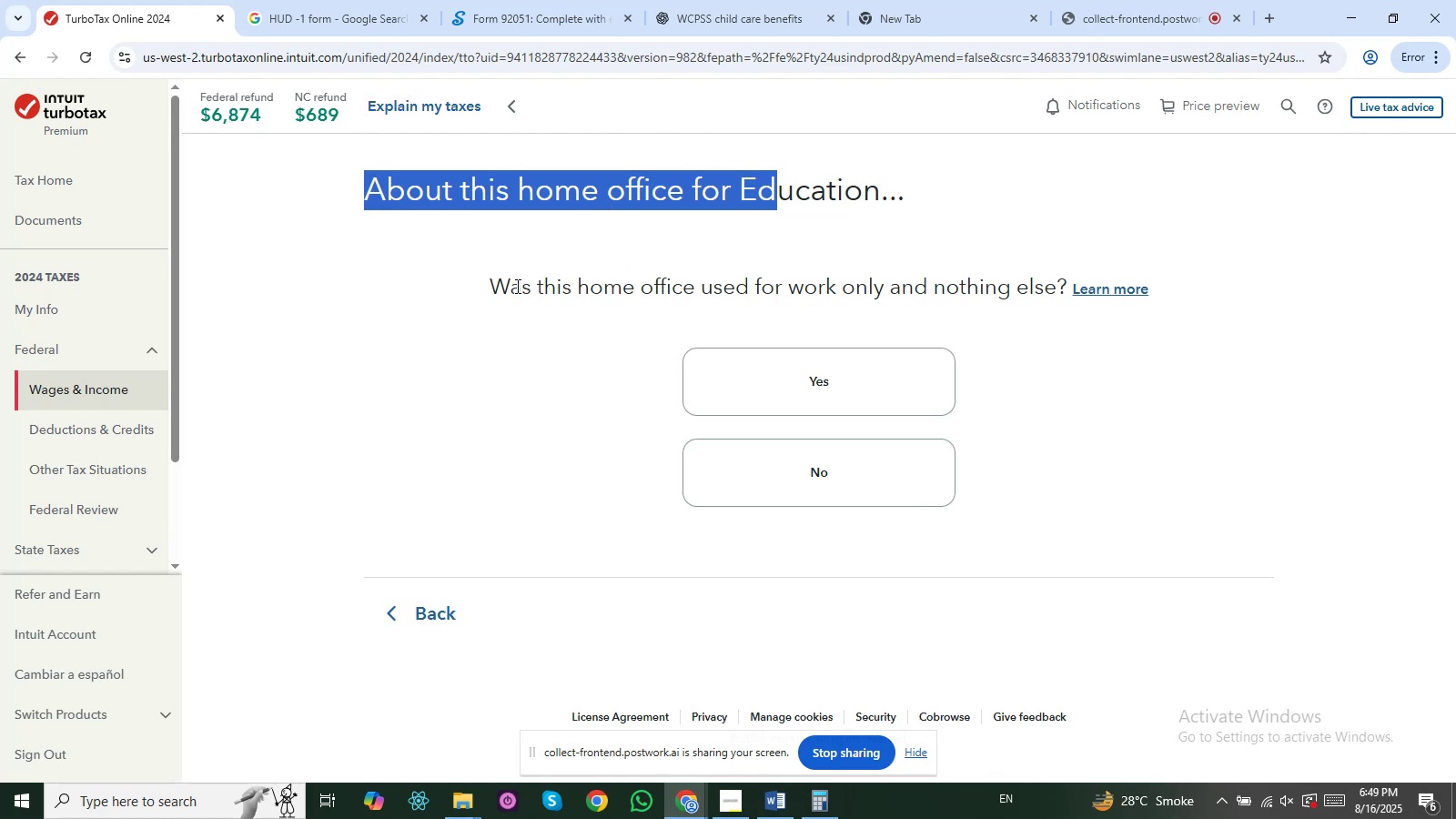 
left_click_drag(start_coordinate=[496, 286], to_coordinate=[587, 286])
 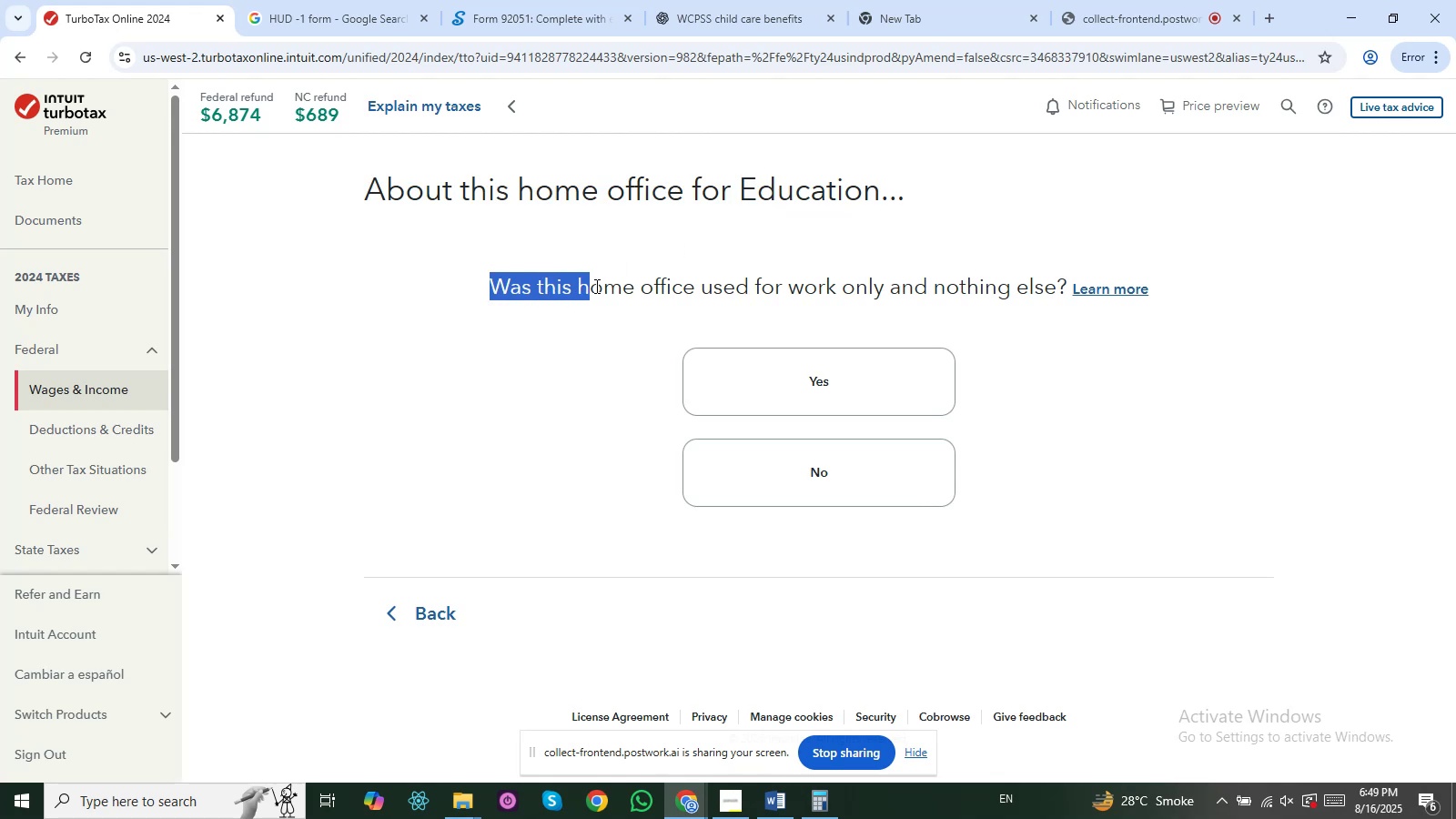 
left_click([595, 286])
 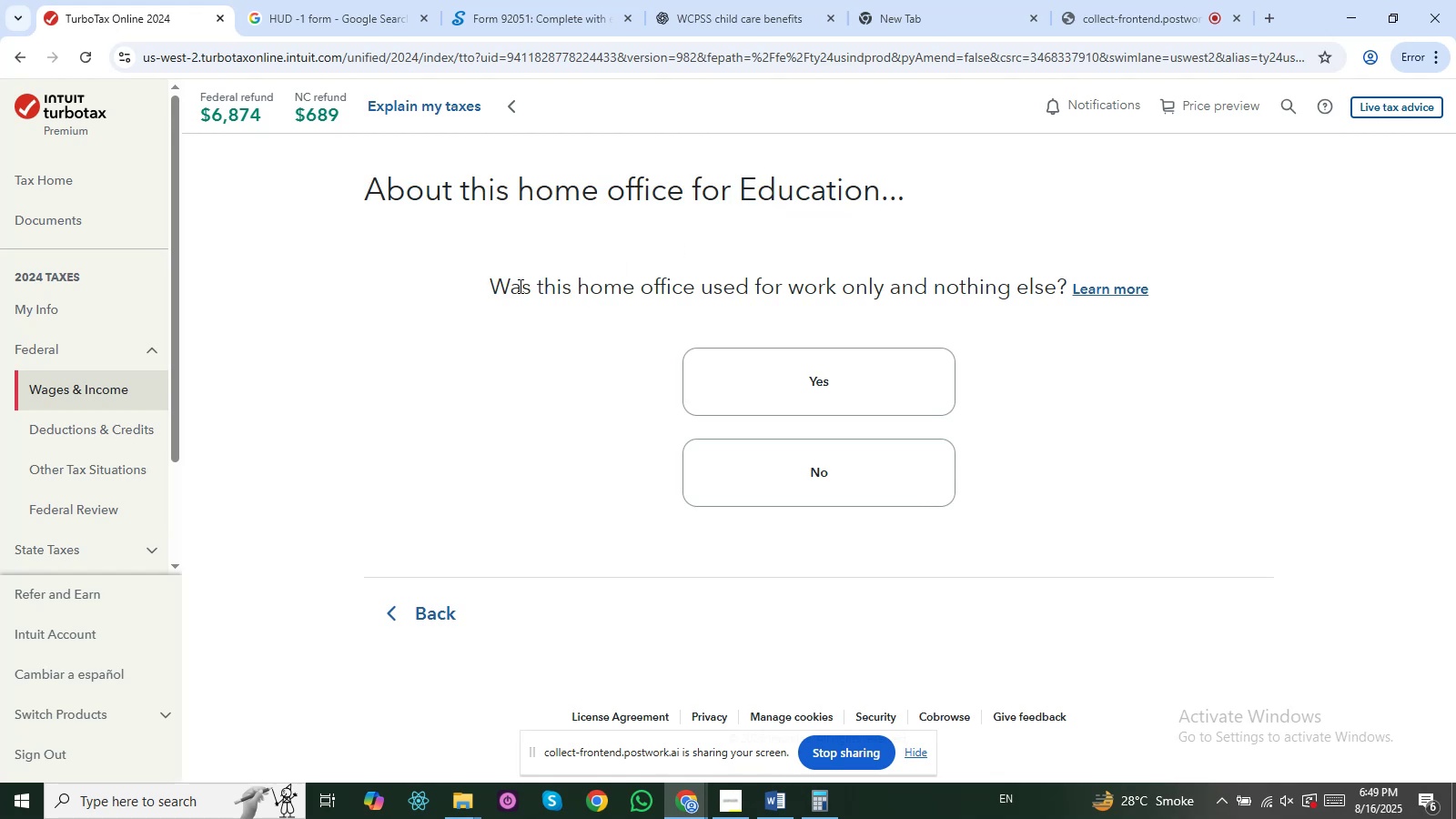 
left_click_drag(start_coordinate=[510, 286], to_coordinate=[556, 286])
 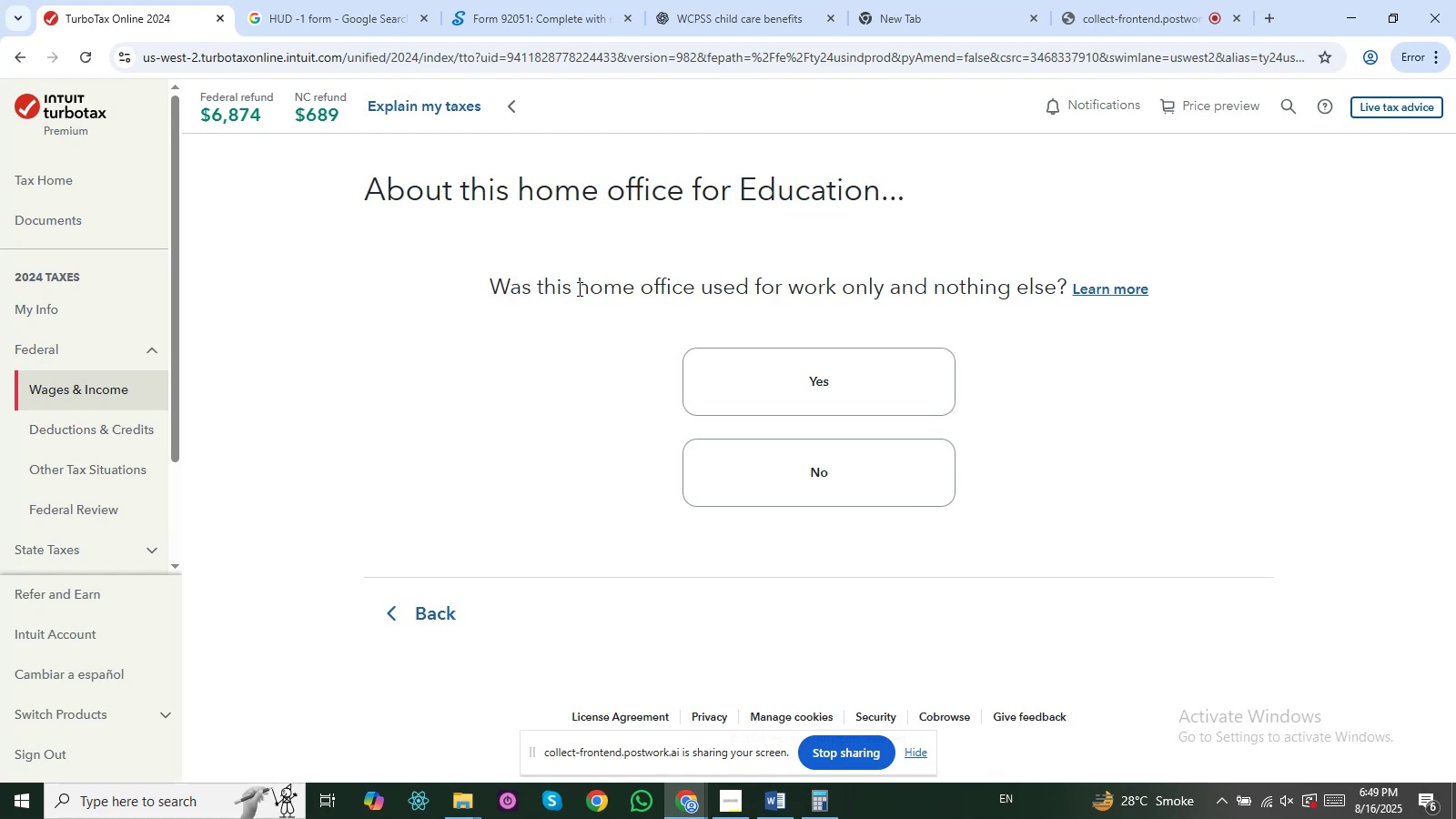 
left_click([578, 288])
 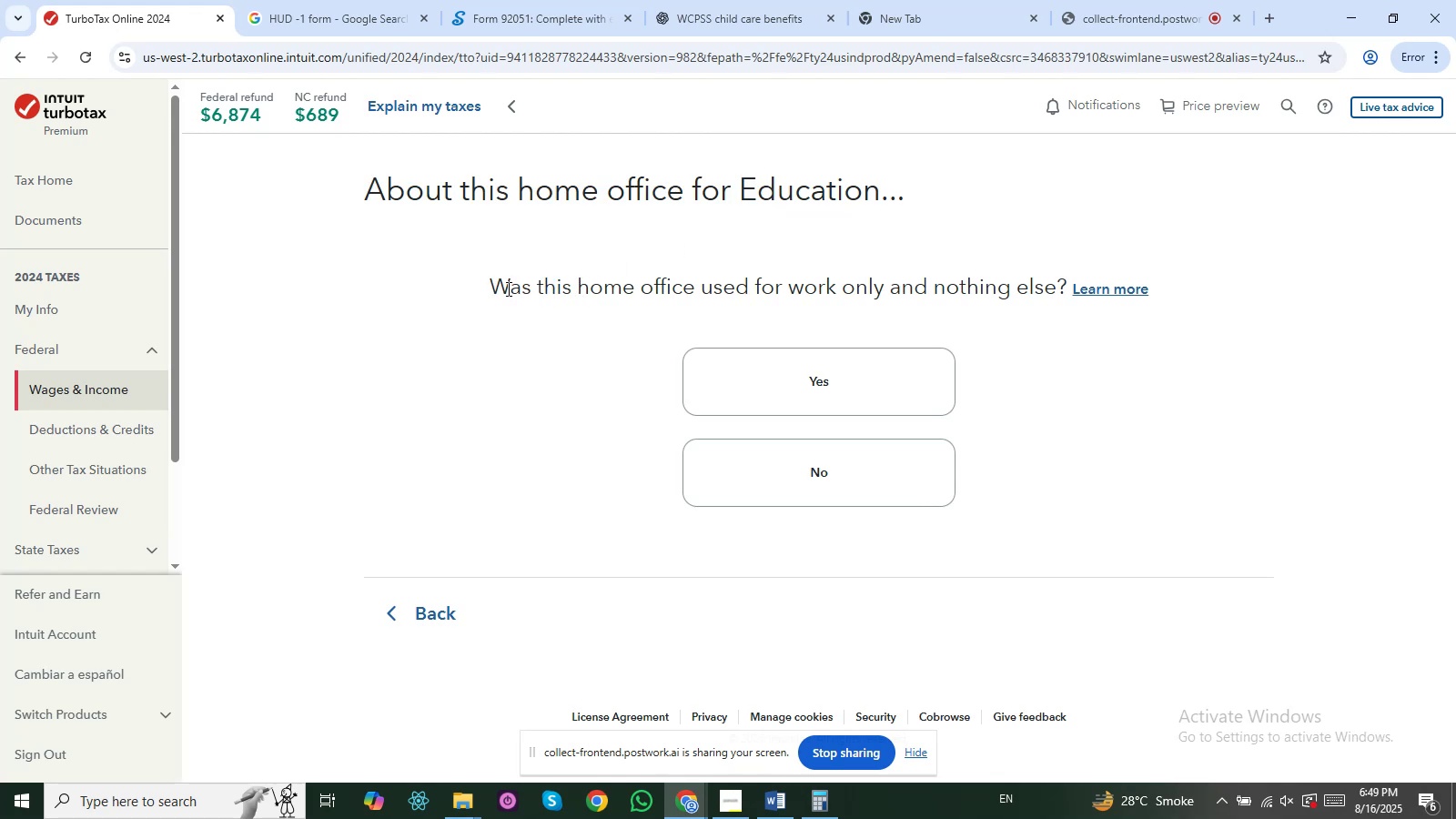 
left_click_drag(start_coordinate=[507, 288], to_coordinate=[893, 304])
 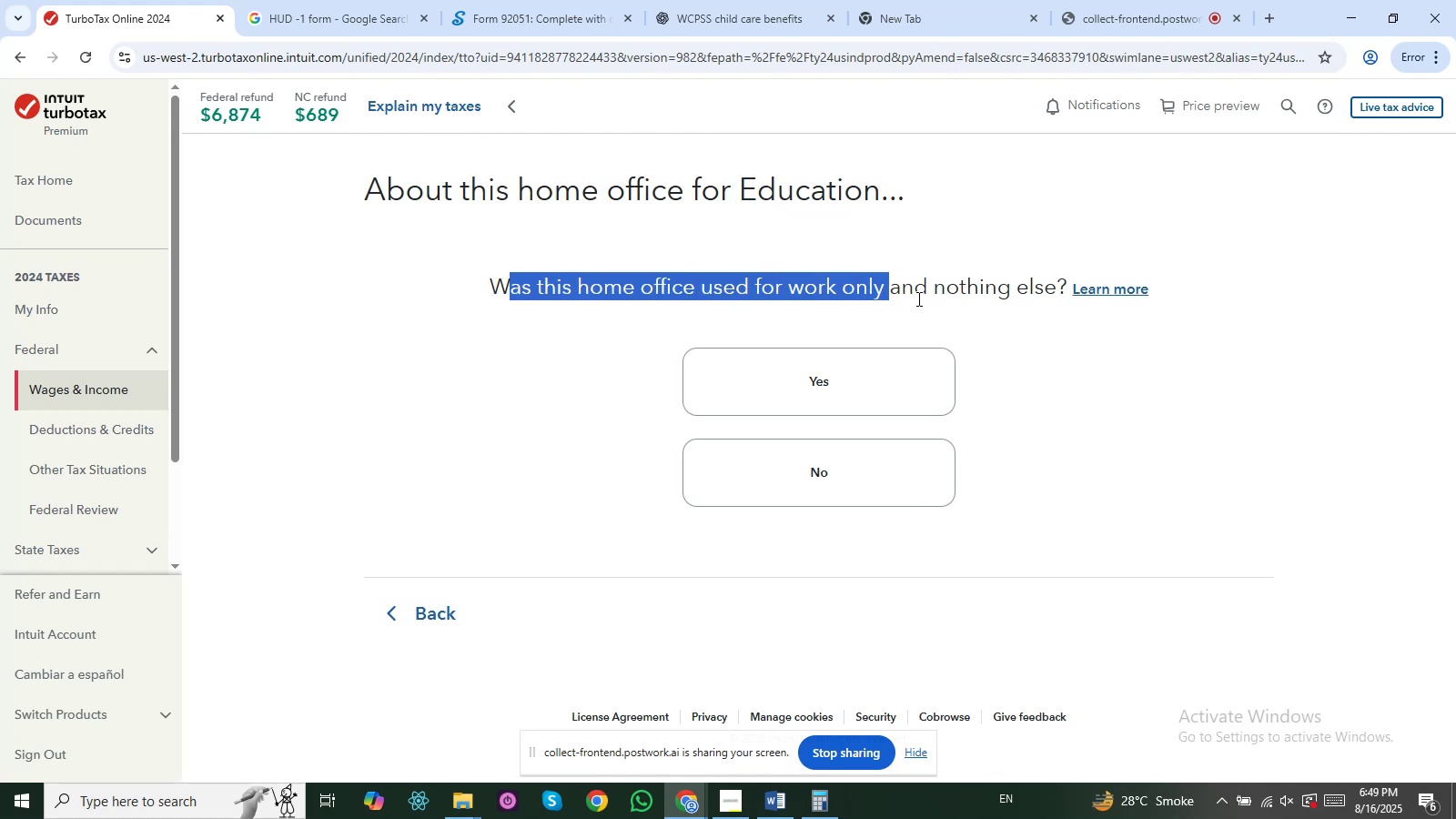 
left_click_drag(start_coordinate=[922, 297], to_coordinate=[1054, 303])
 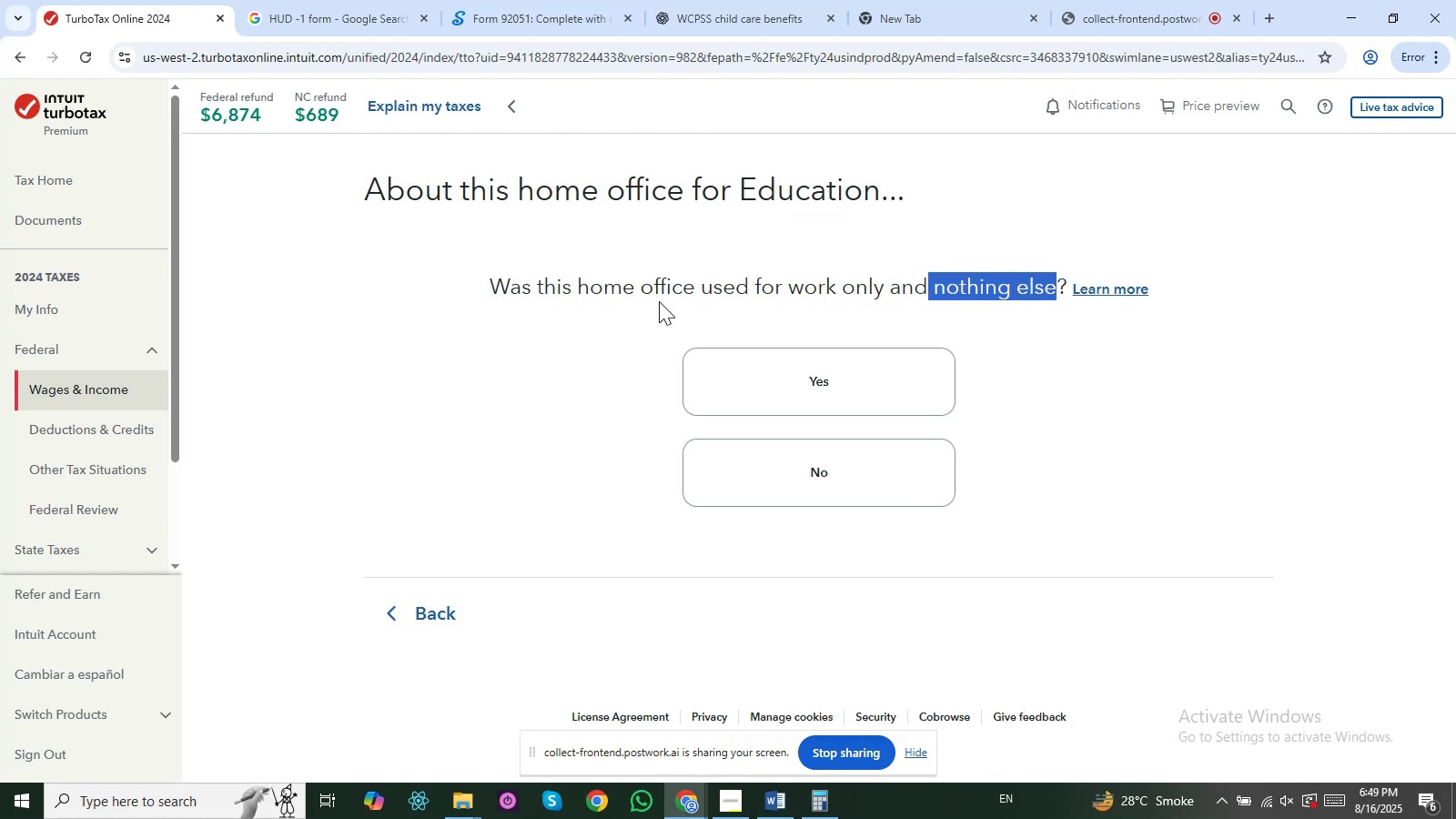 
left_click([659, 301])
 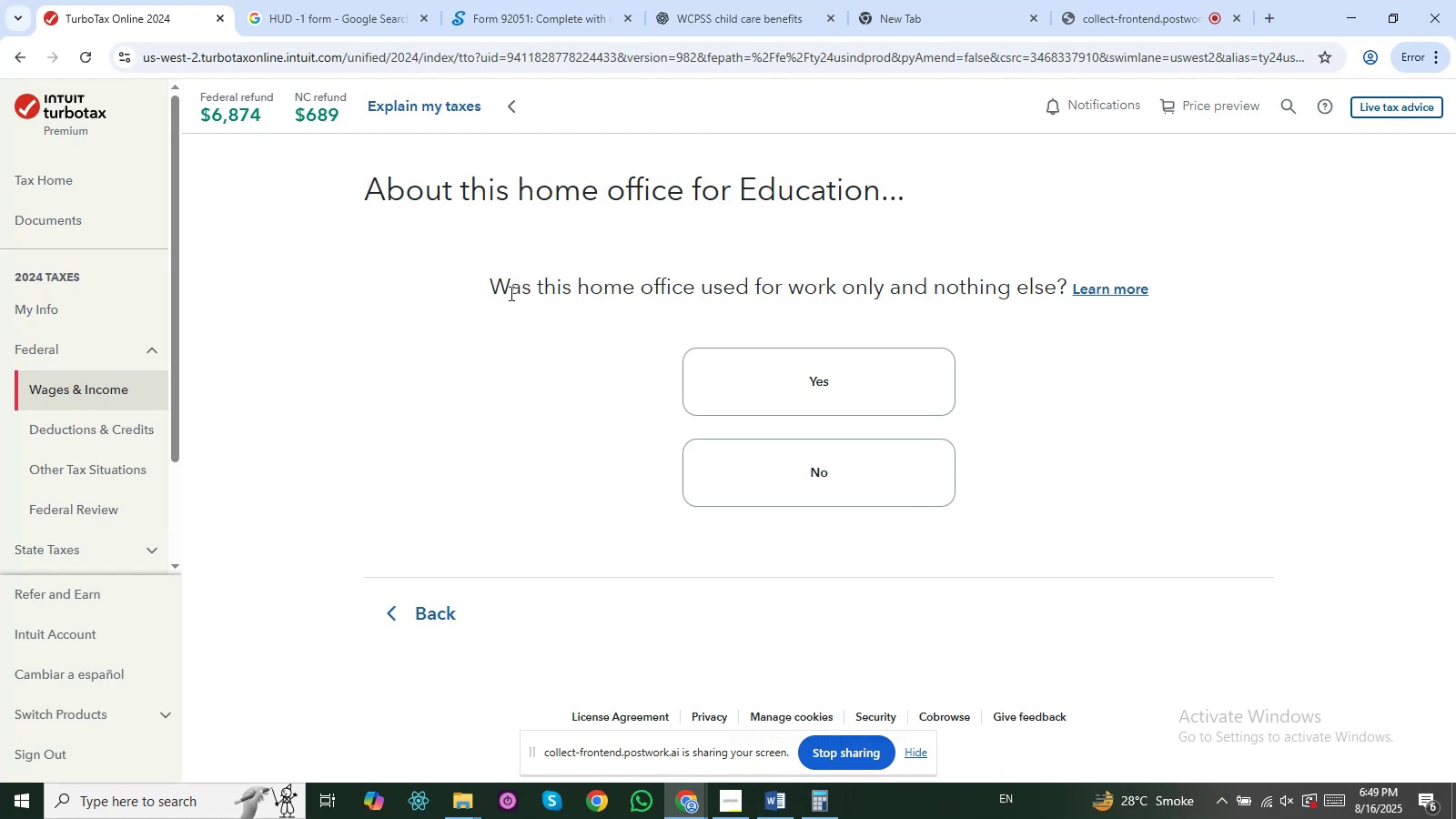 
left_click_drag(start_coordinate=[509, 292], to_coordinate=[602, 290])
 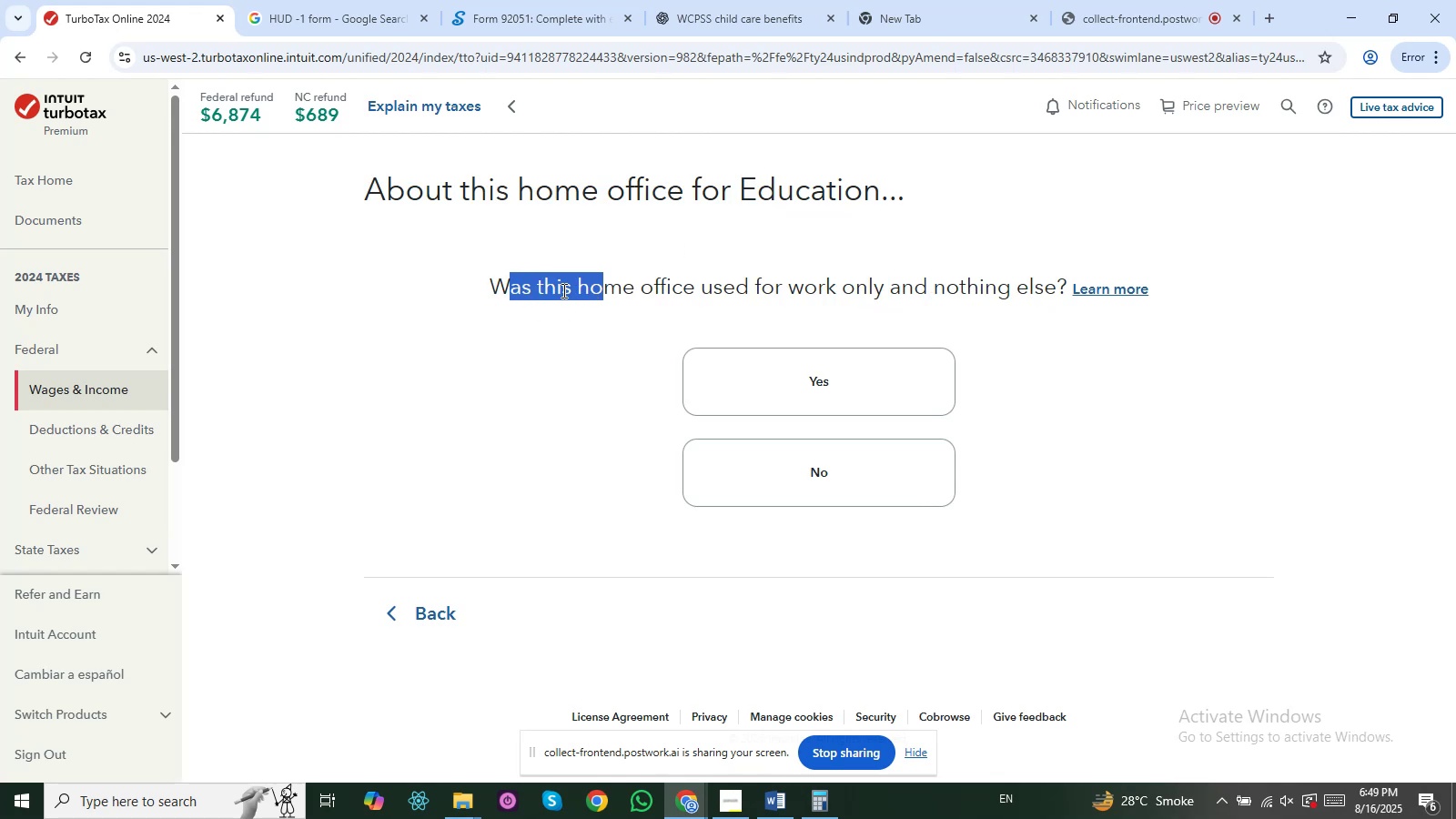 
left_click([562, 290])
 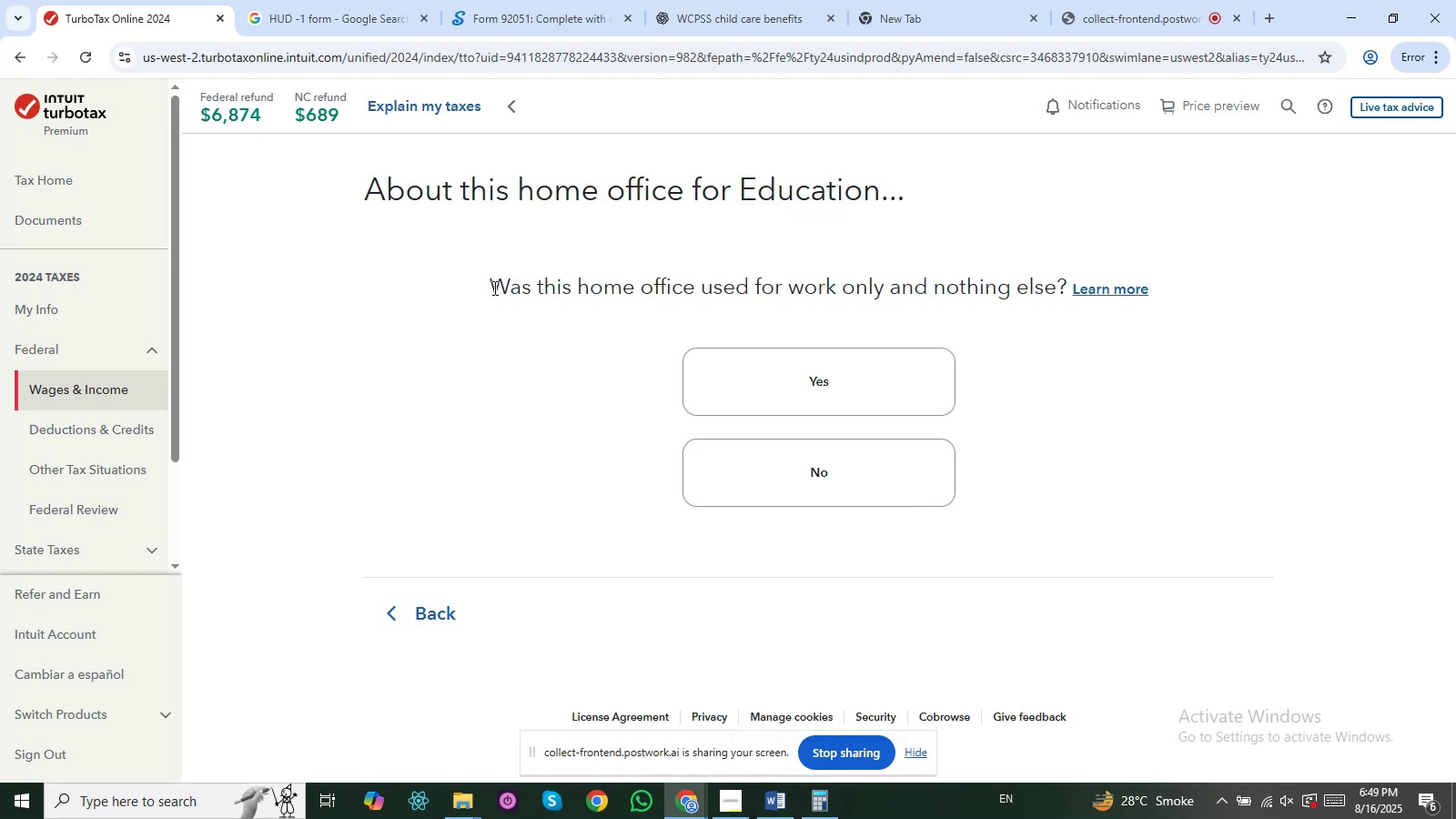 
left_click_drag(start_coordinate=[493, 288], to_coordinate=[608, 287])
 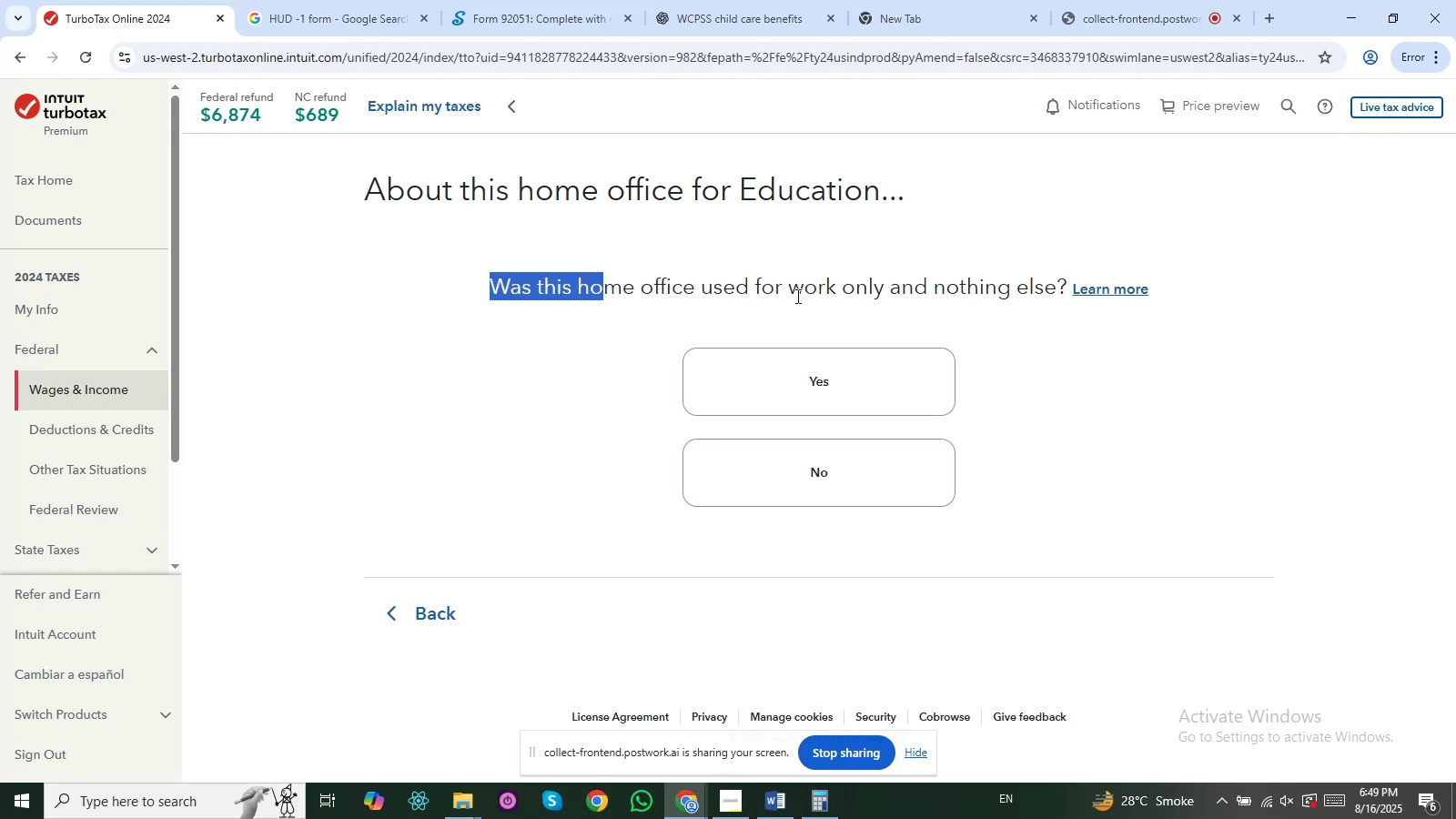 
left_click_drag(start_coordinate=[775, 288], to_coordinate=[860, 288])
 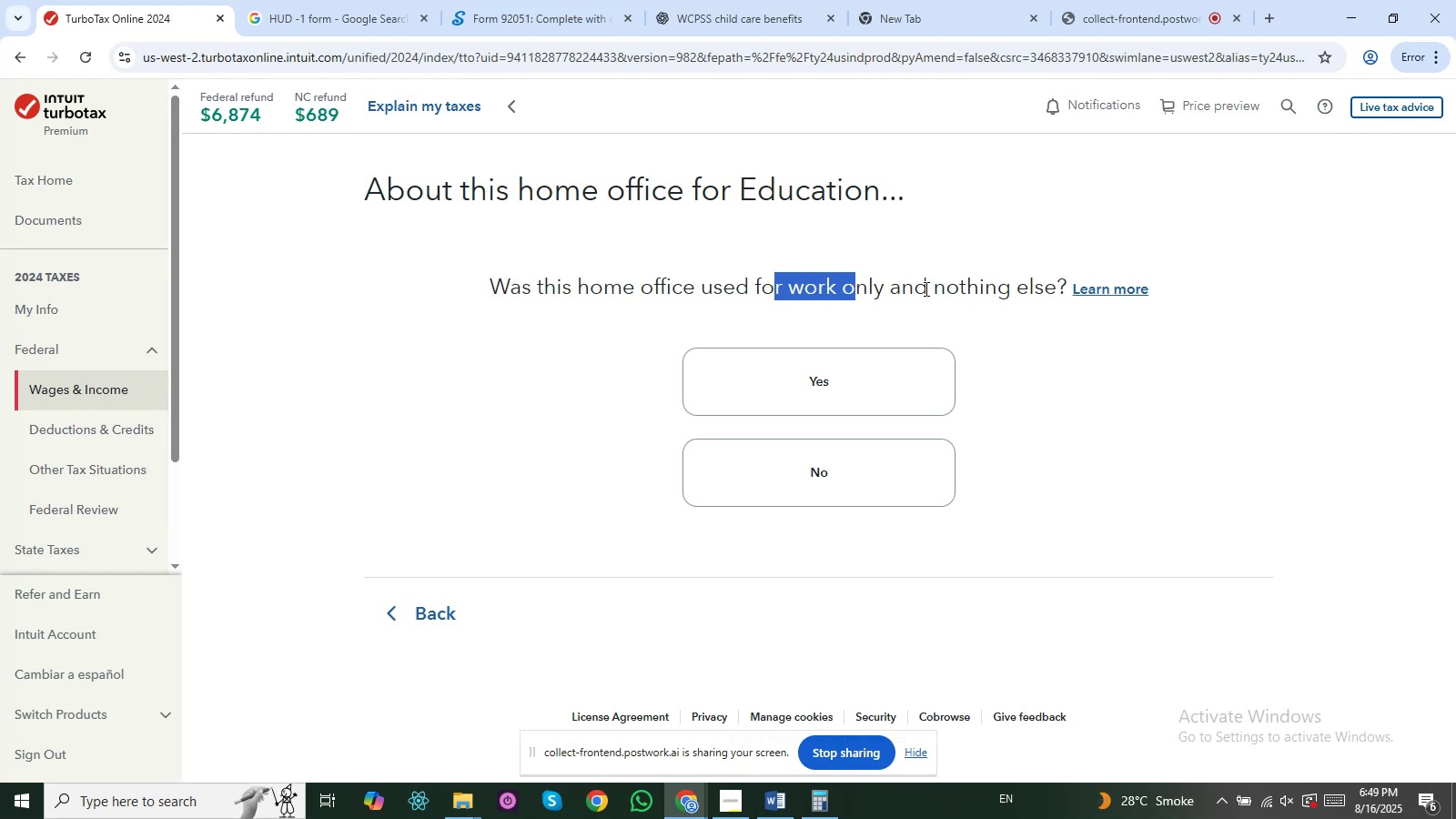 
left_click_drag(start_coordinate=[925, 288], to_coordinate=[1056, 290])
 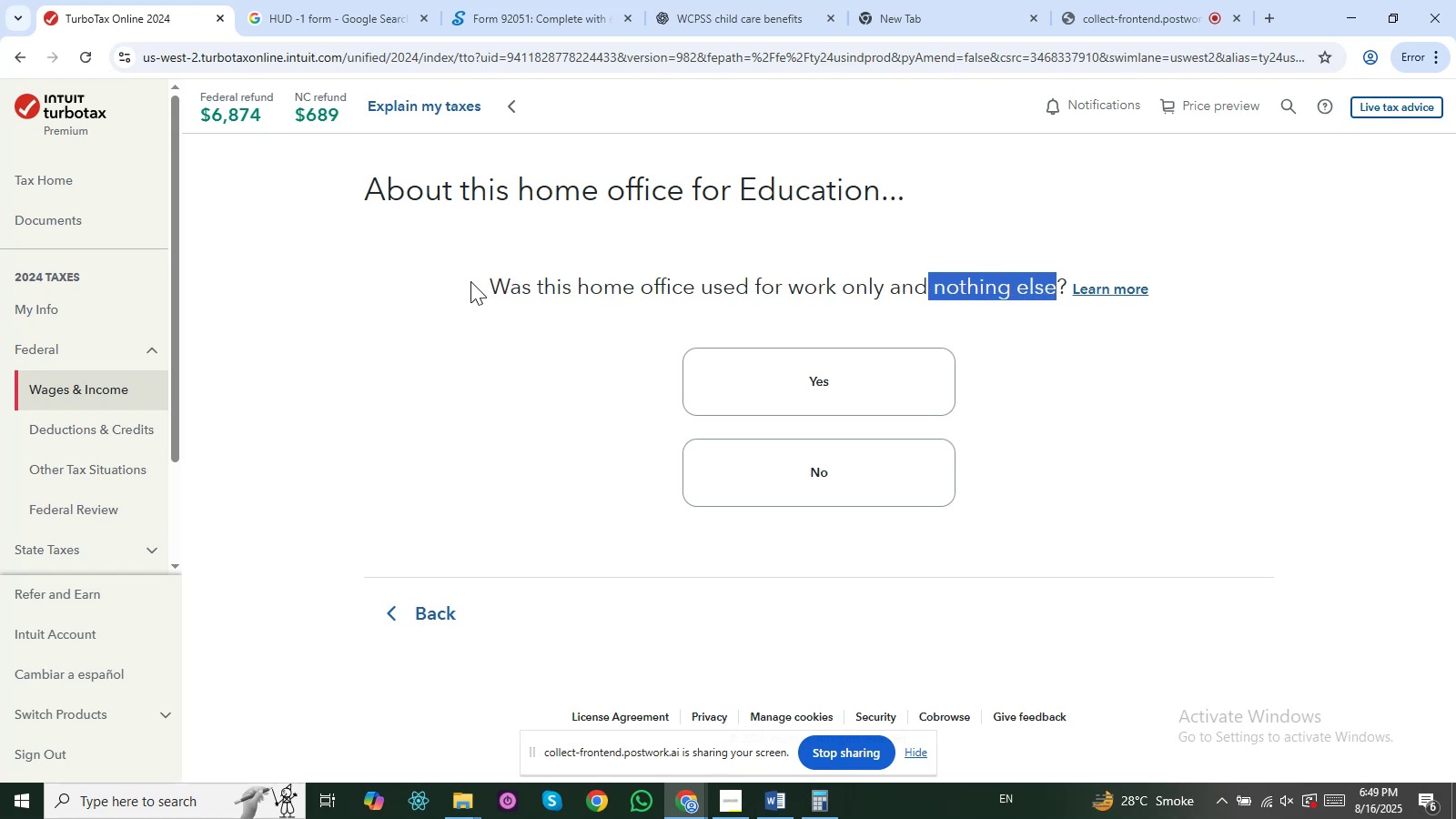 
left_click_drag(start_coordinate=[511, 281], to_coordinate=[734, 280])
 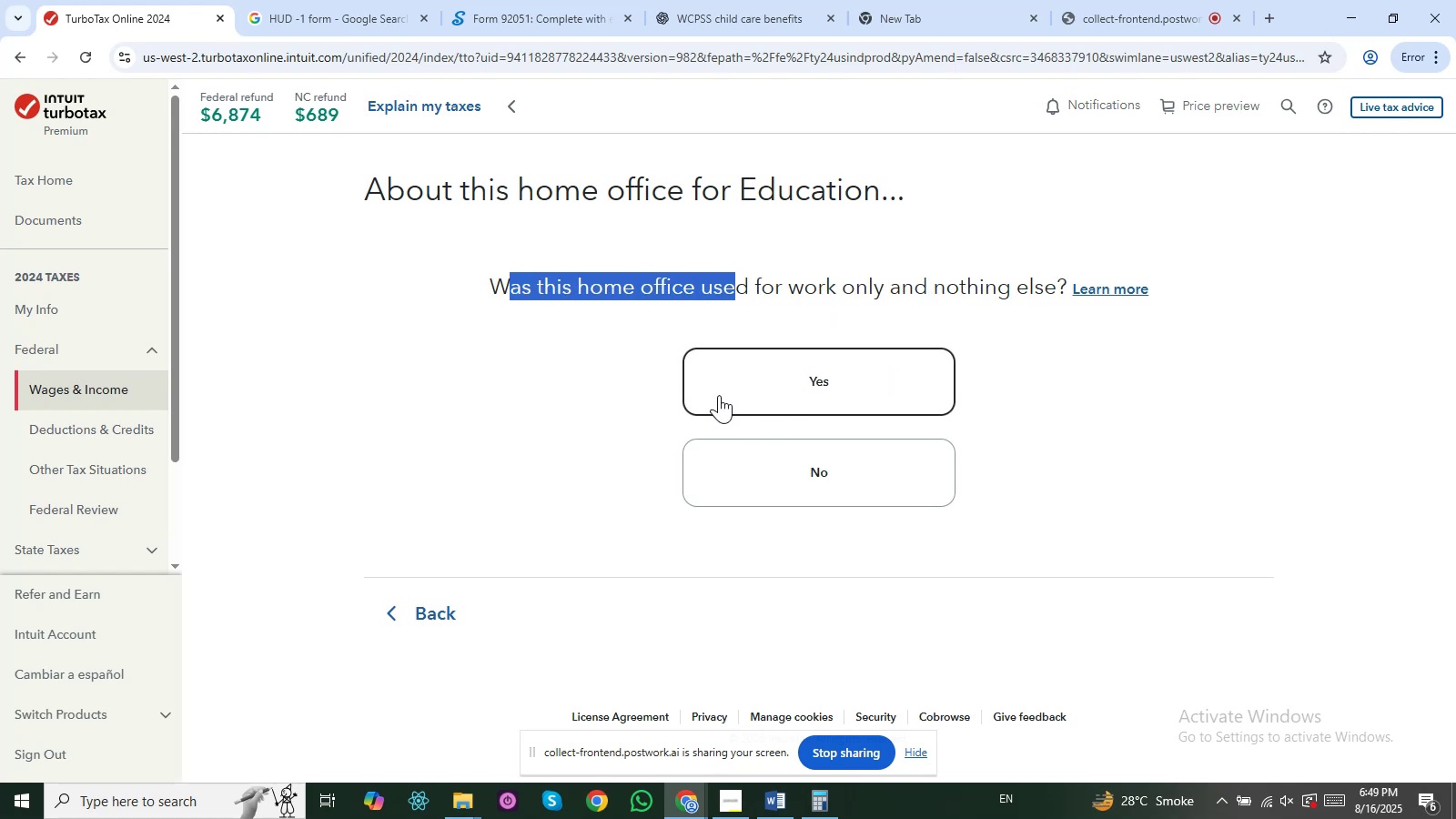 
wait(8.78)
 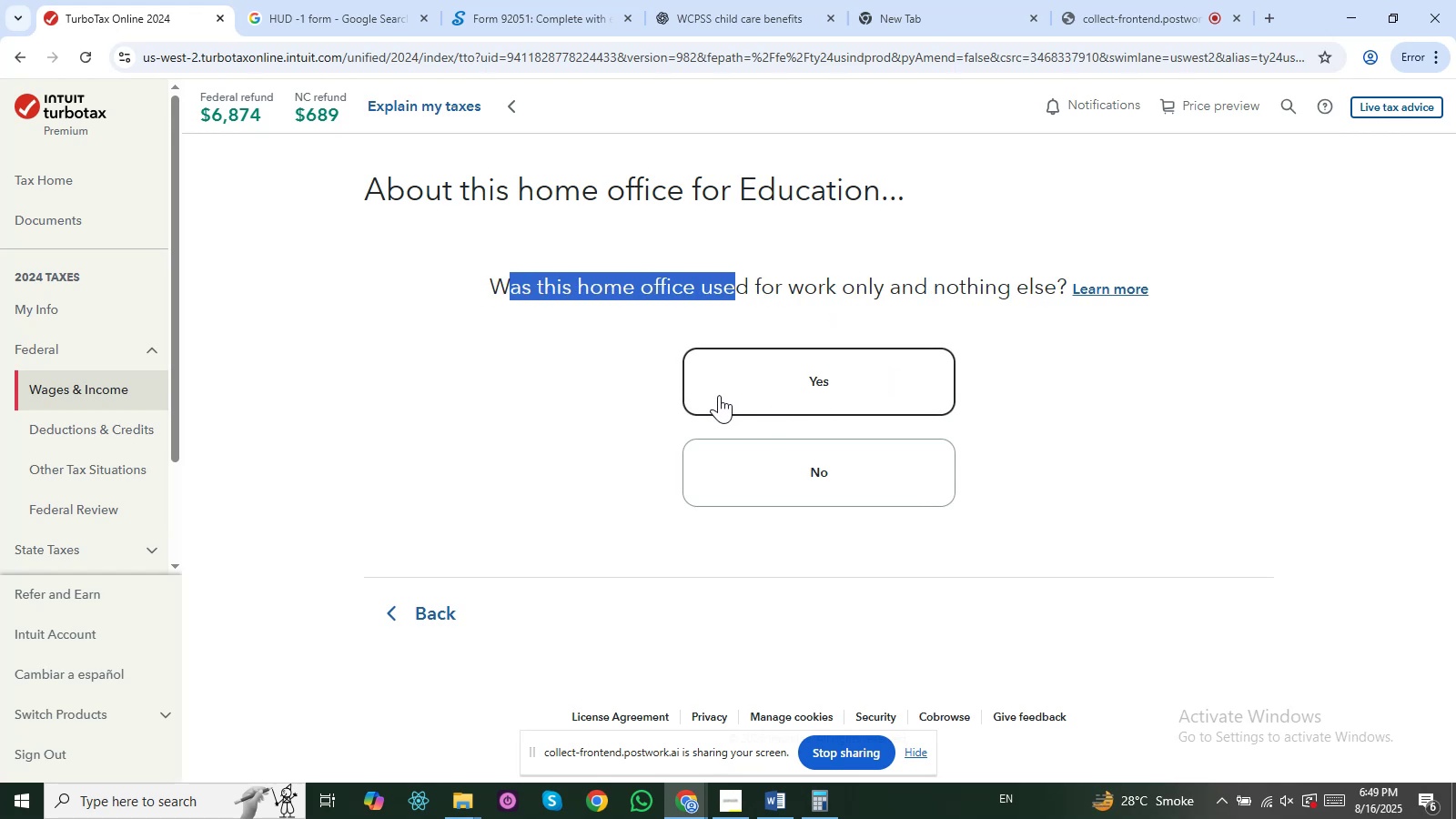 
left_click([814, 397])
 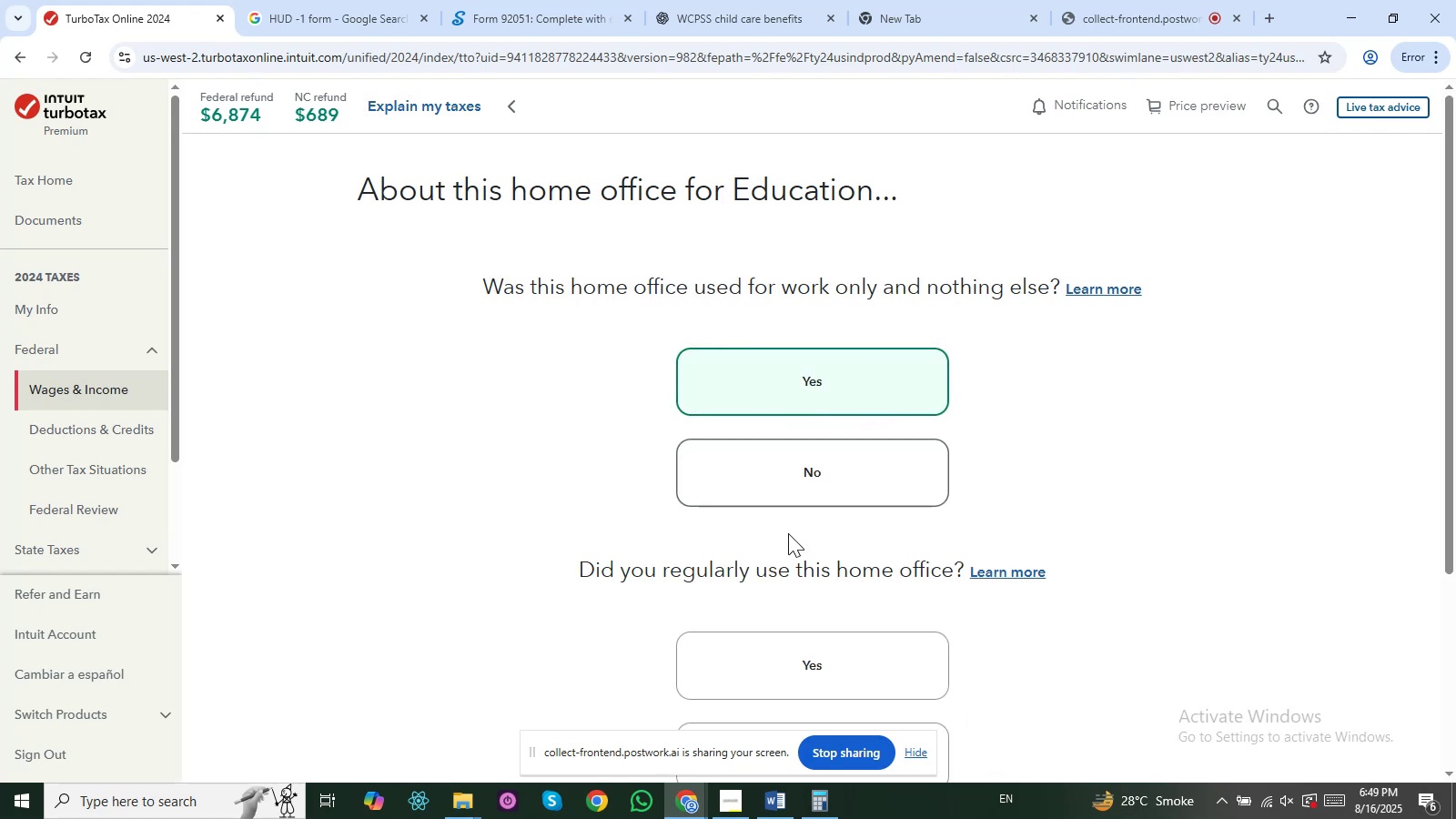 
scroll: coordinate [728, 554], scroll_direction: down, amount: 1.0
 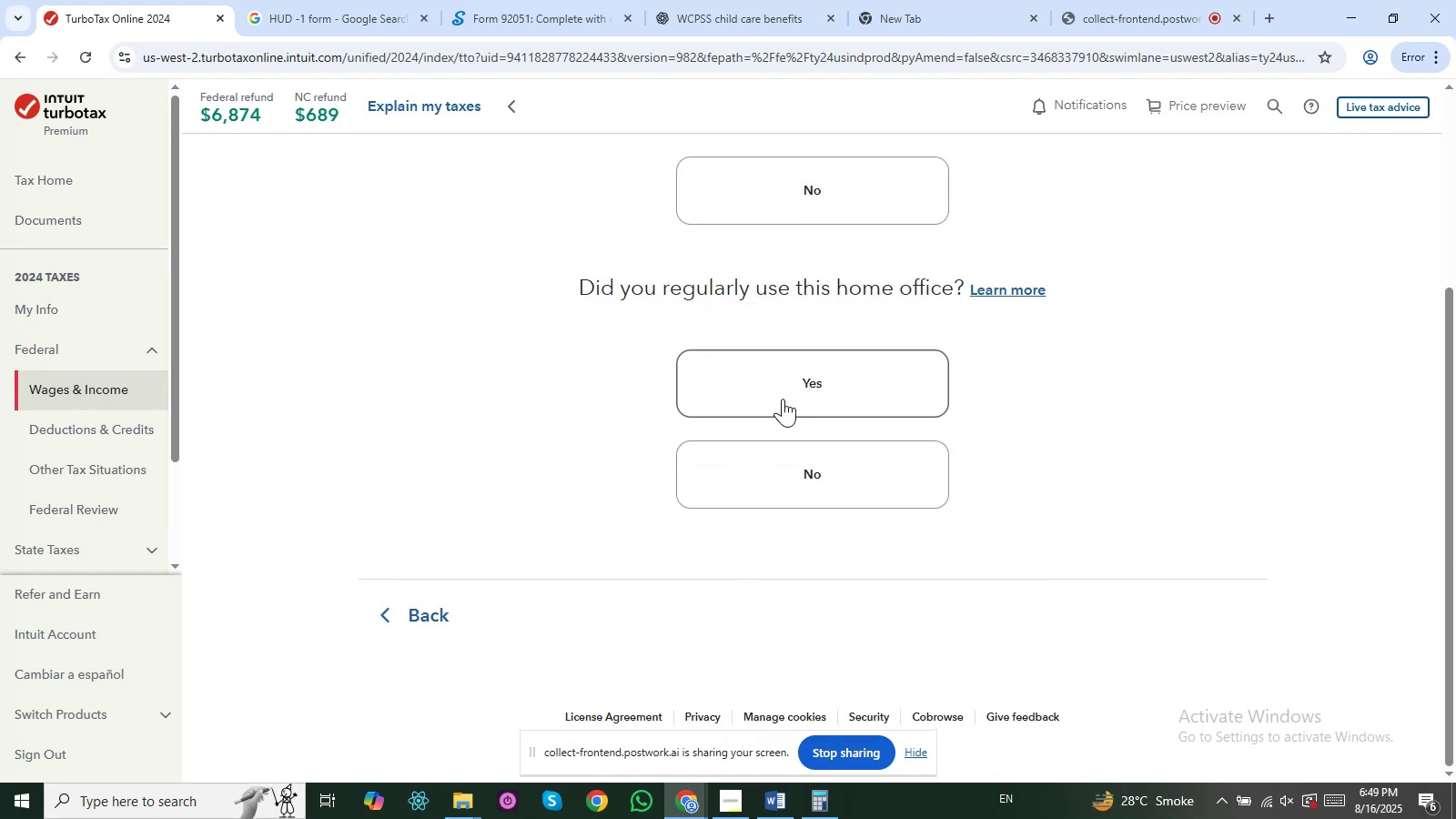 
left_click([789, 389])
 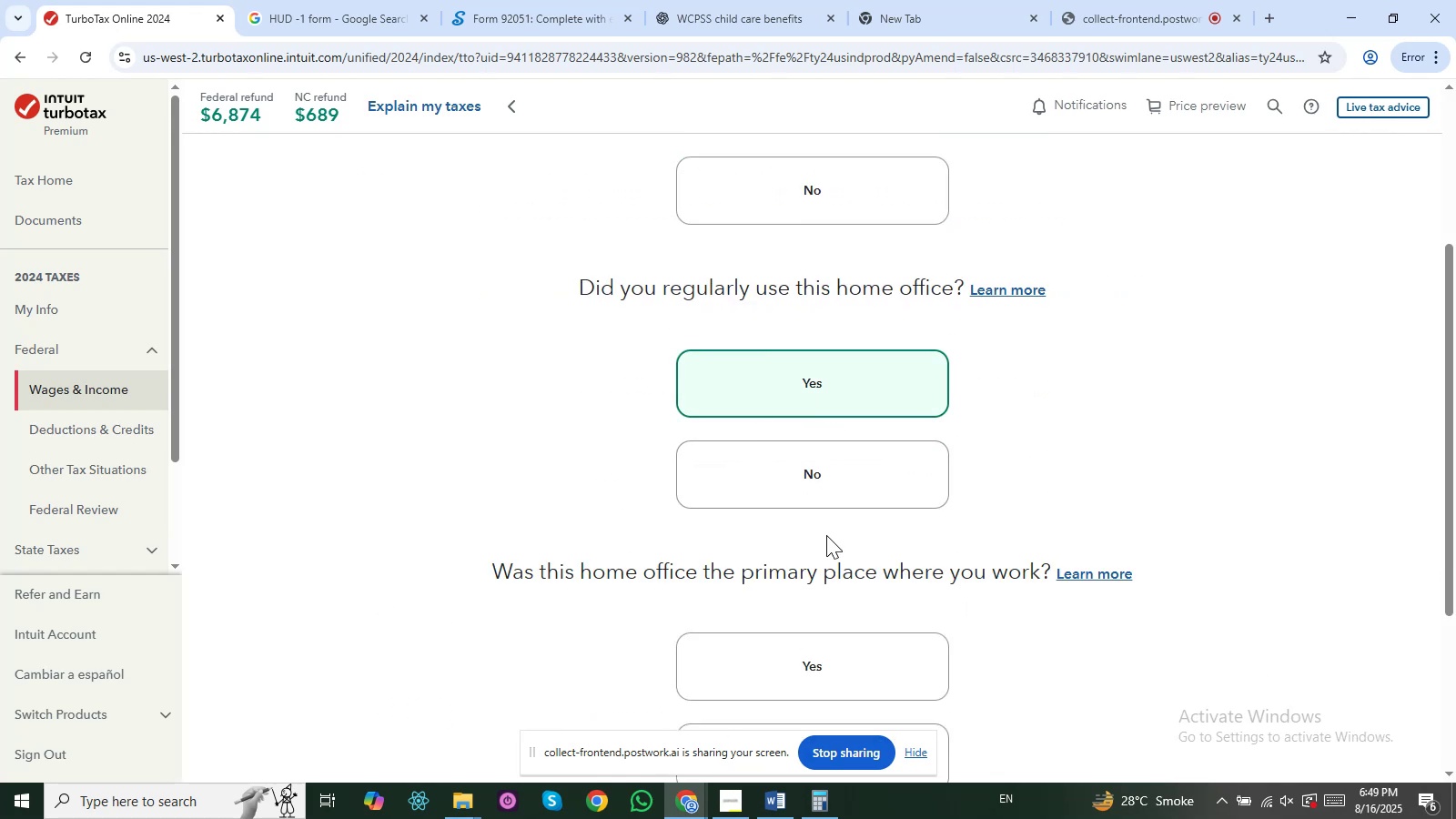 
scroll: coordinate [801, 529], scroll_direction: down, amount: 2.0
 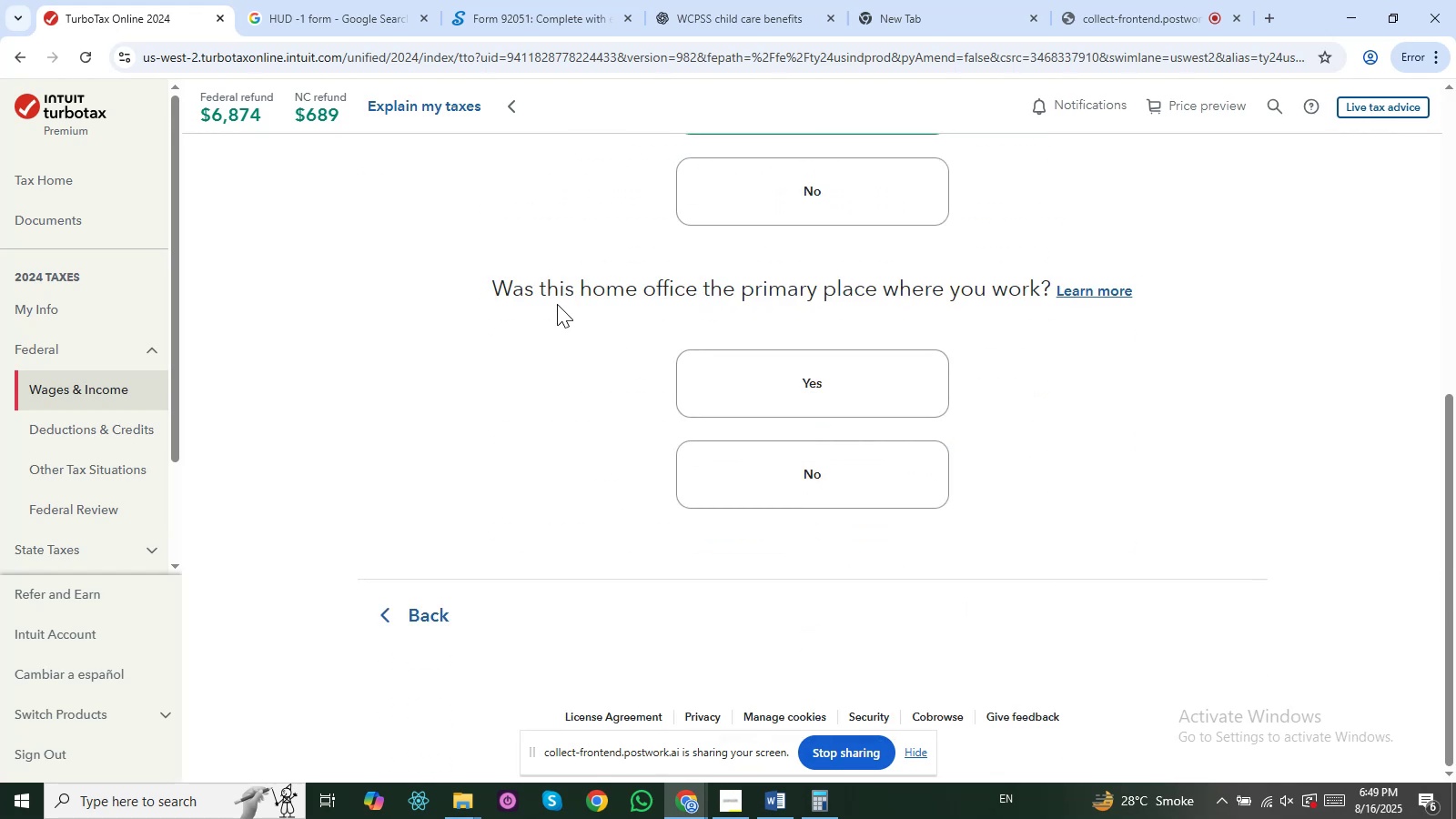 
left_click_drag(start_coordinate=[545, 287], to_coordinate=[736, 305])
 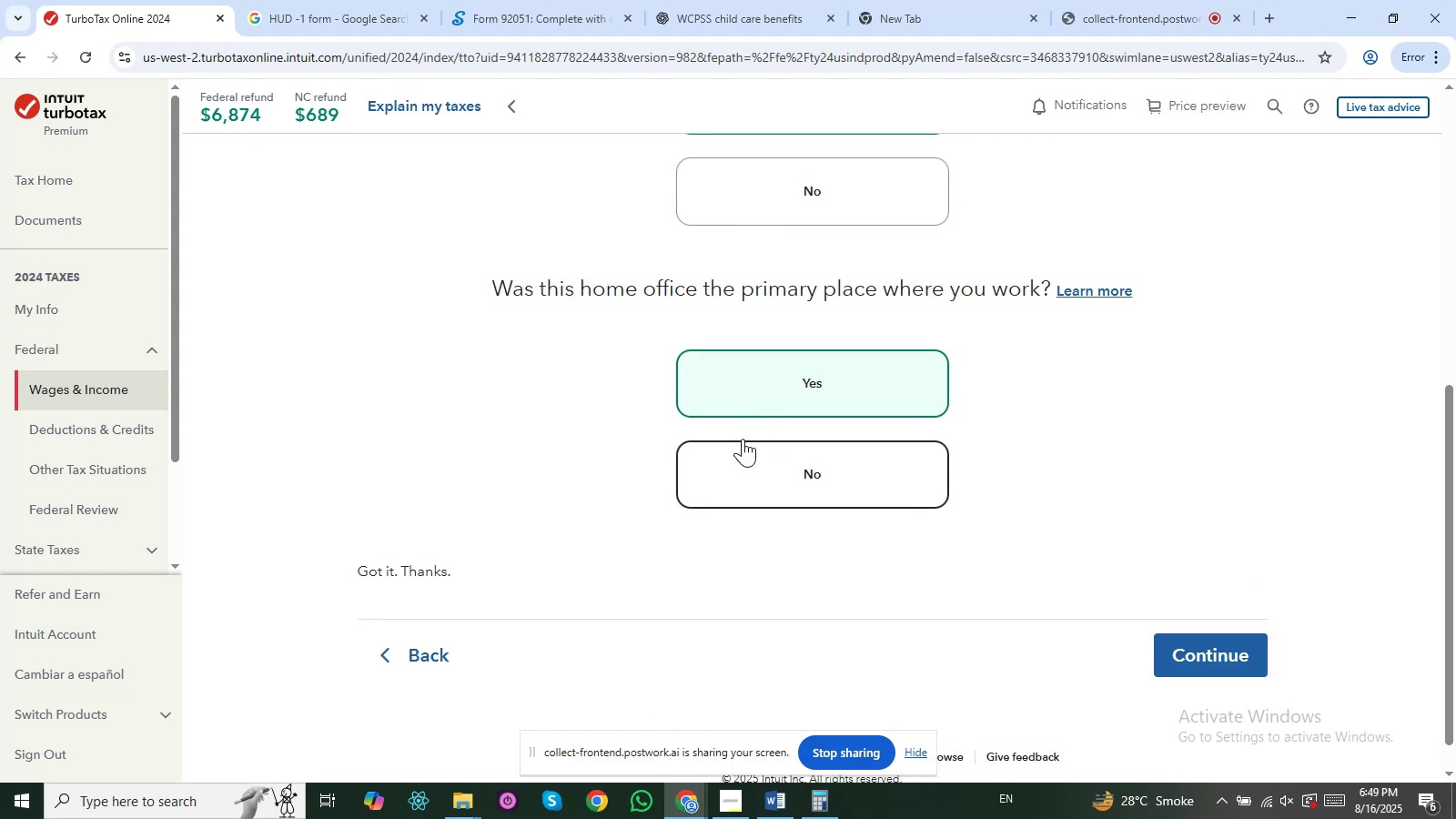 
wait(6.64)
 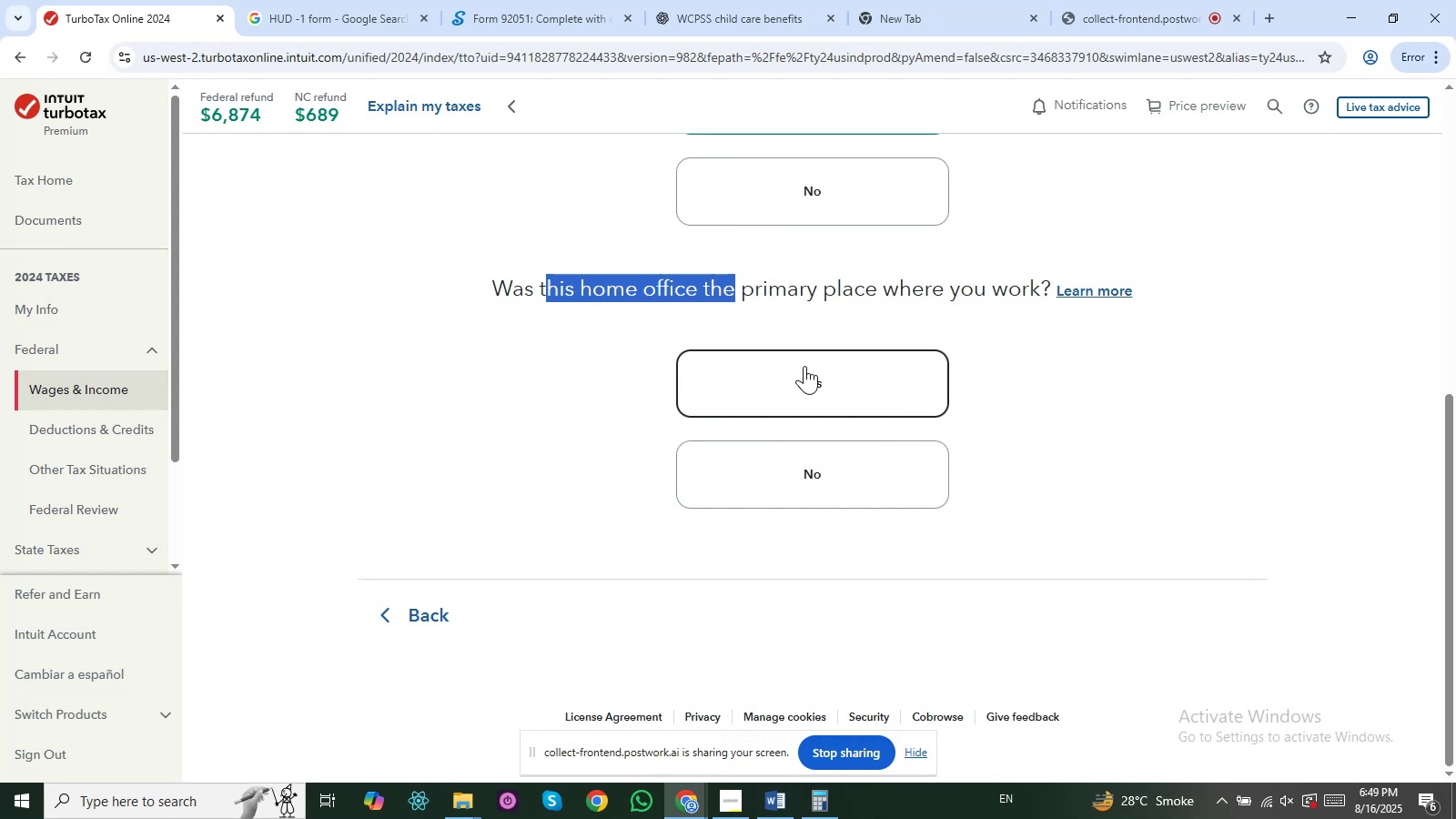 
left_click([775, 467])
 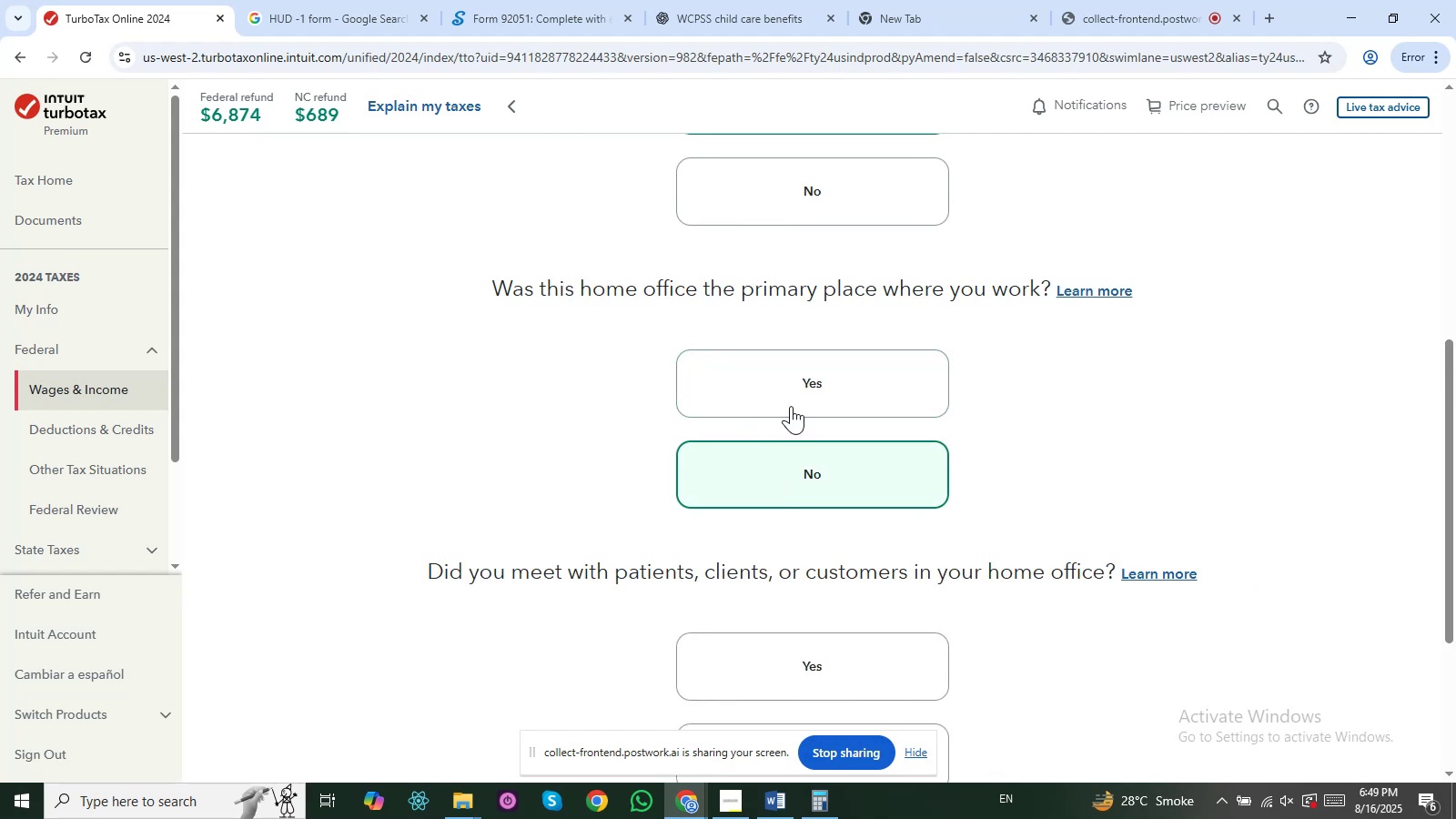 
left_click([791, 406])
 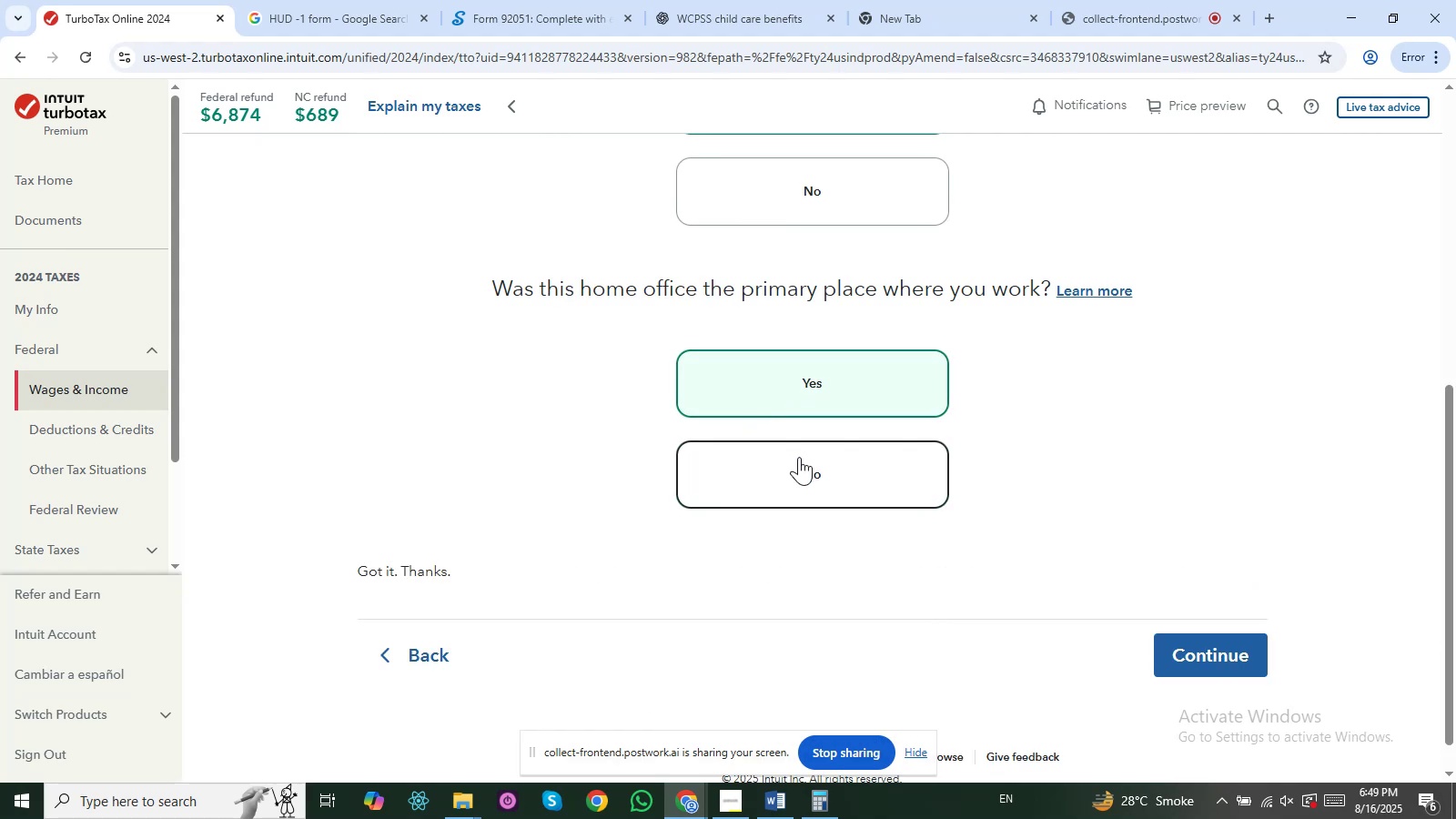 
left_click([799, 457])
 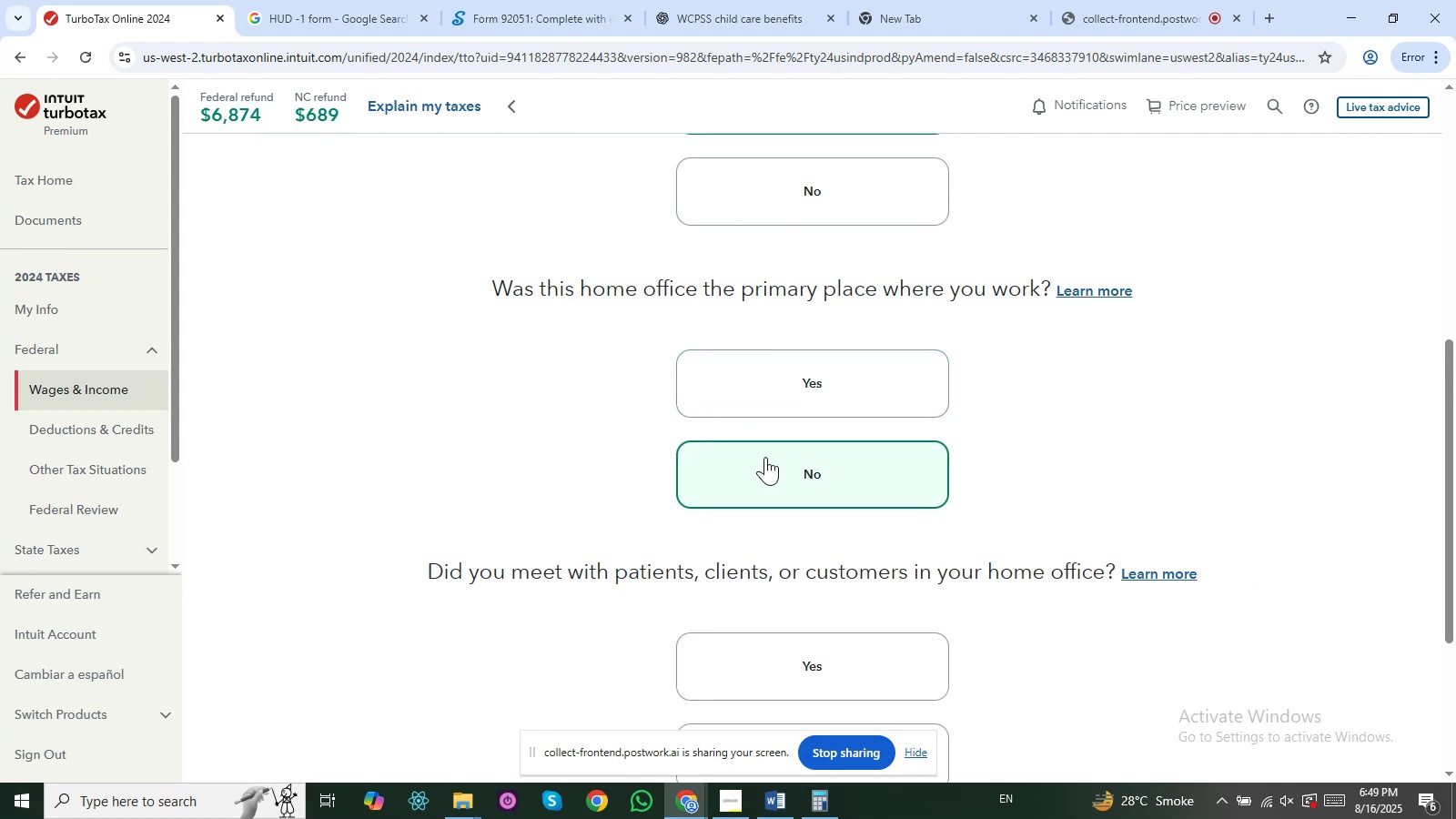 
scroll: coordinate [761, 458], scroll_direction: down, amount: 1.0
 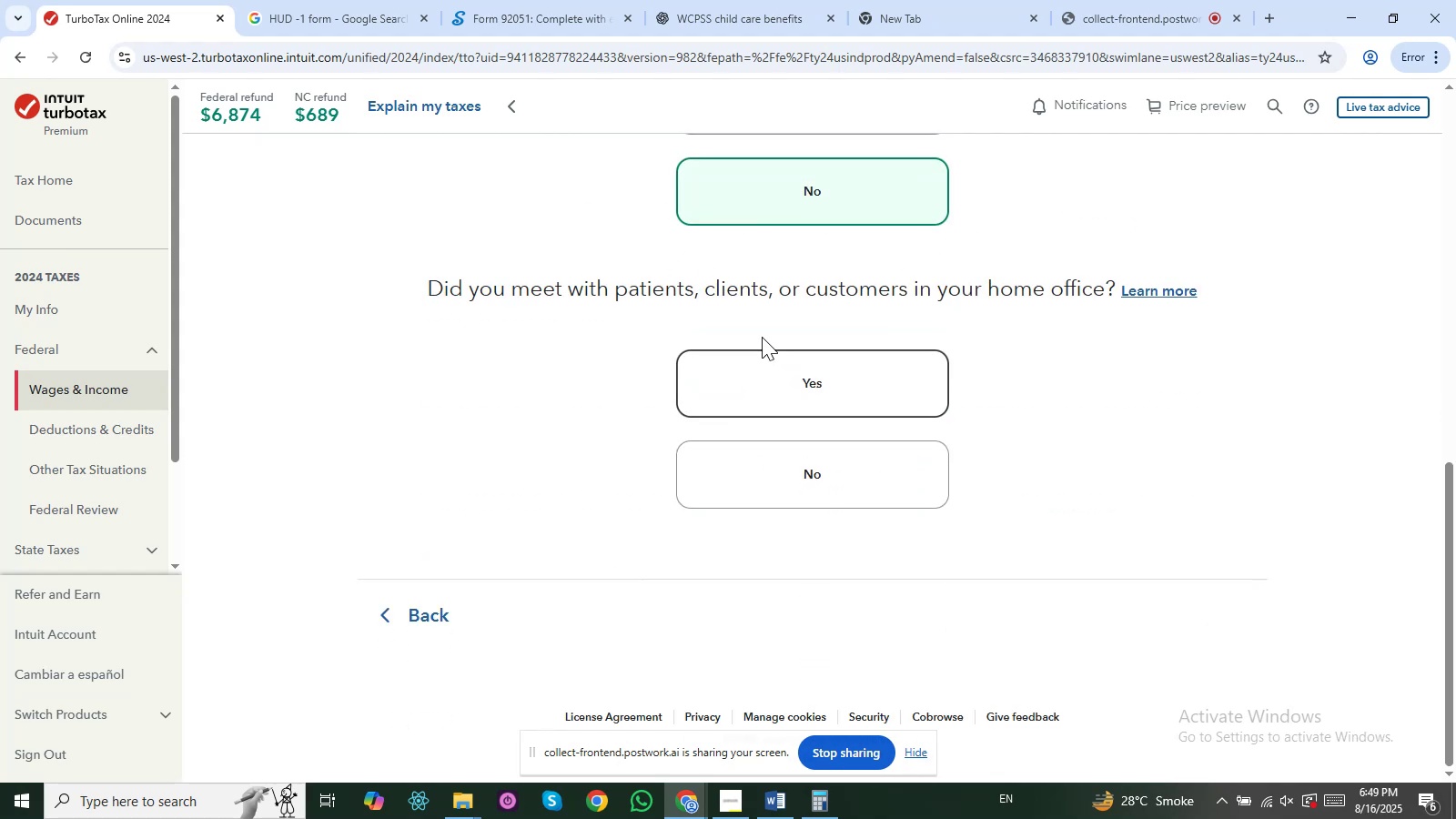 
scroll: coordinate [762, 336], scroll_direction: up, amount: 1.0
 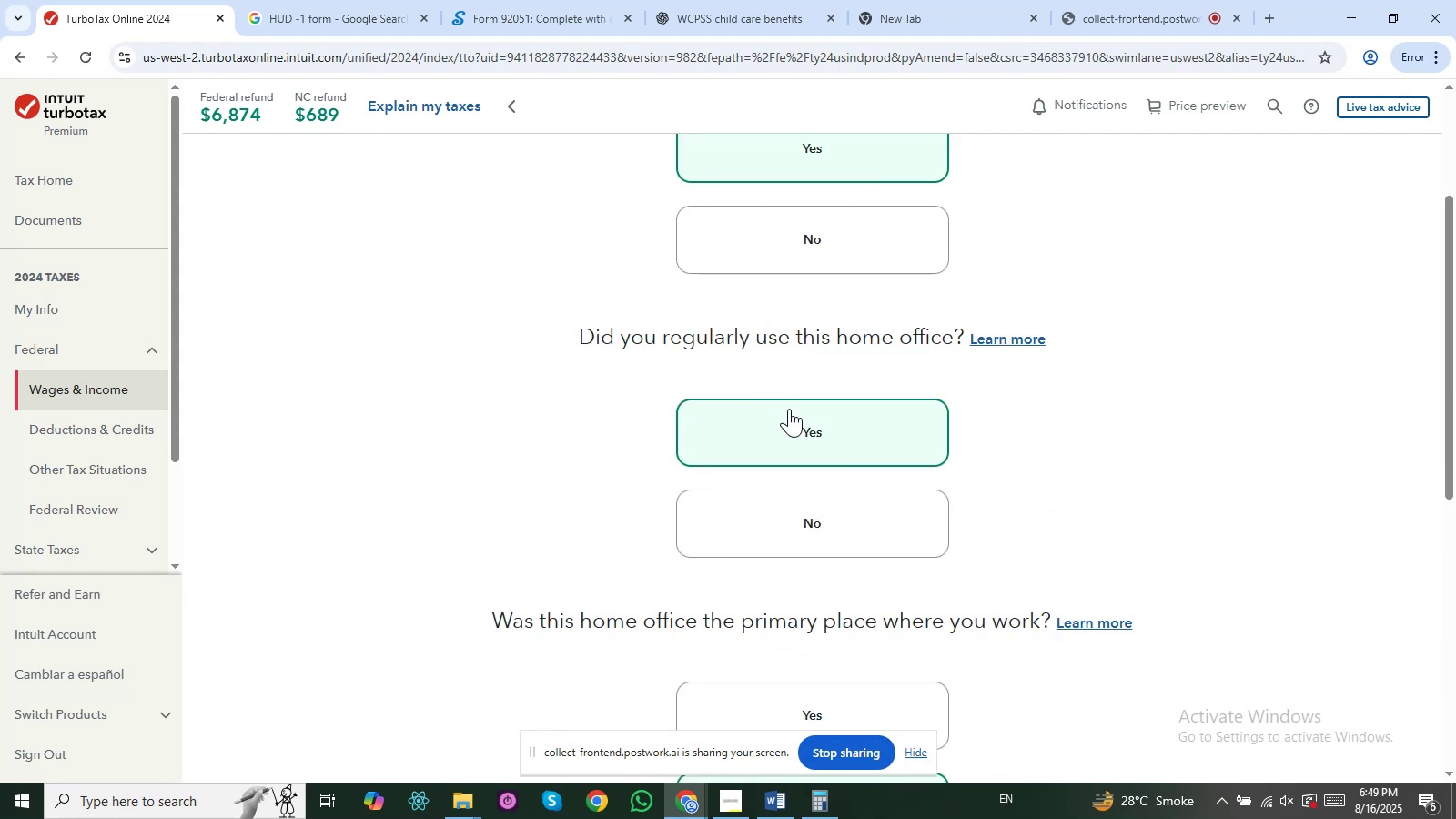 
left_click([804, 428])
 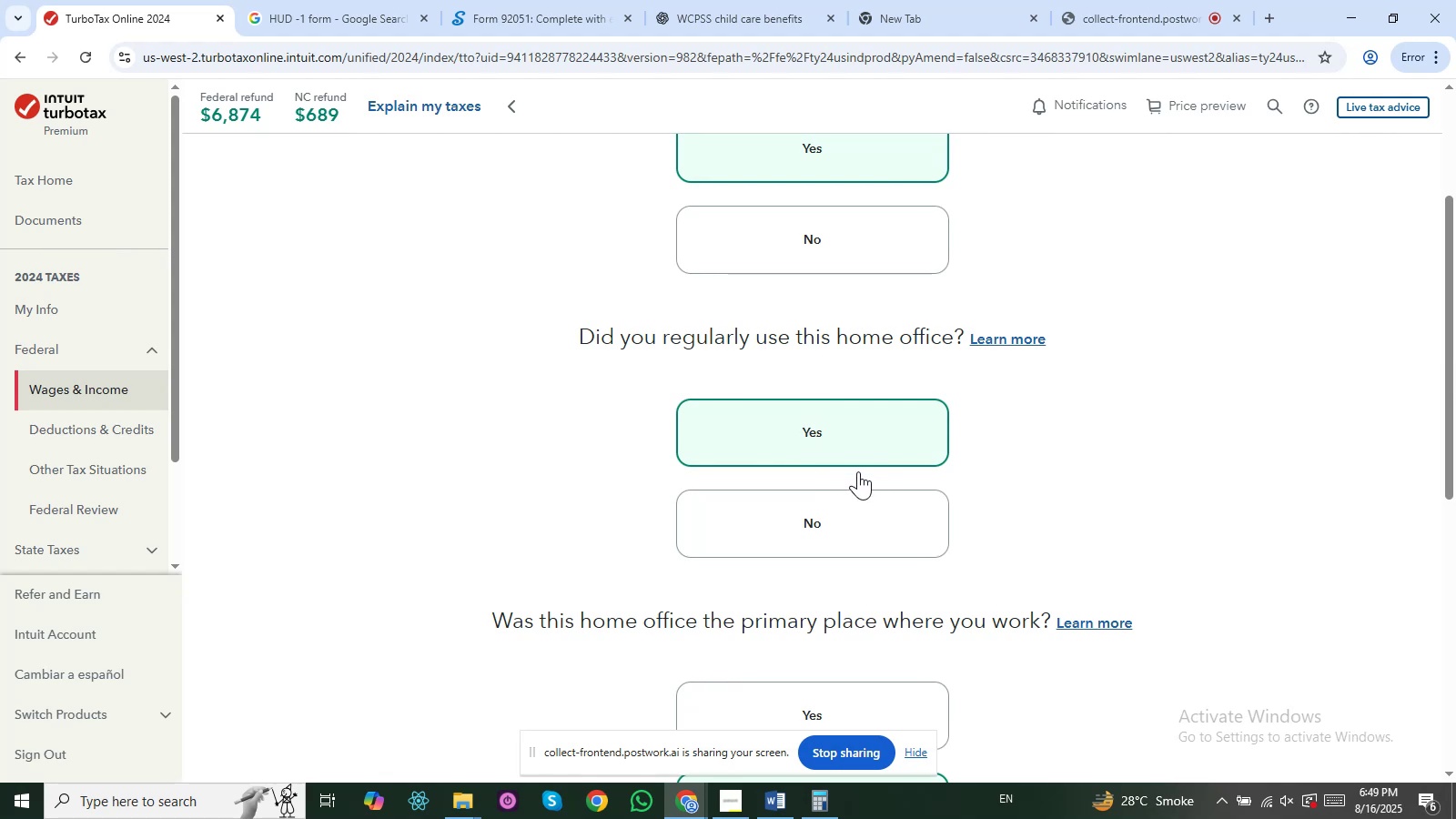 
scroll: coordinate [840, 483], scroll_direction: down, amount: 2.0
 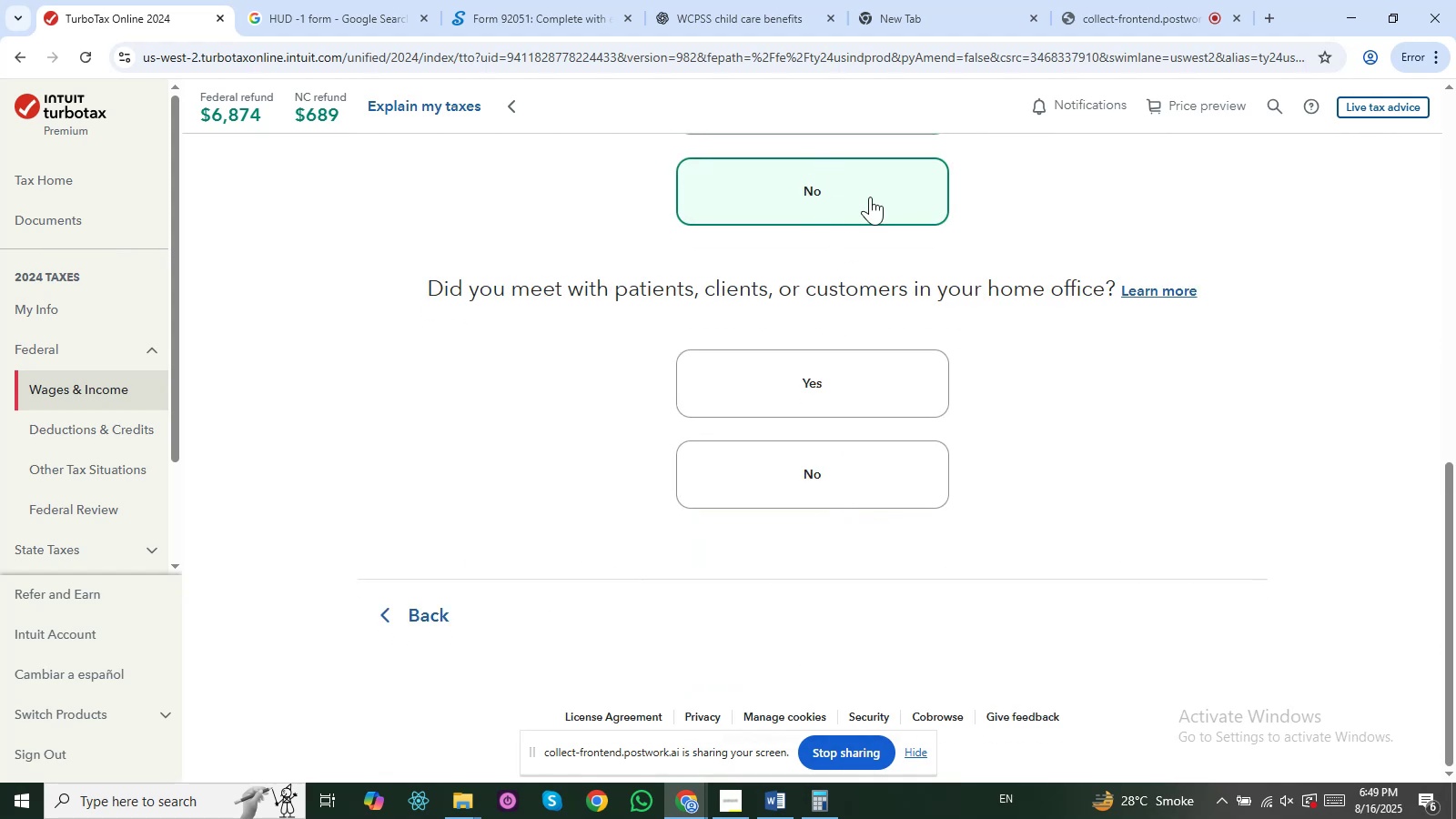 
left_click_drag(start_coordinate=[1455, 467], to_coordinate=[1443, 425])
 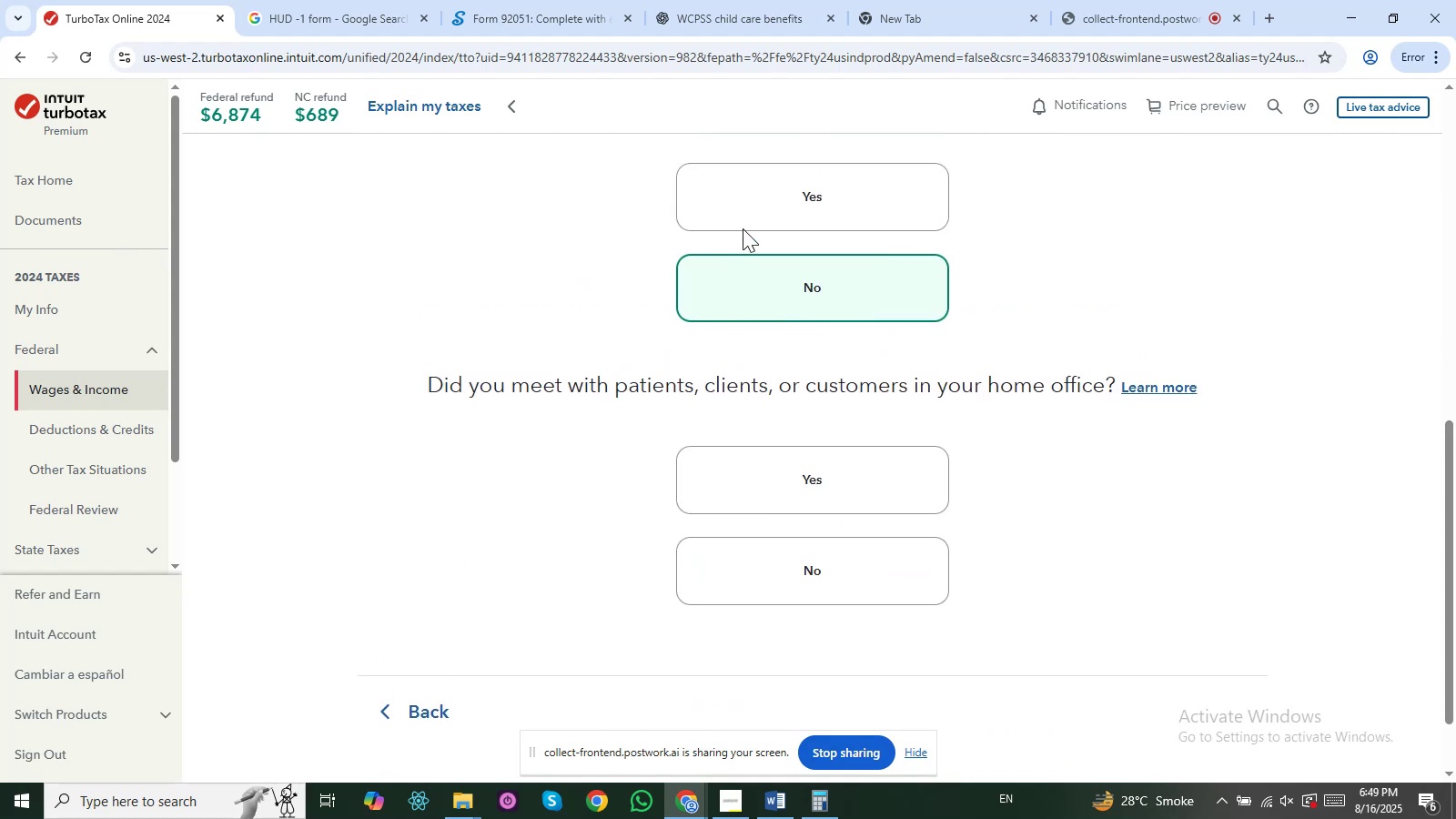 
left_click([744, 227])
 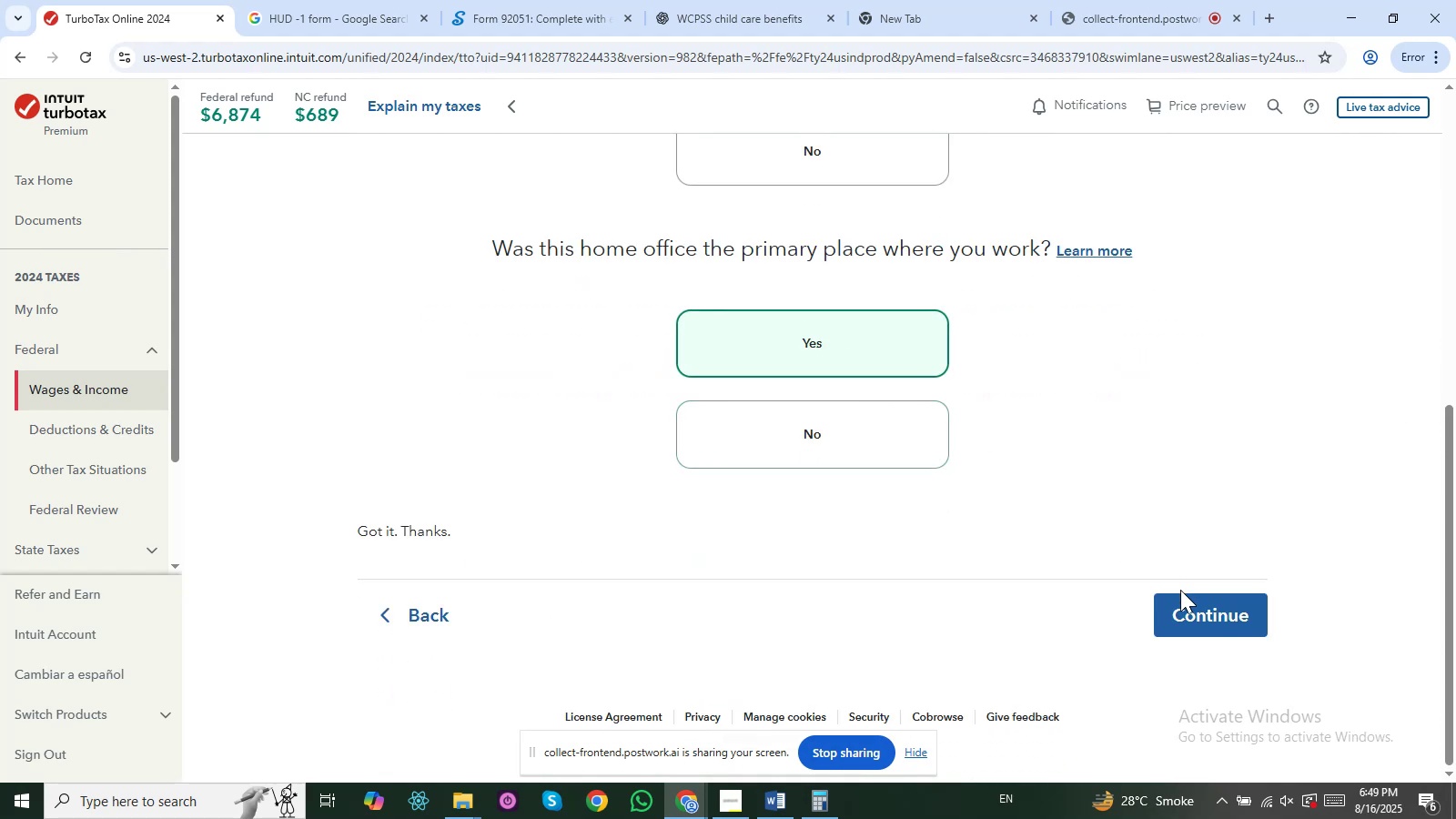 
left_click([1198, 622])
 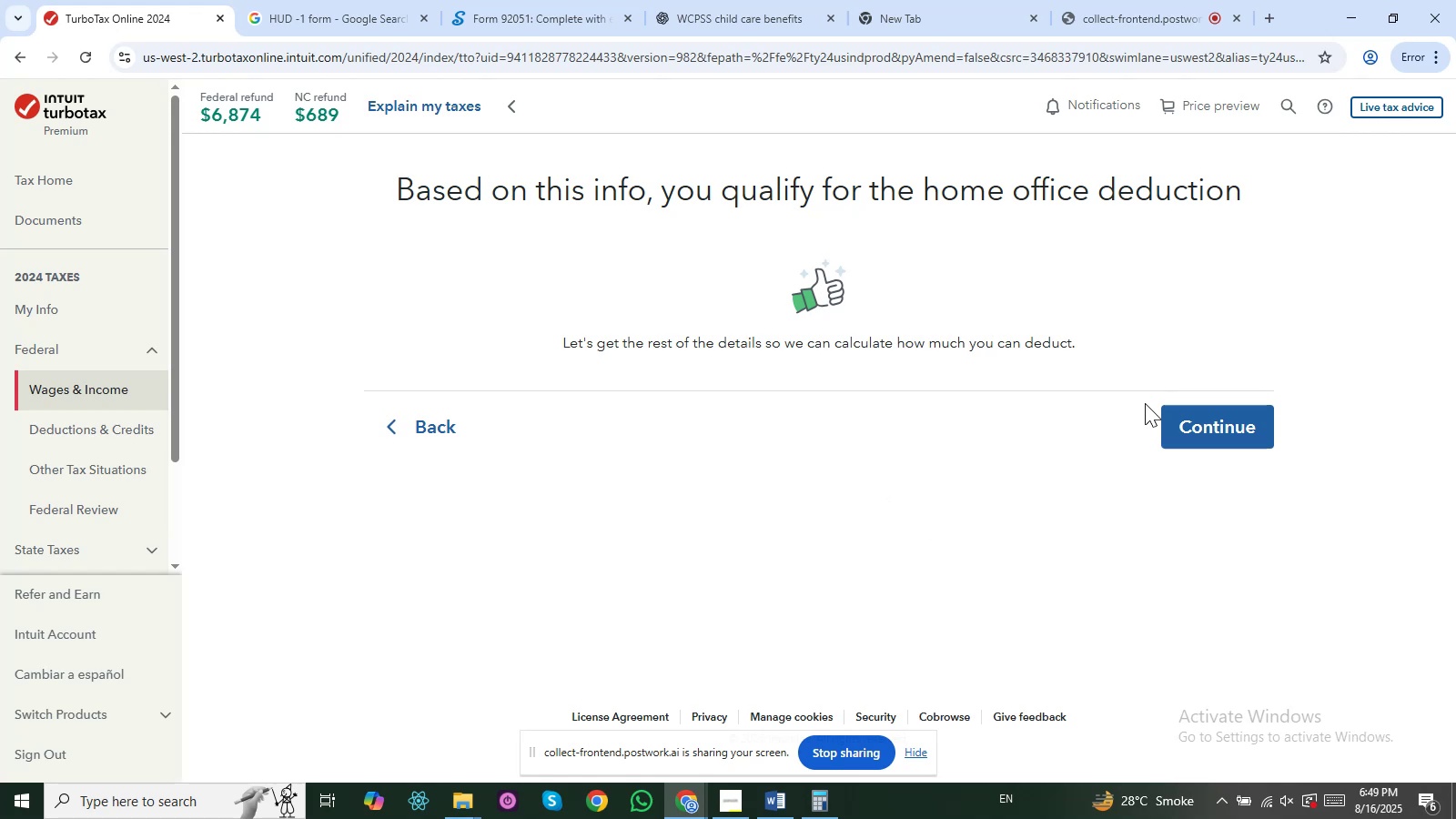 
wait(7.5)
 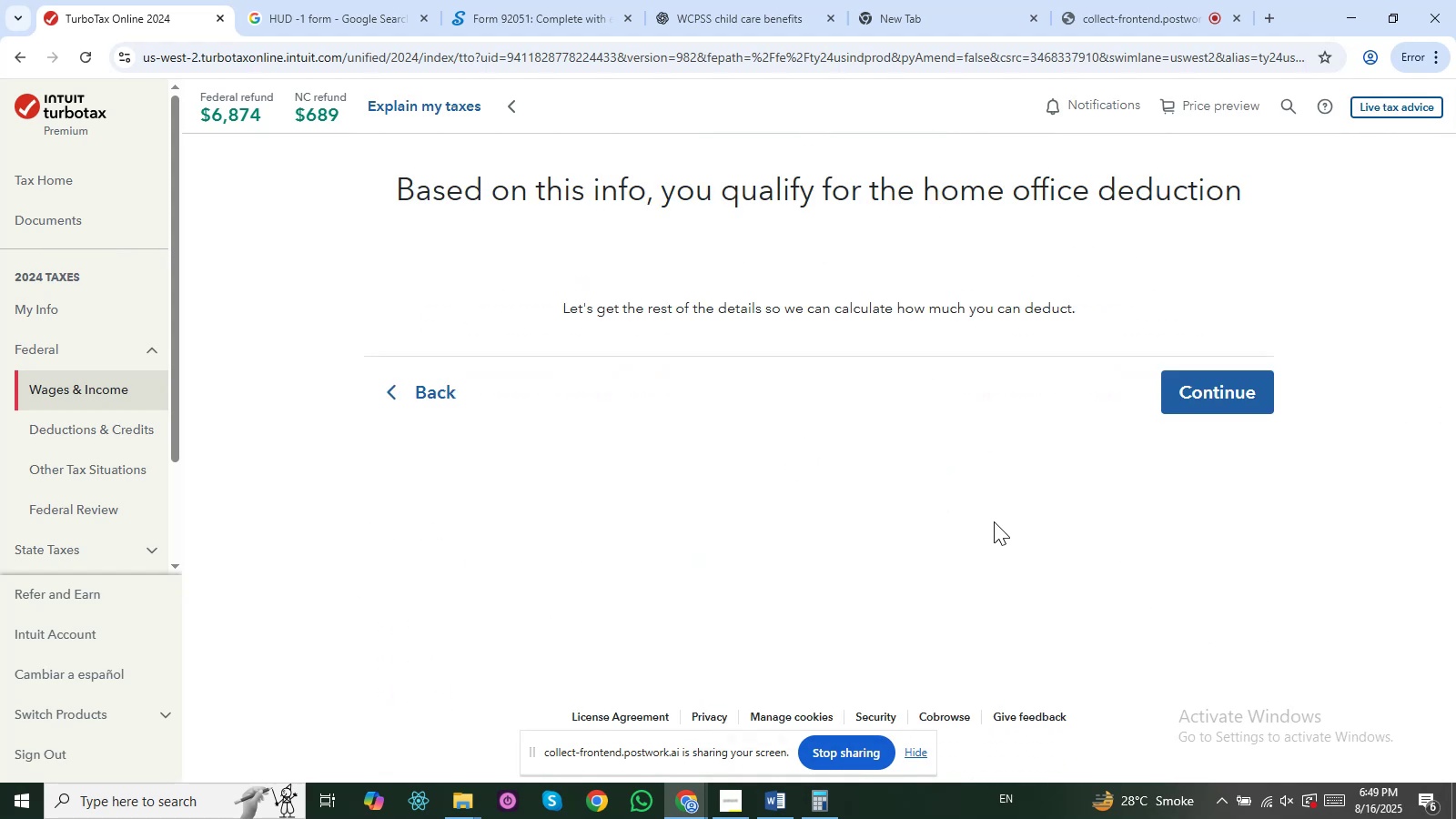 
left_click([1201, 426])
 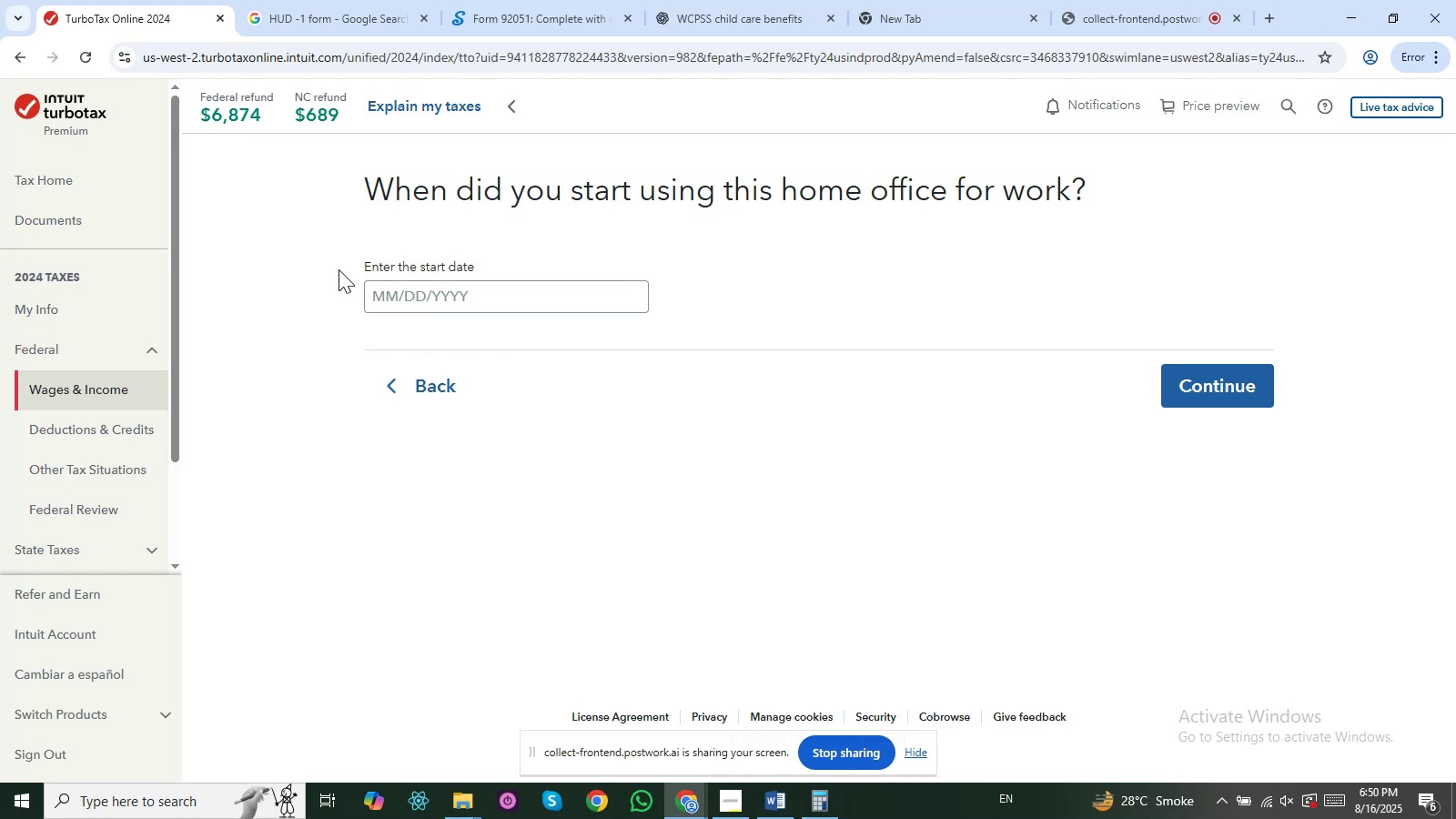 
wait(14.99)
 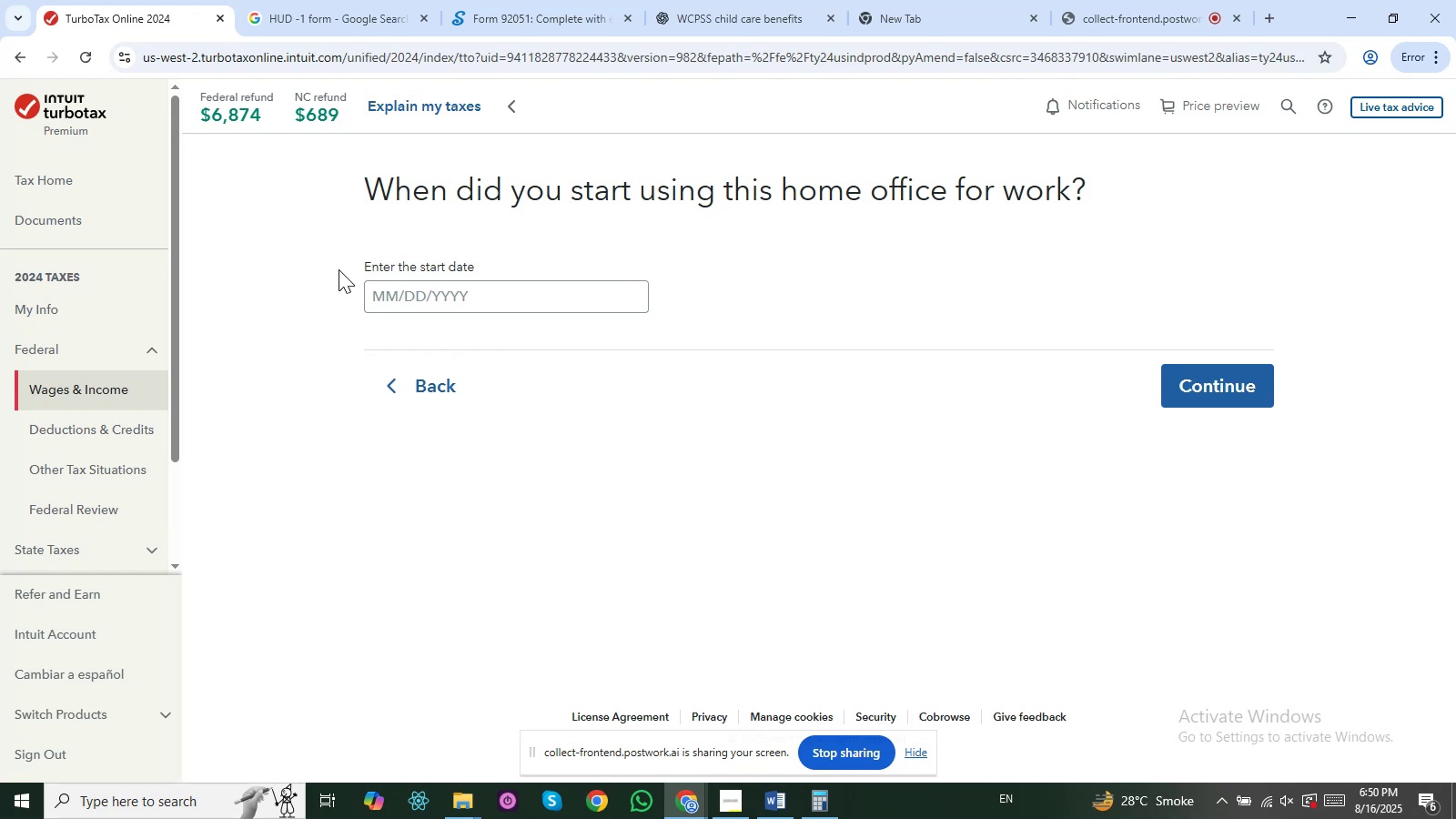 
key(Alt+AltLeft)
 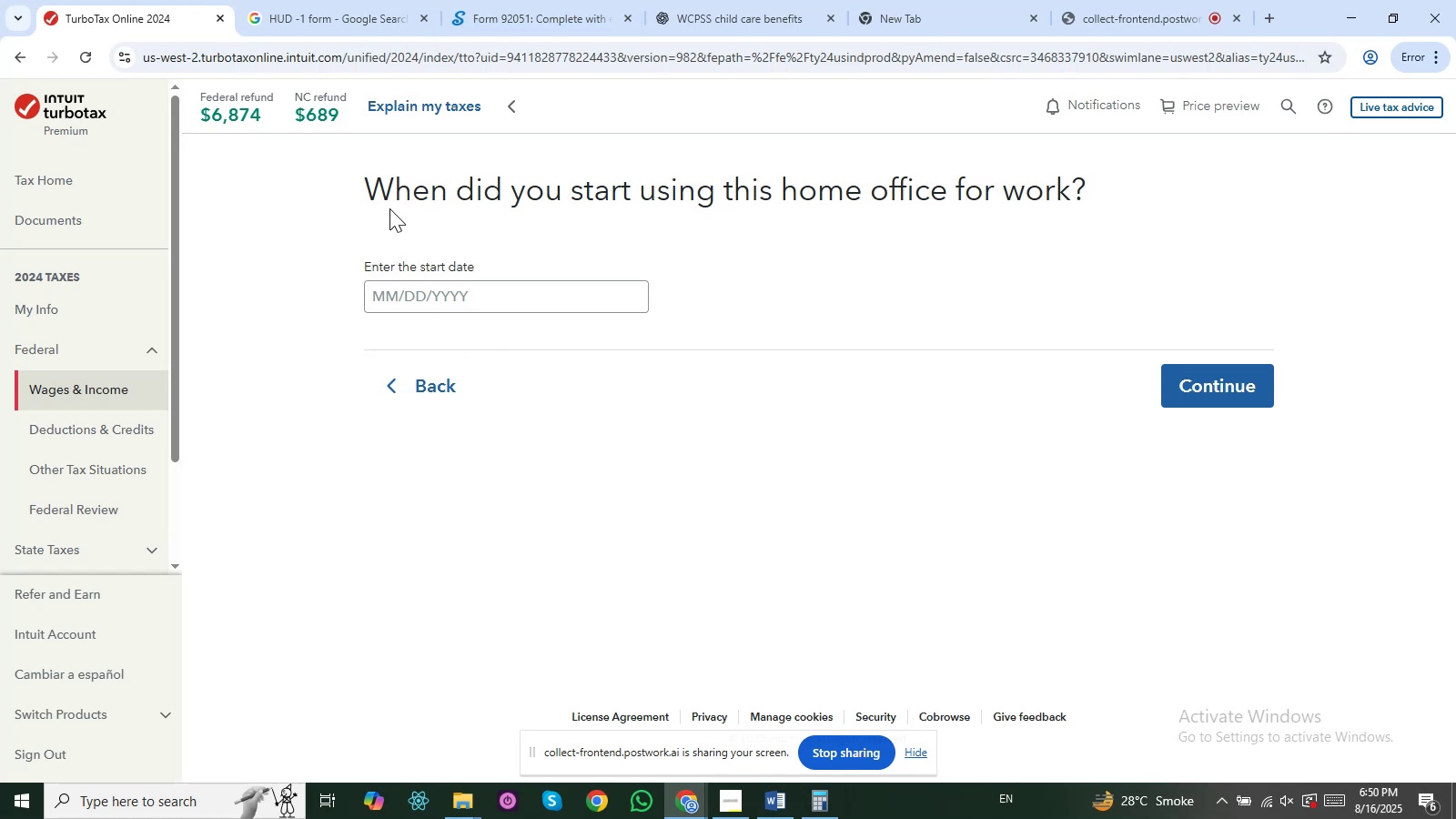 
key(Alt+Tab)
 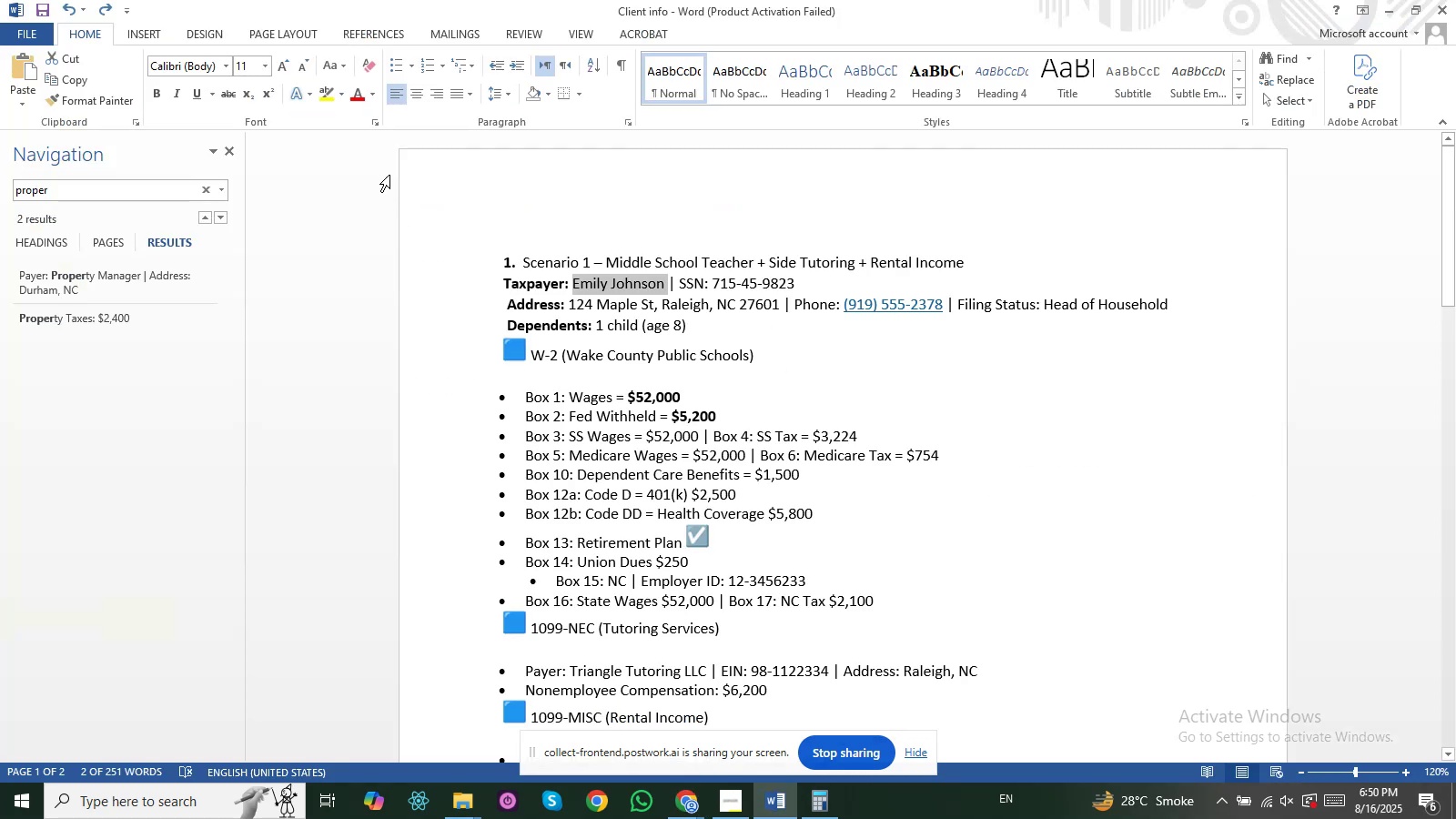 
key(Alt+Tab)
 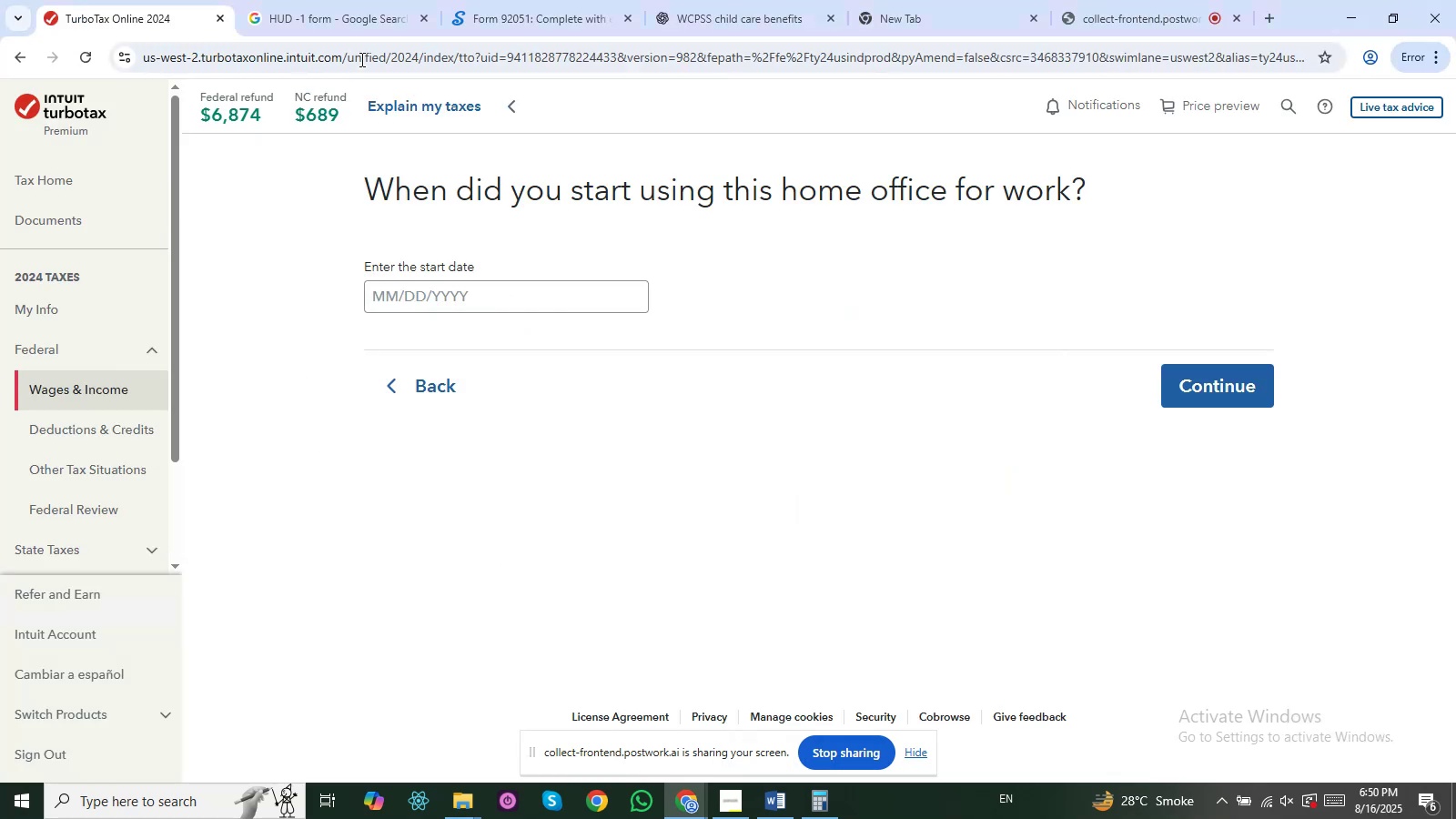 
left_click([358, 11])
 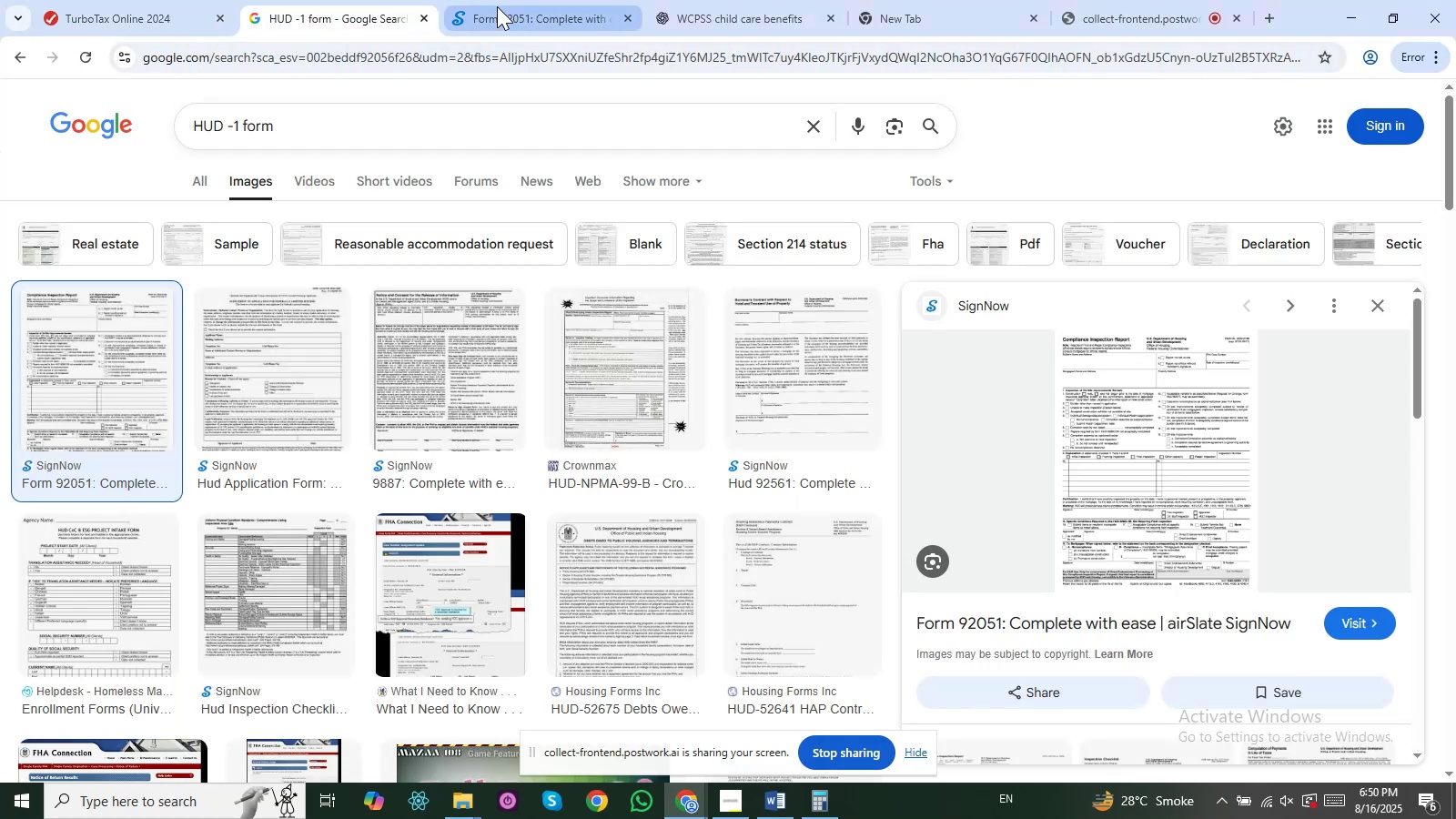 
left_click([497, 6])
 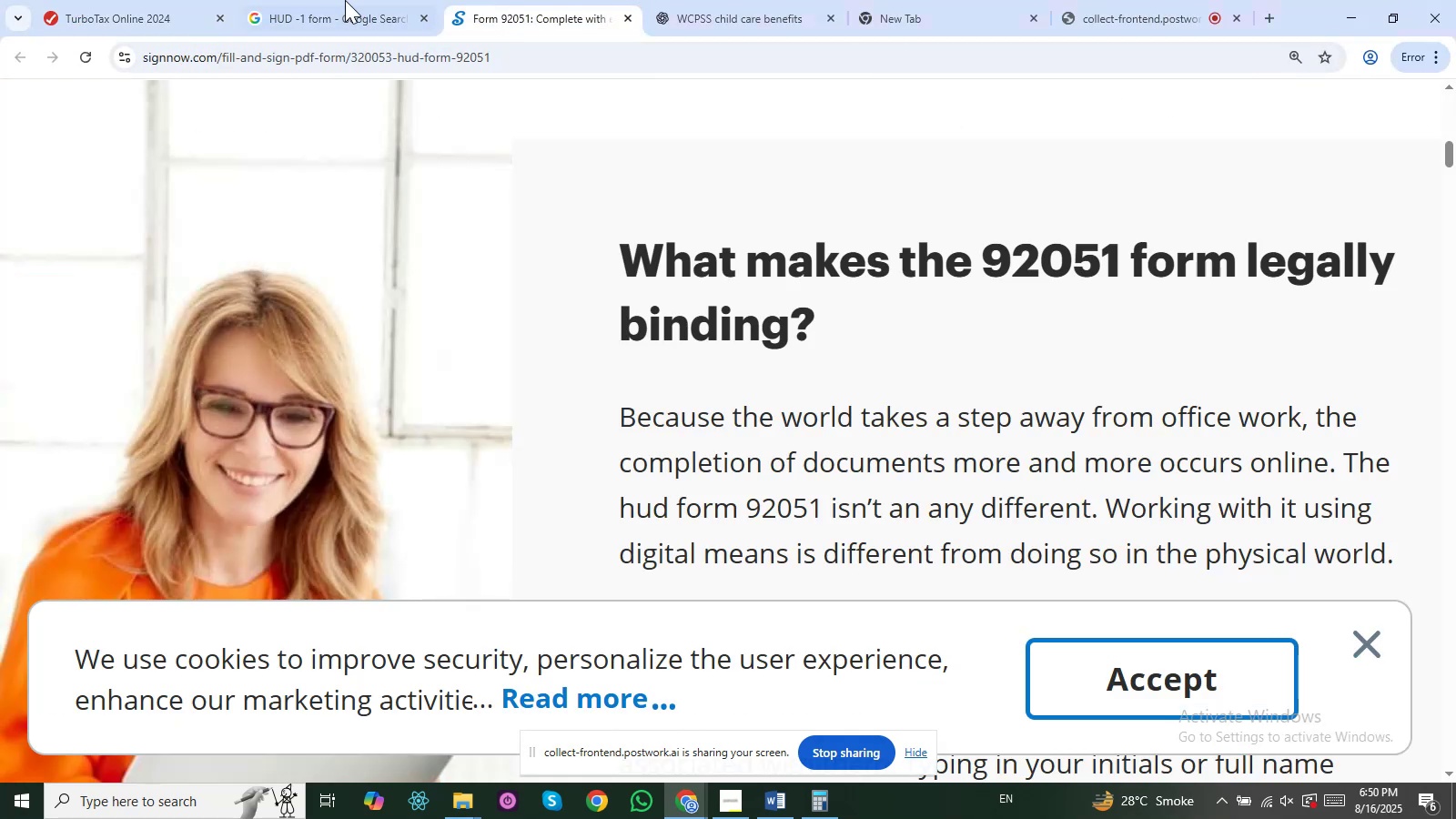 
key(Alt+Tab)
 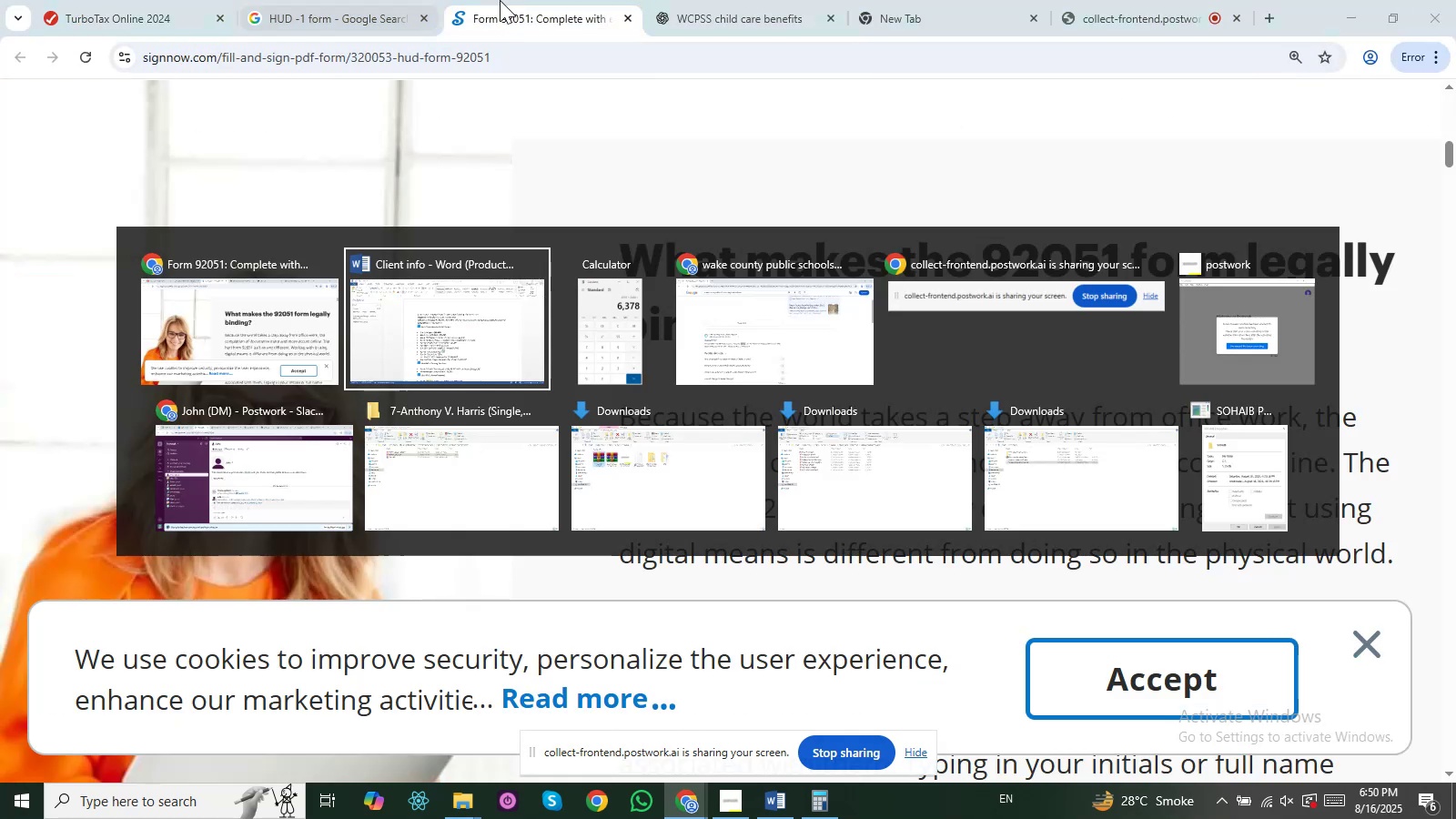 
key(Alt+Tab)
 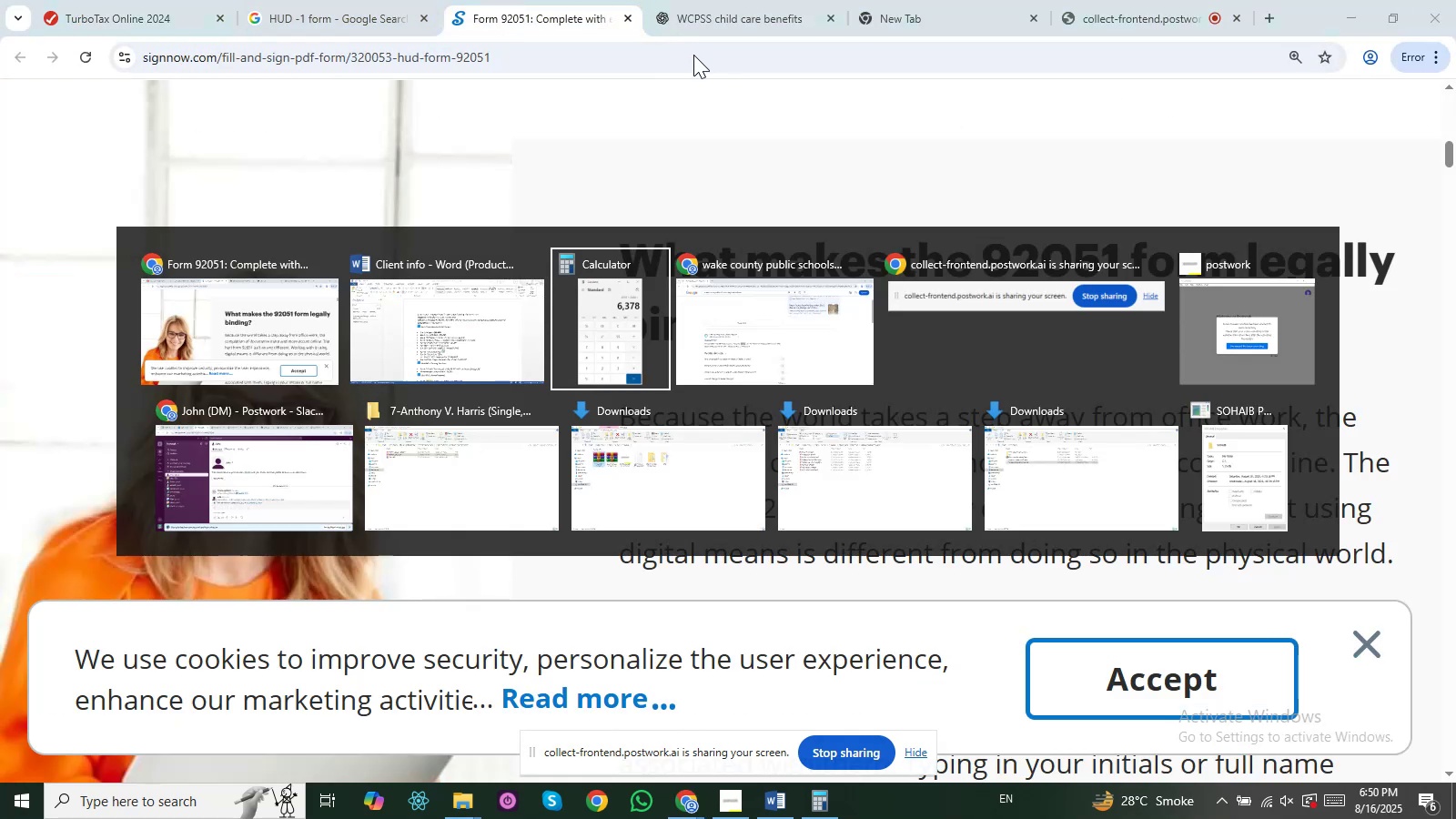 
key(Alt+Tab)
 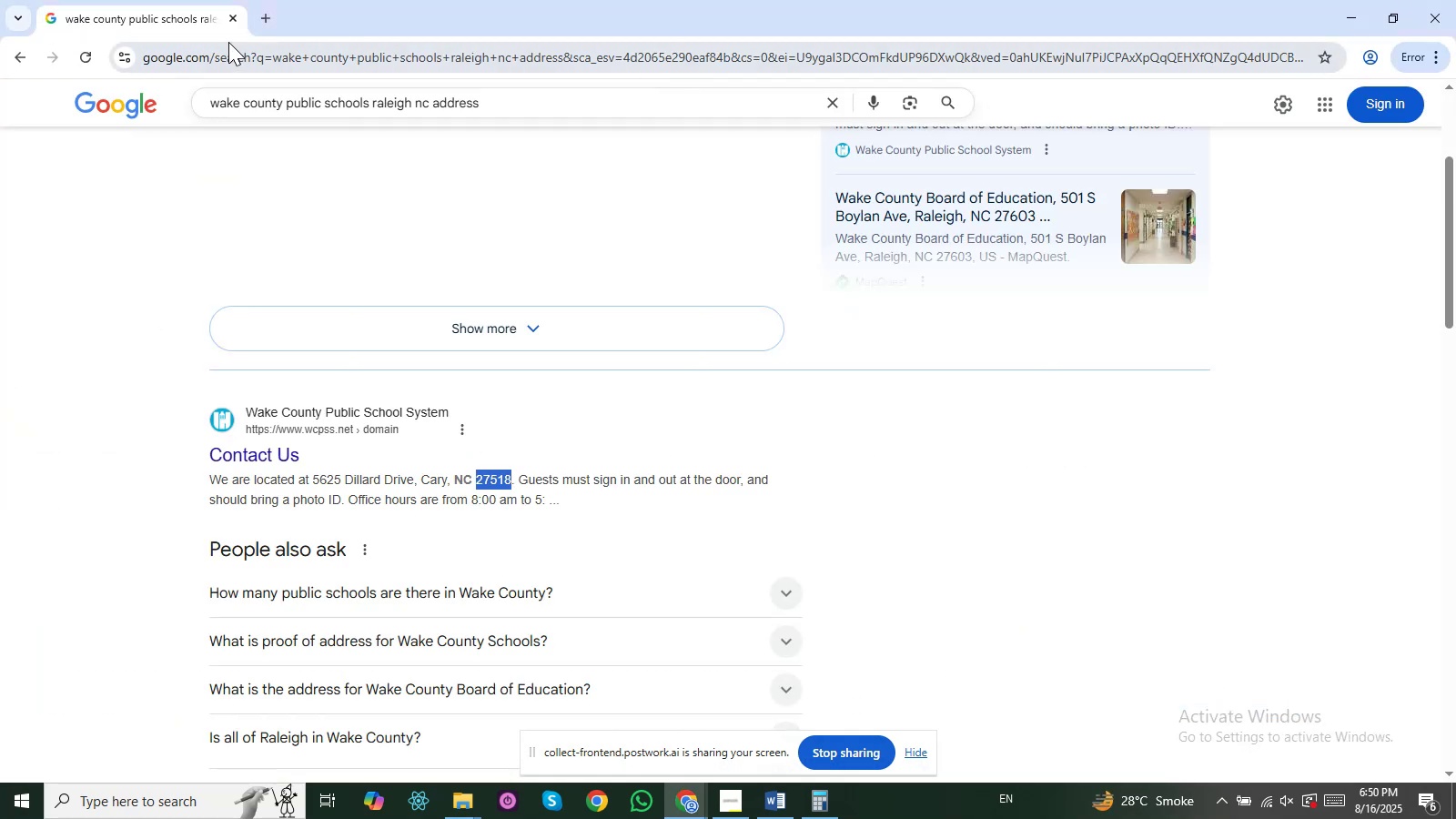 
key(Alt+Tab)
 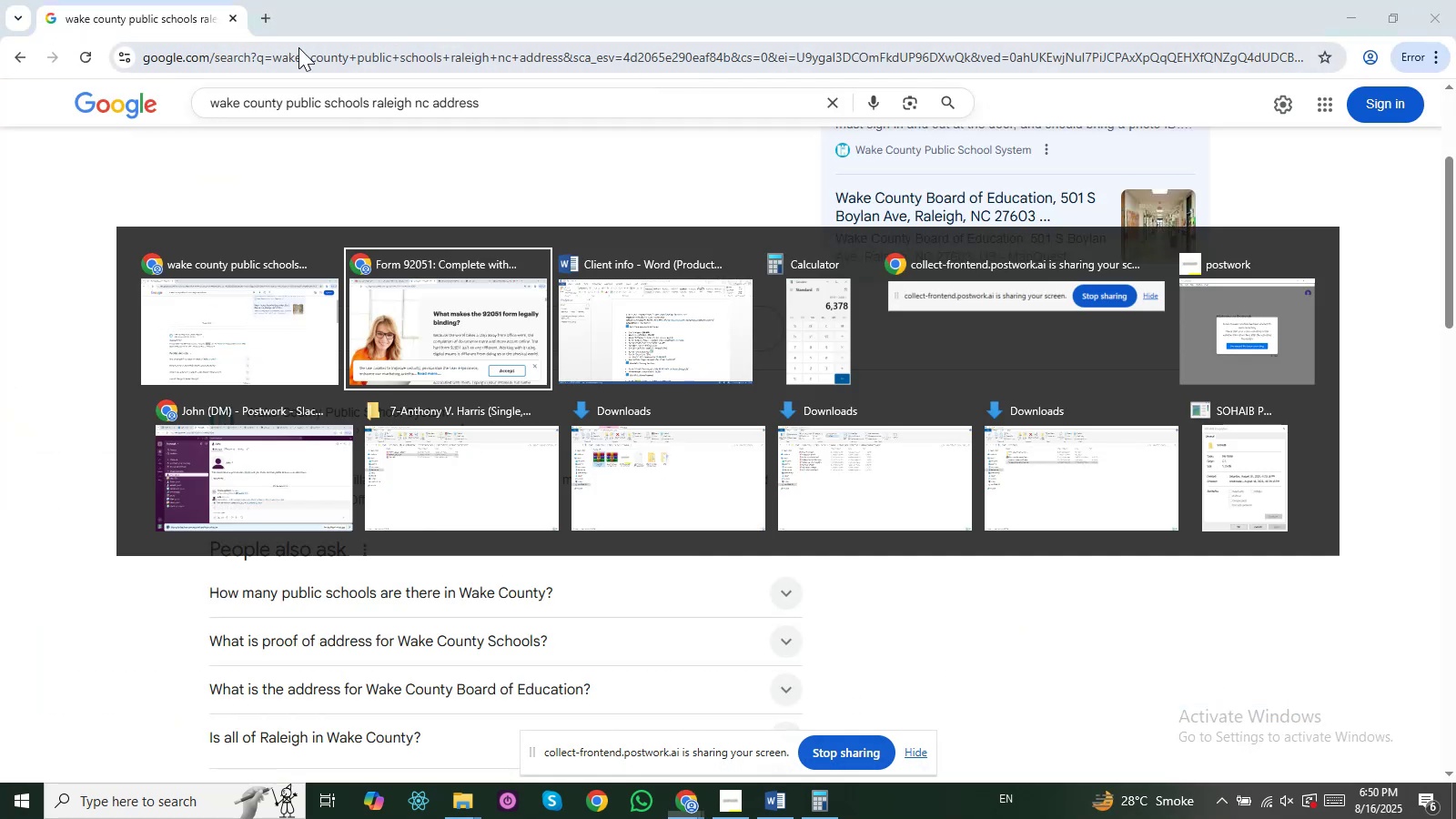 
key(Alt+Tab)
 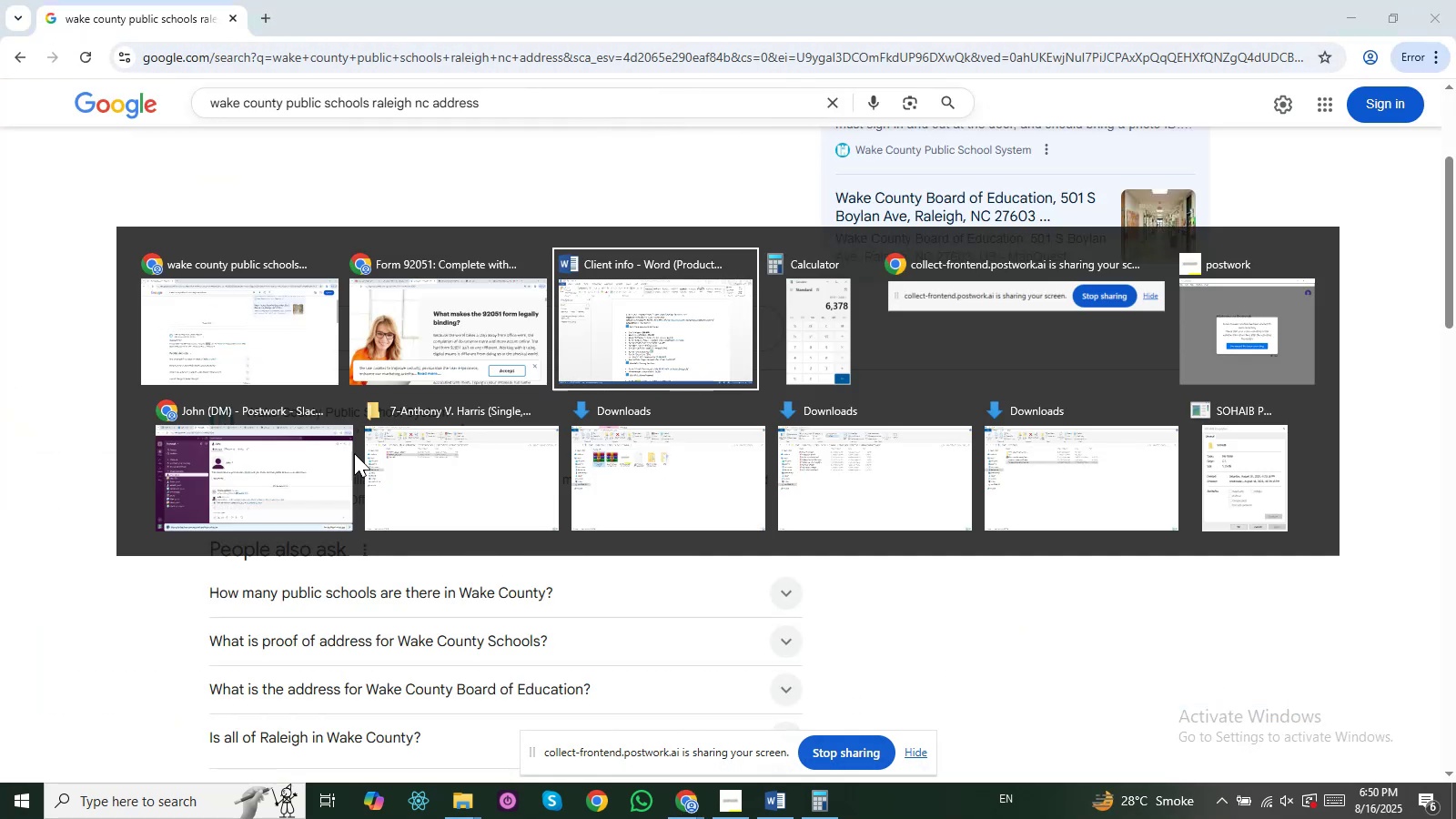 
left_click([295, 464])
 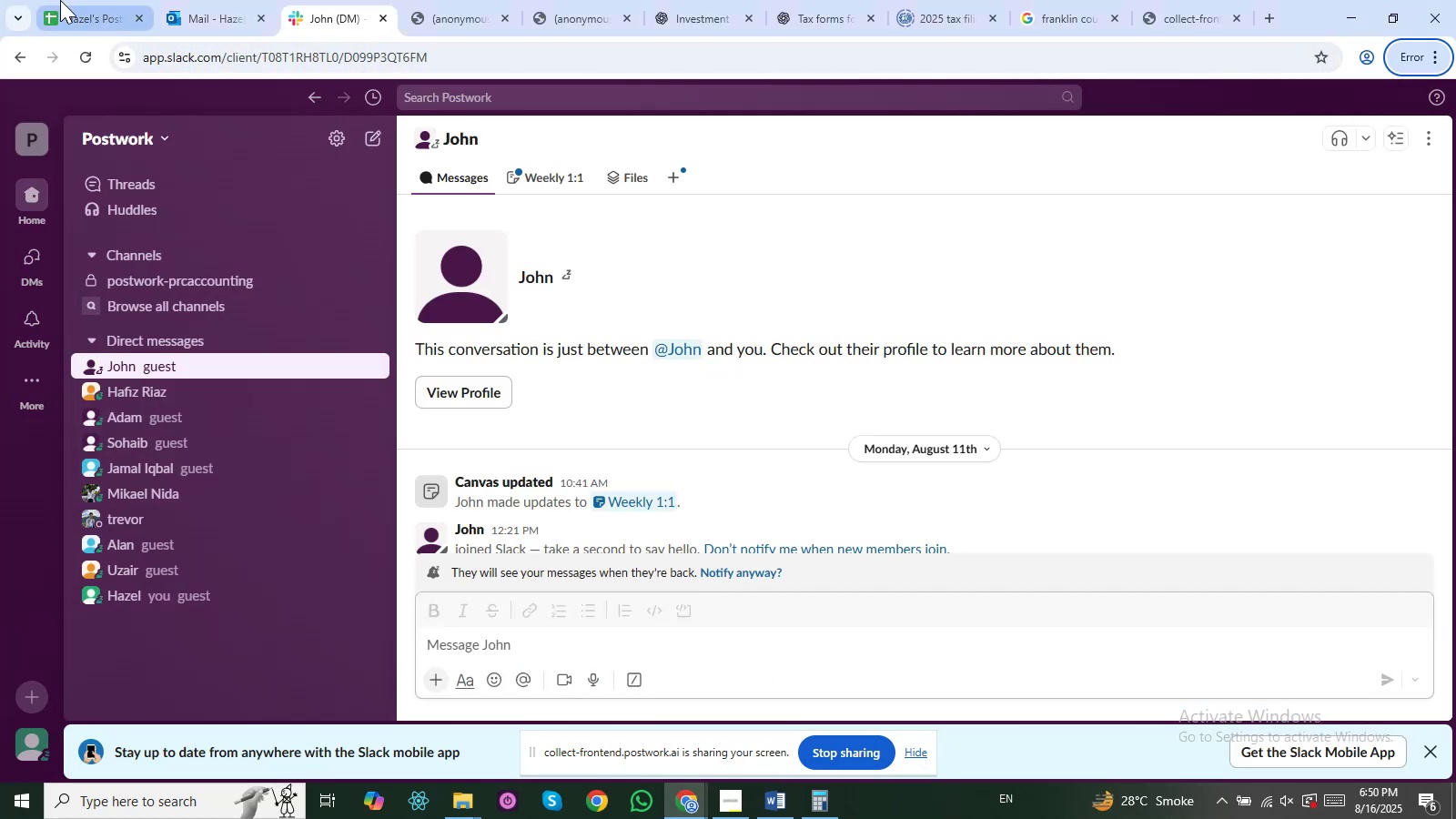 
left_click([72, 0])
 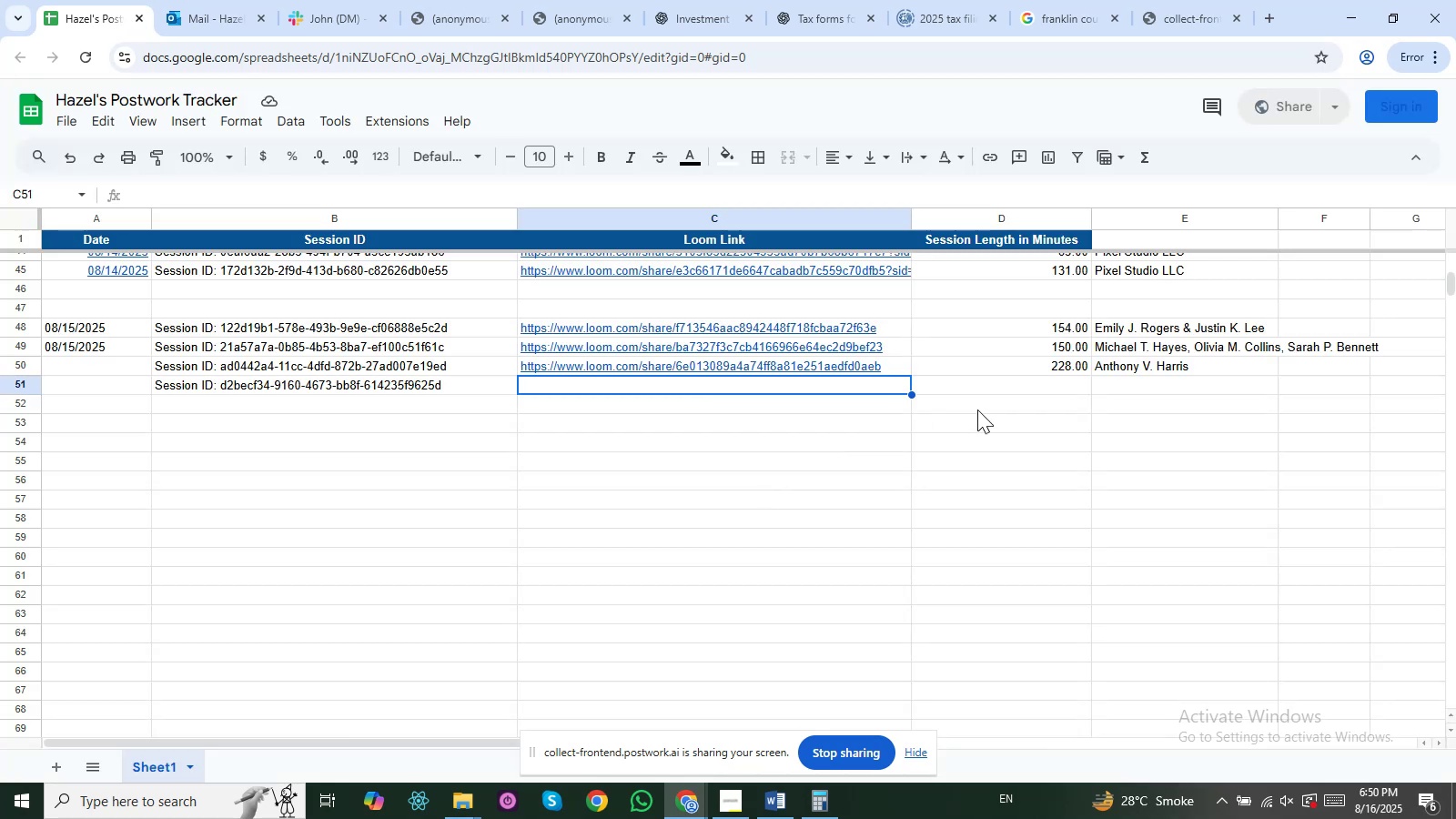 
double_click([1006, 367])
 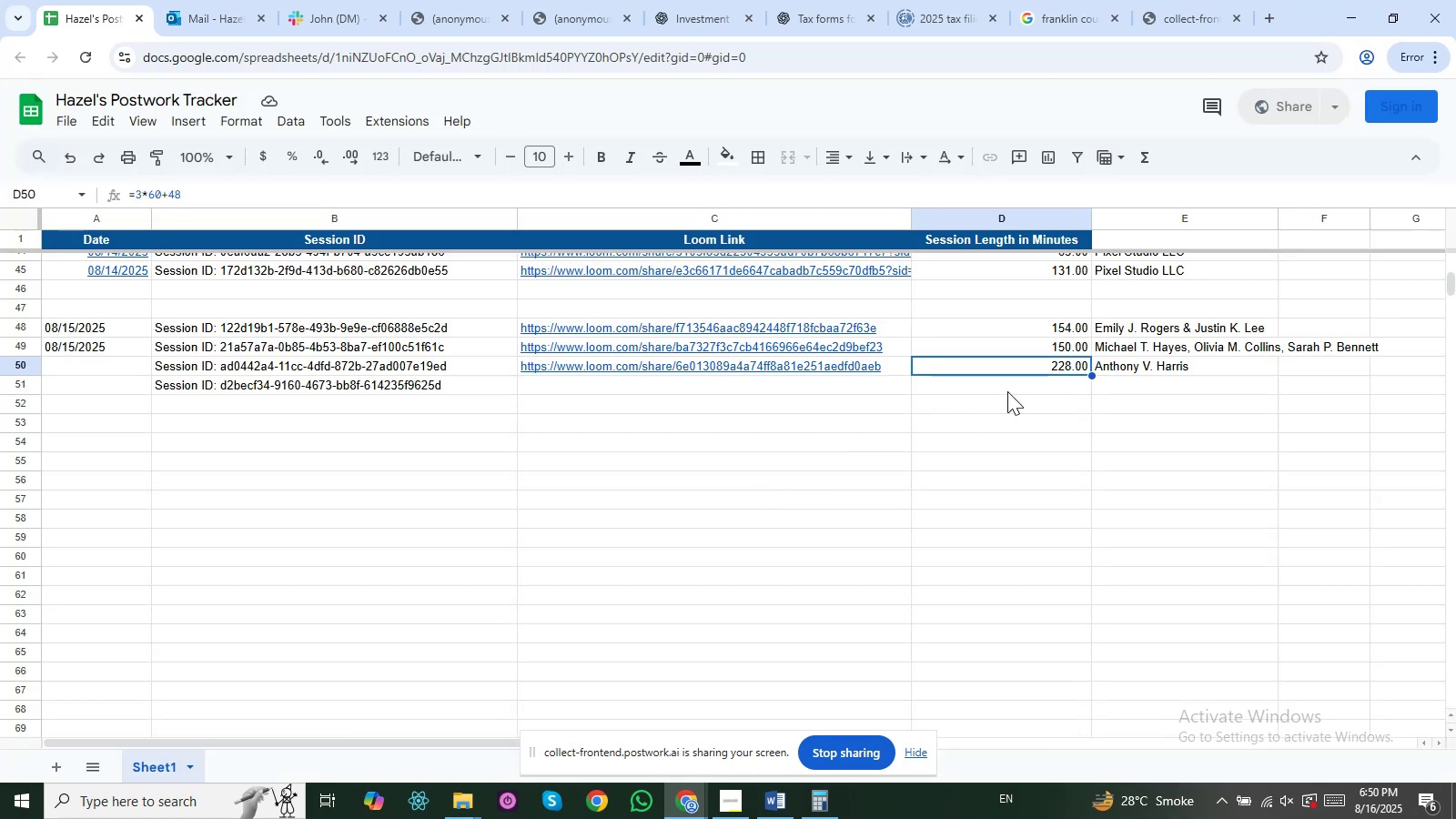 
left_click([1007, 391])
 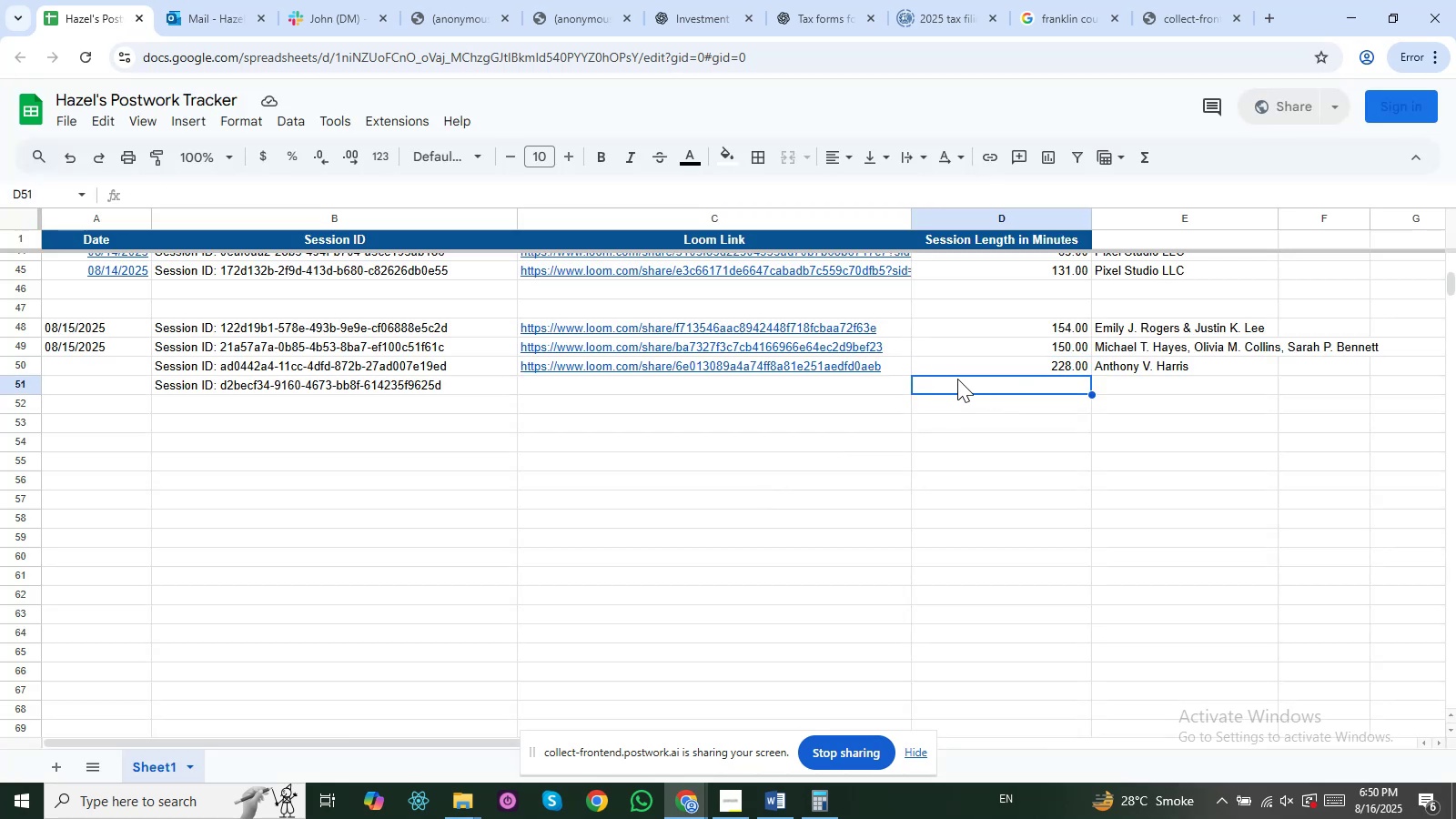 
wait(6.34)
 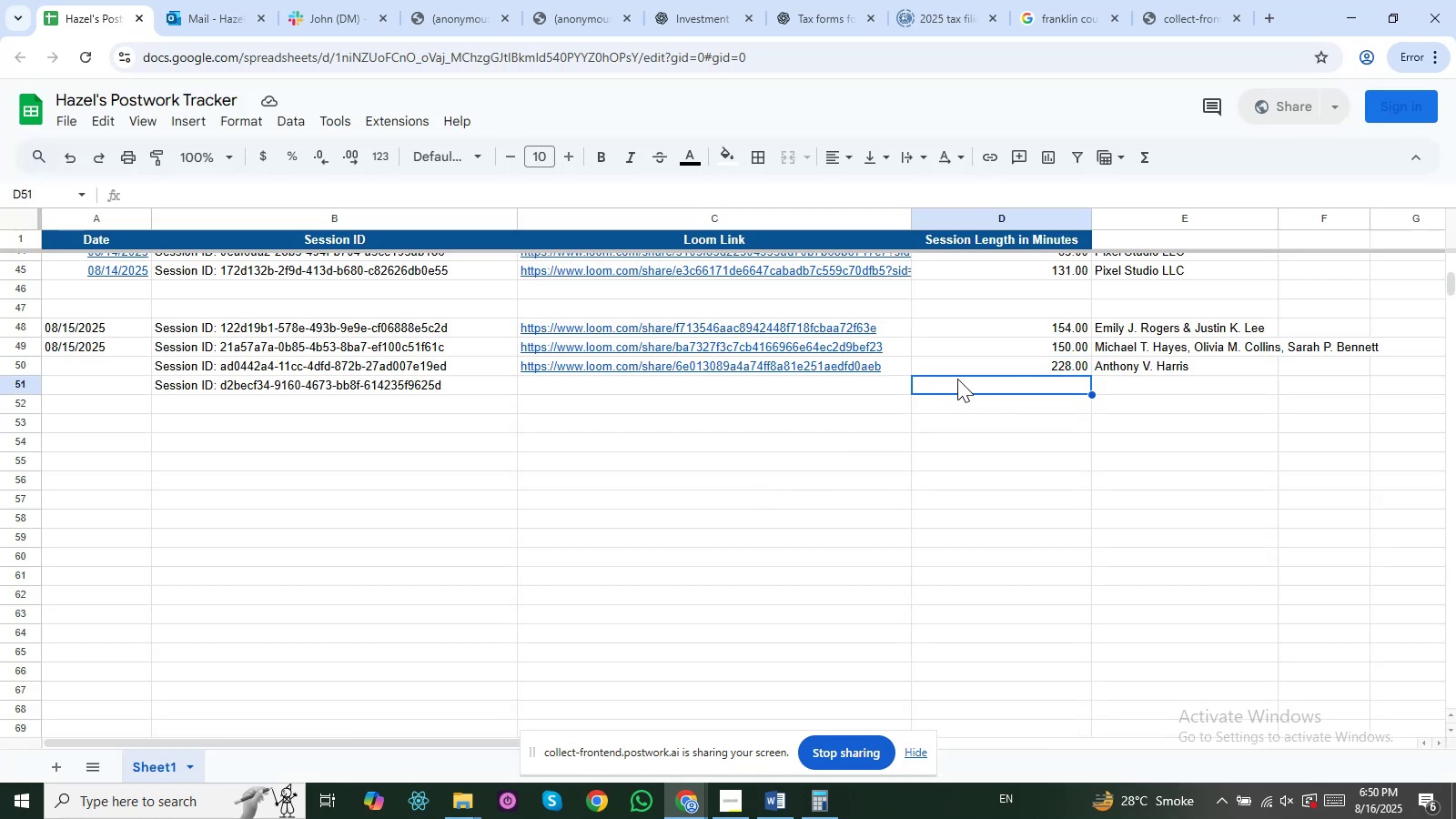 
scroll: coordinate [540, 374], scroll_direction: up, amount: 1.0
 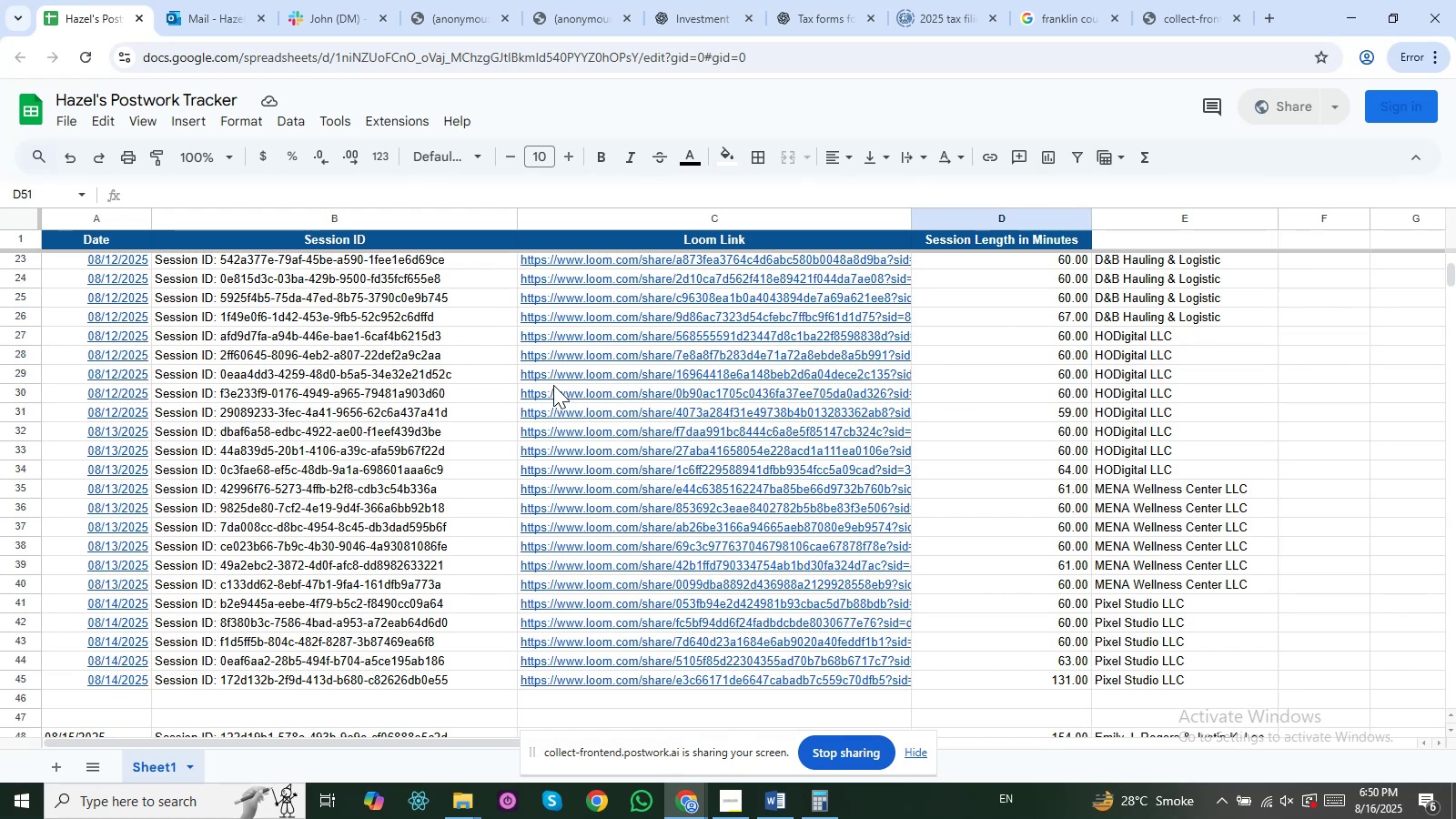 
scroll: coordinate [426, 419], scroll_direction: down, amount: 1.0
 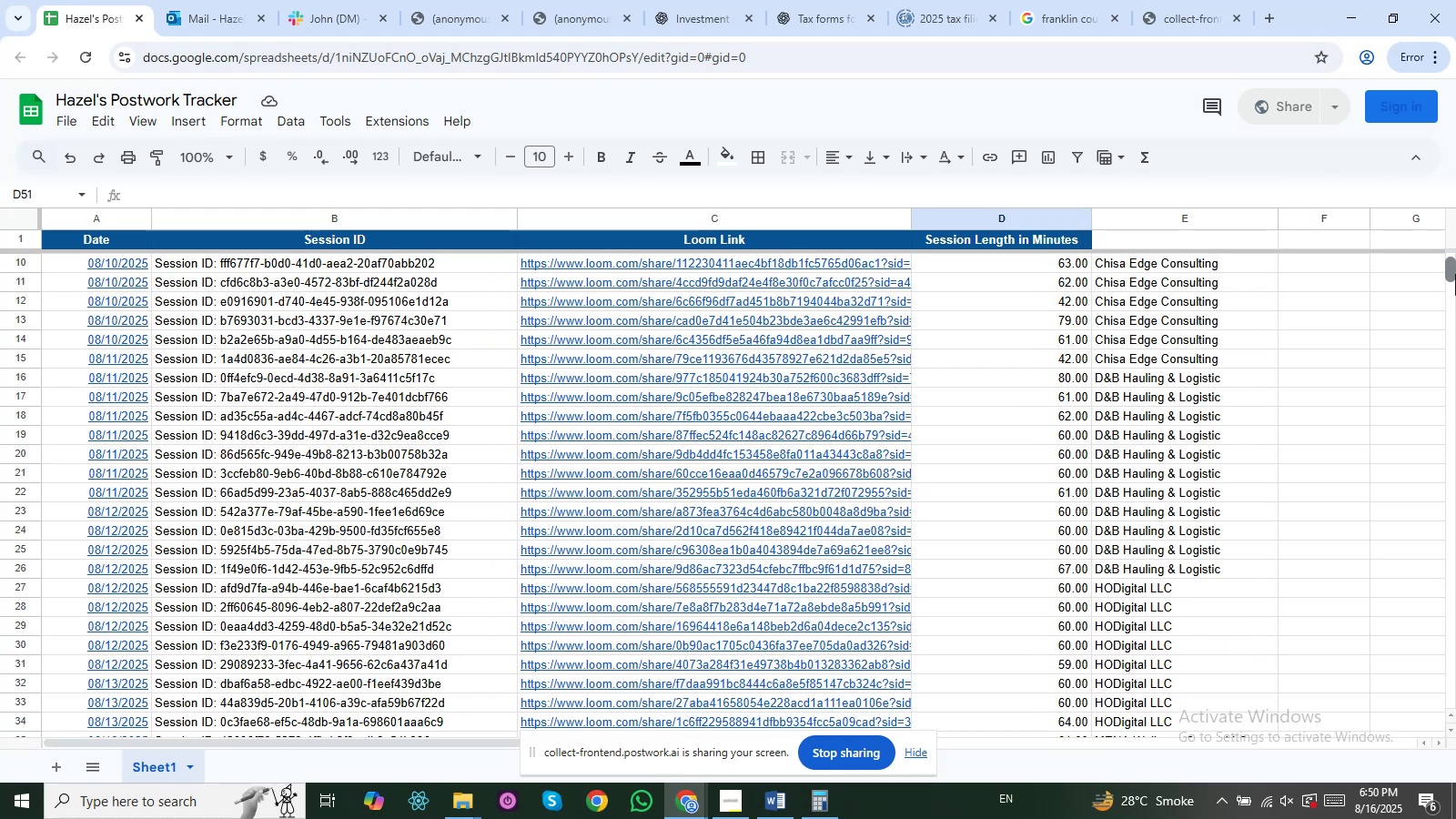 
wait(12.88)
 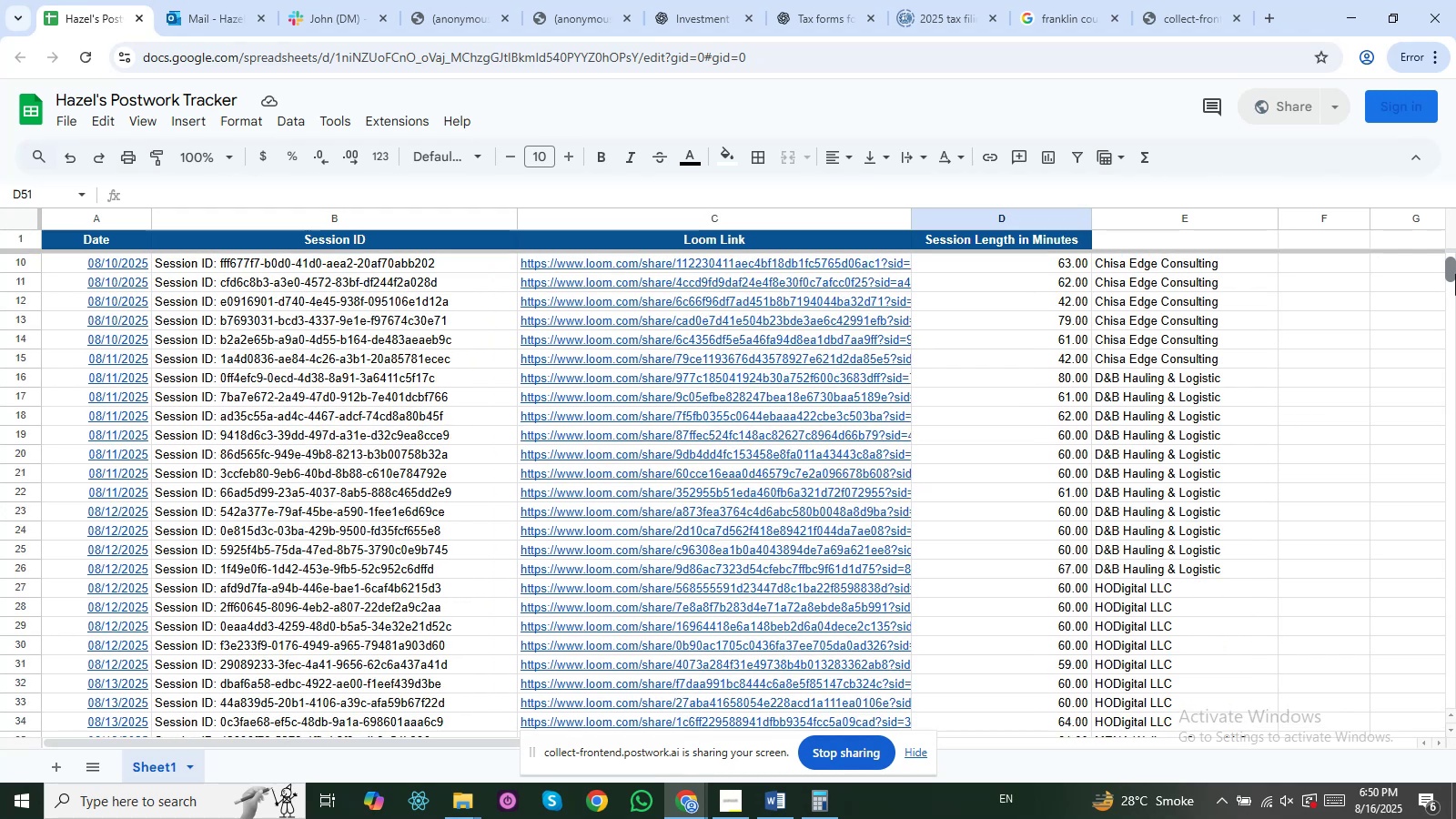 
left_click([1193, 403])
 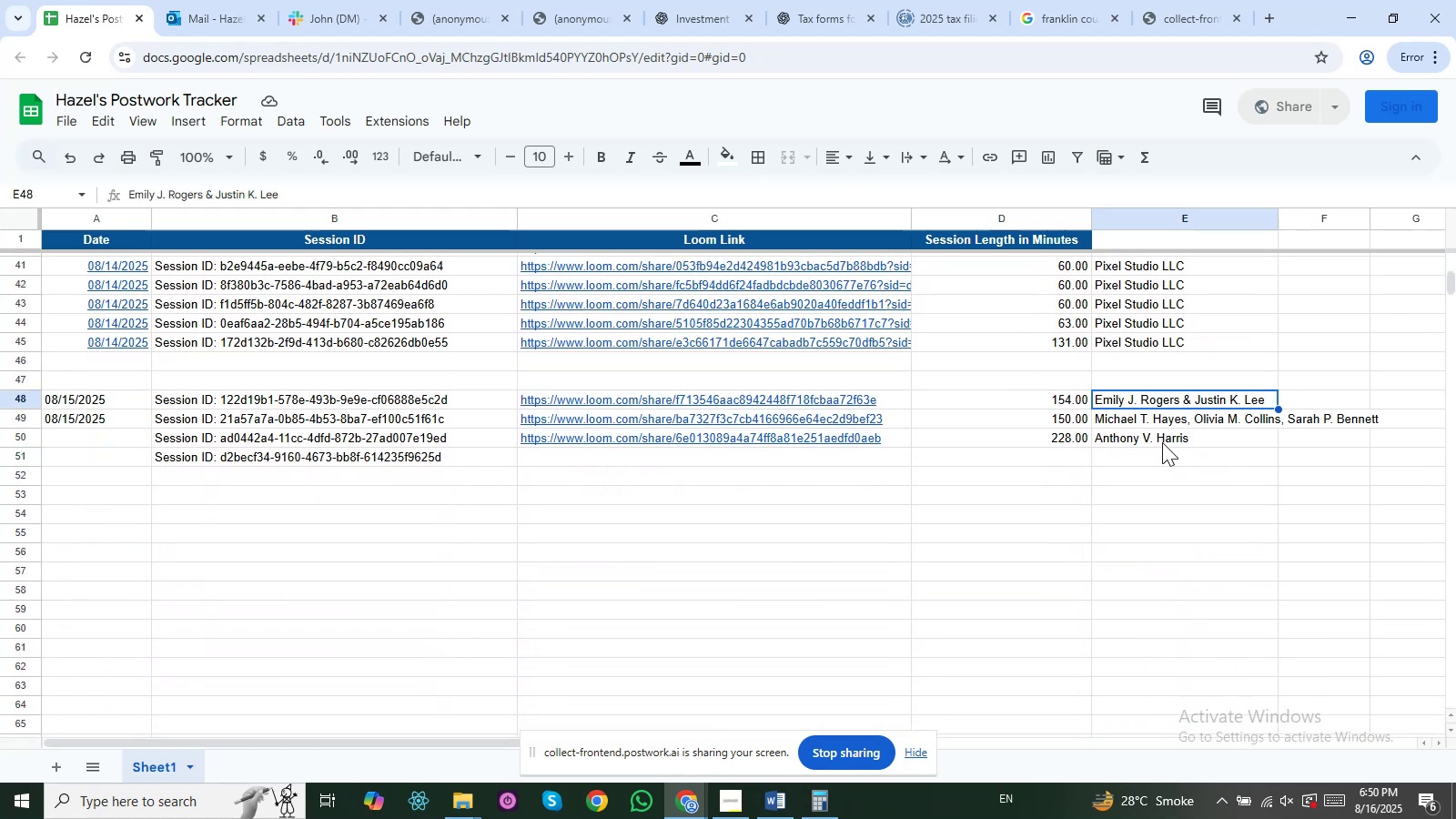 
left_click([1163, 441])
 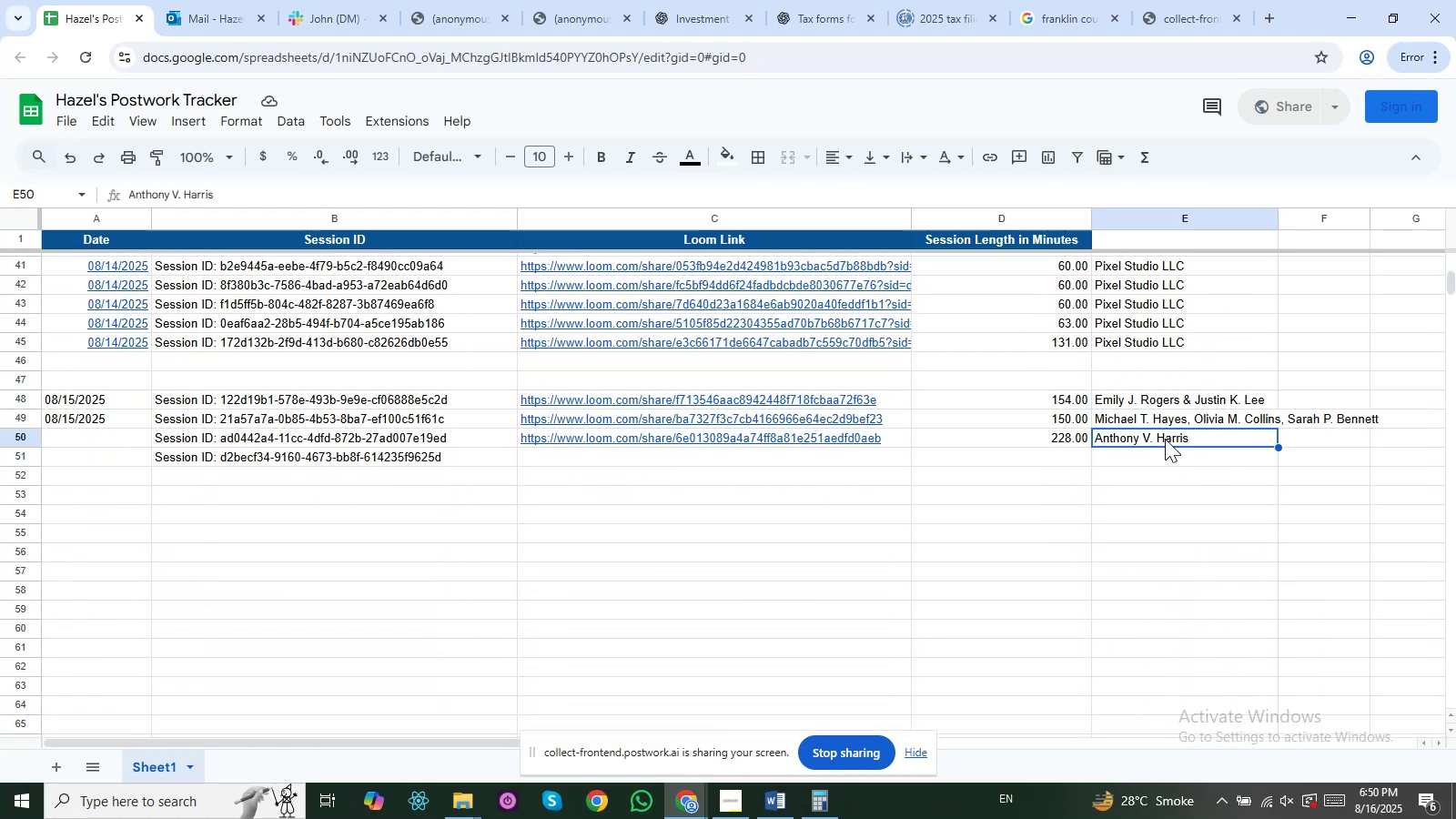 
key(Shift+Space)
 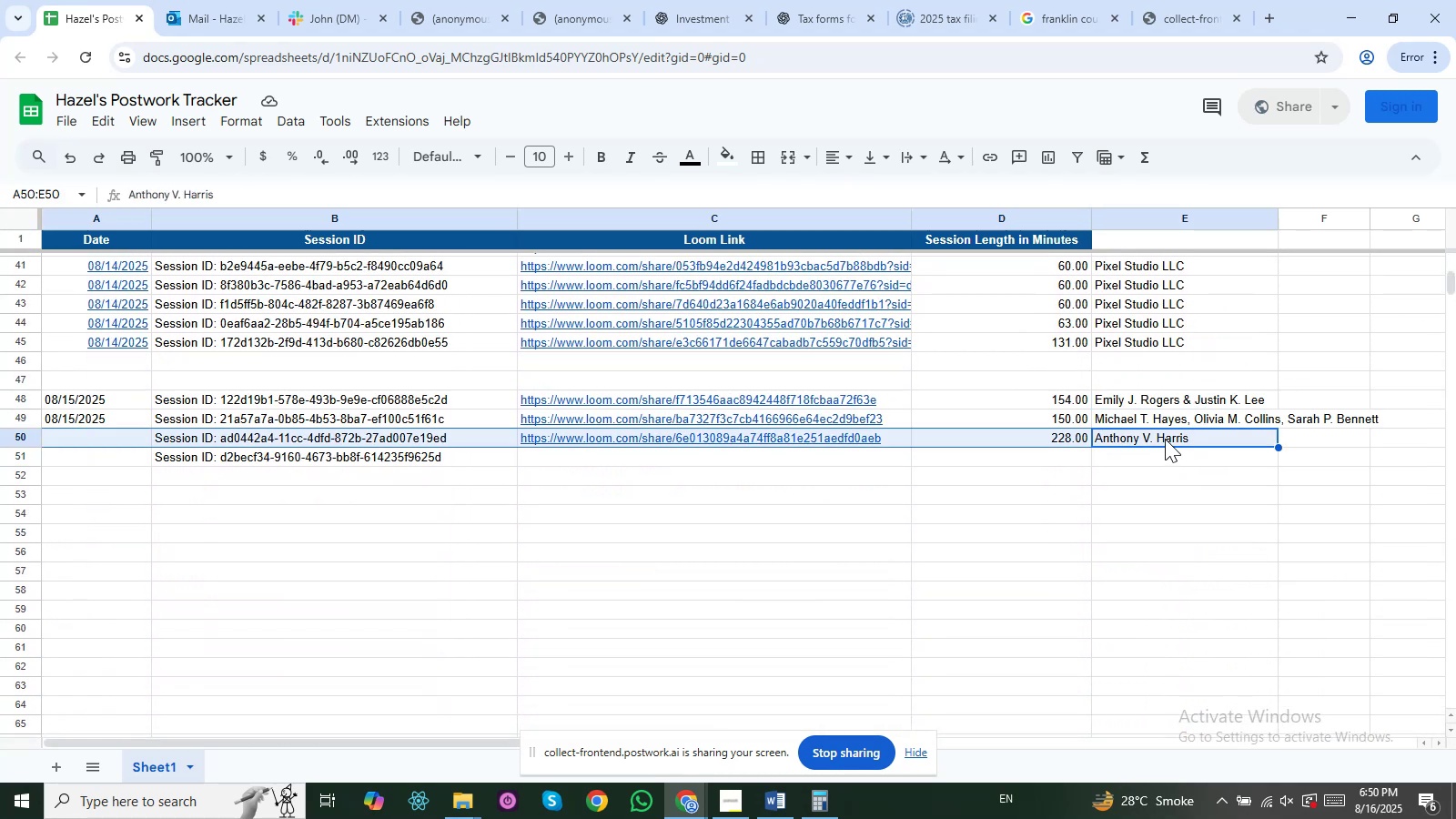 
key(Shift+Space)
 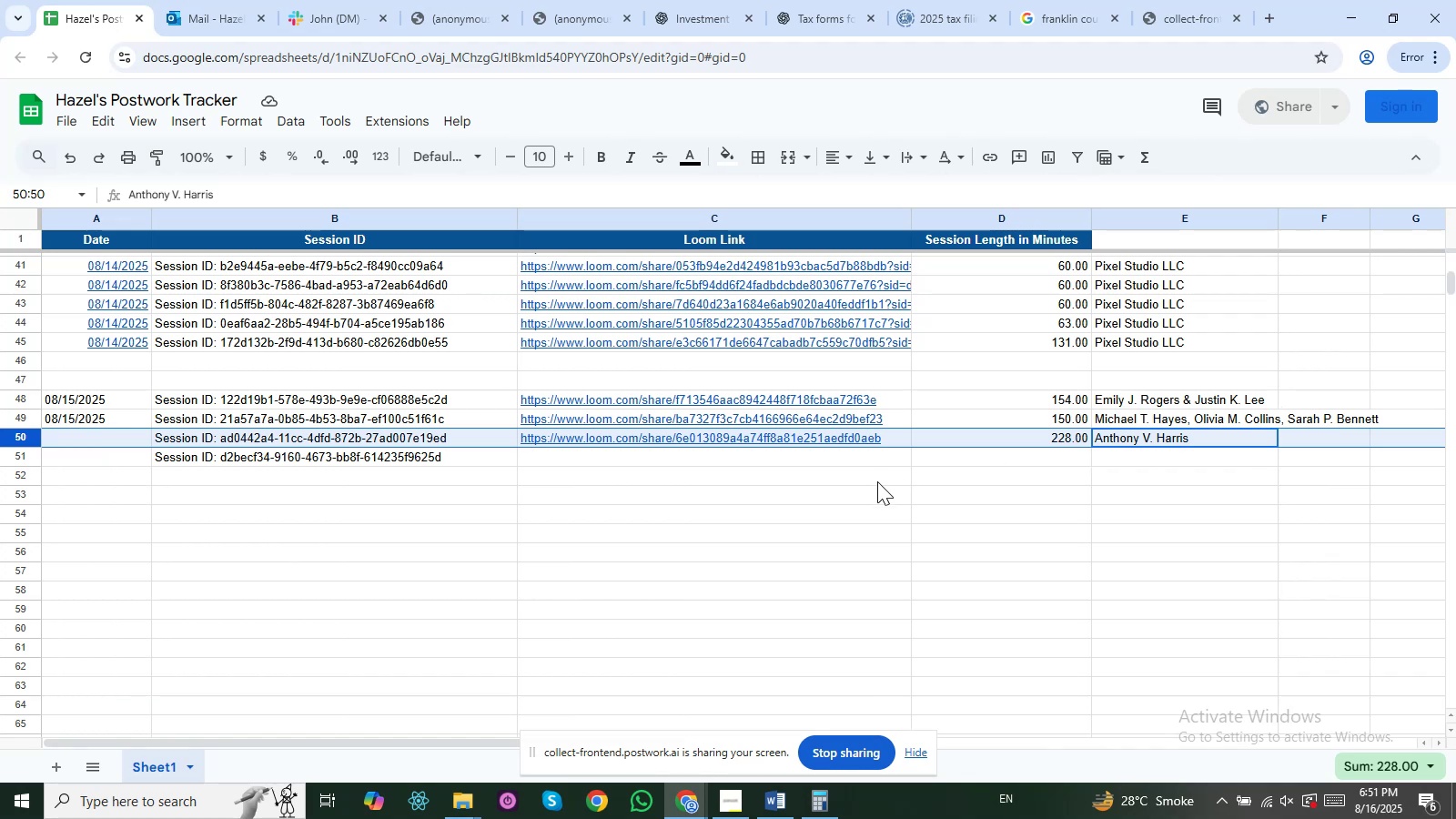 
wait(12.82)
 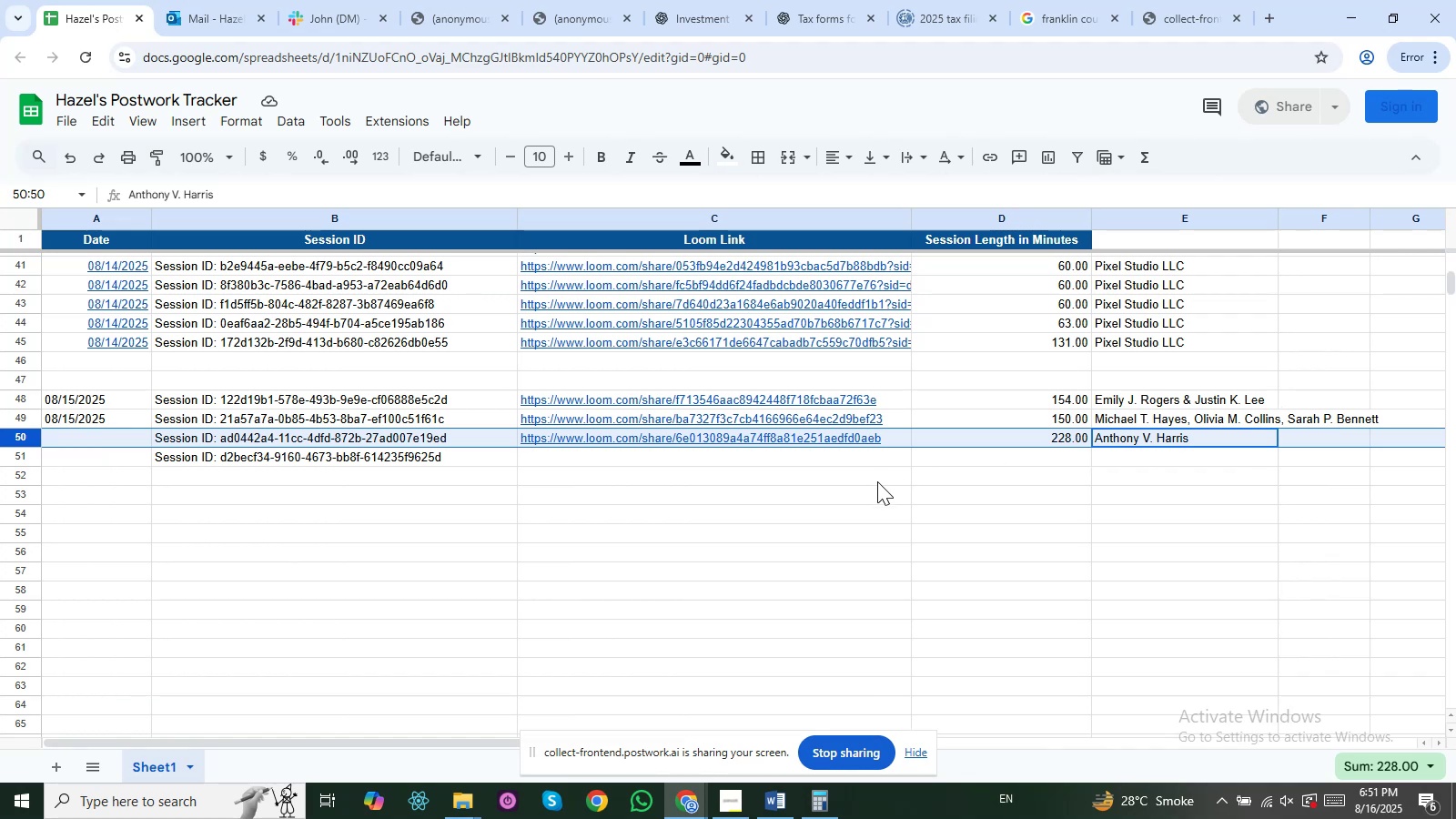 
key(ArrowUp)
 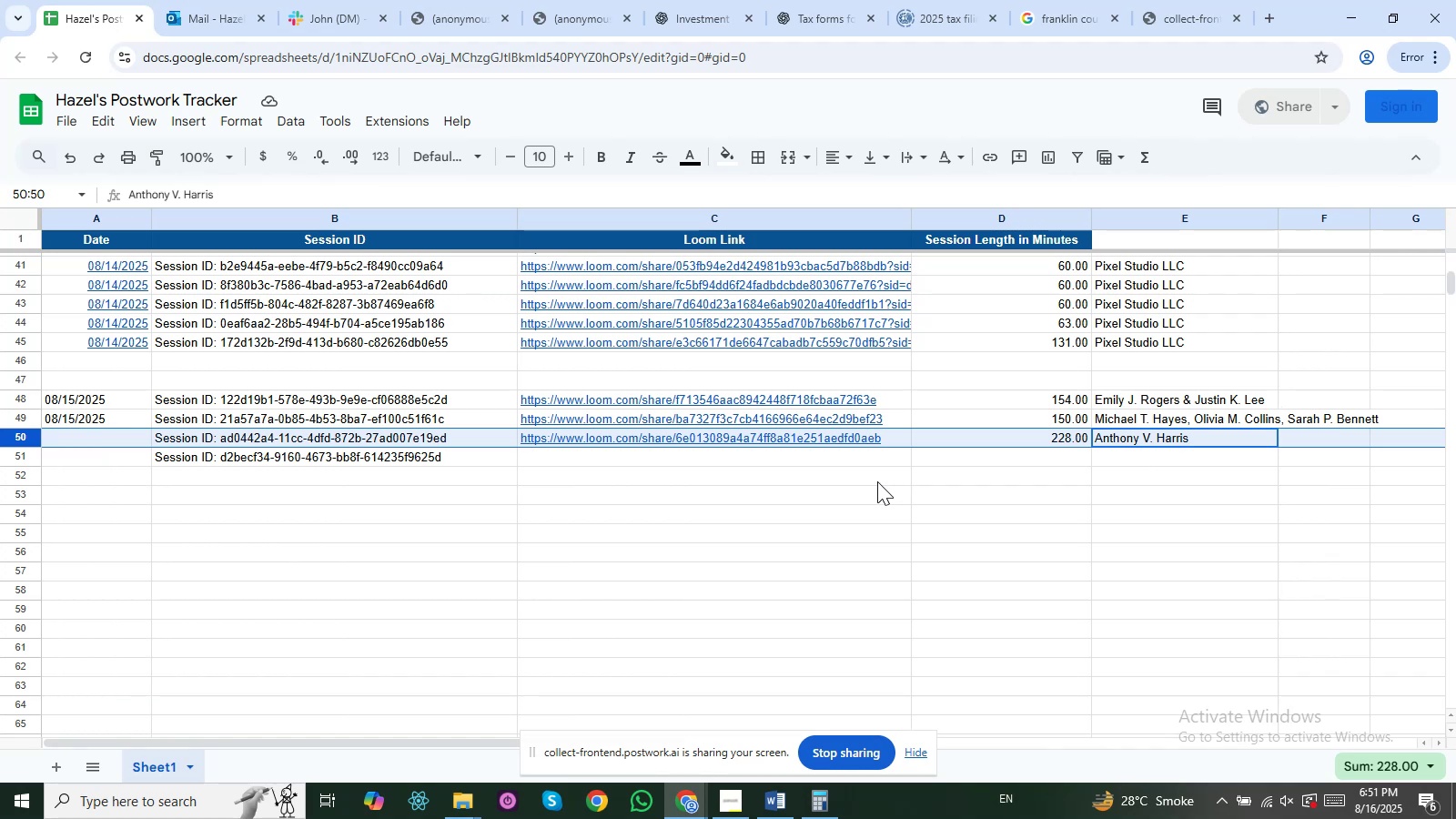 
key(ArrowUp)
 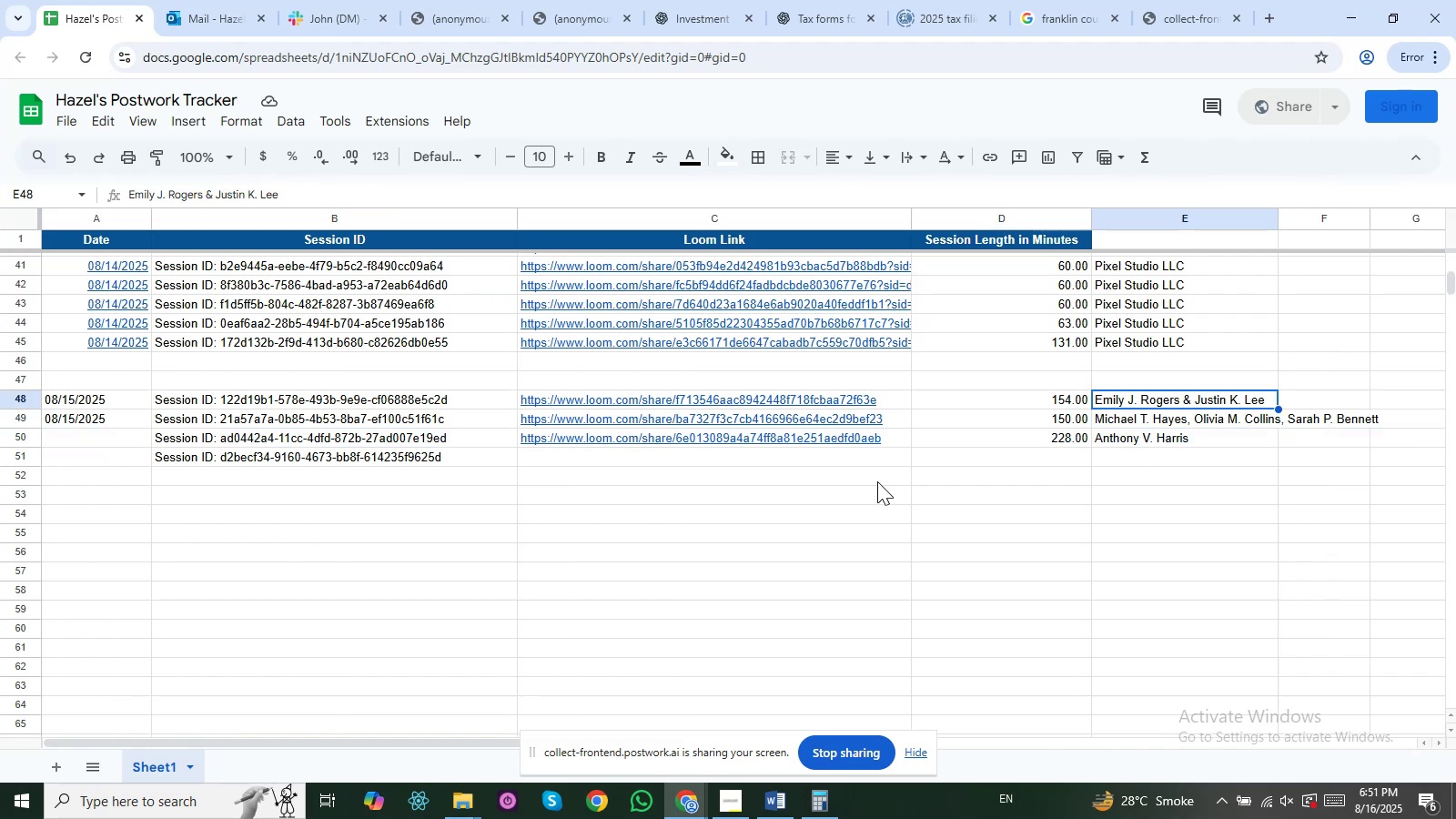 
key(ArrowDown)
 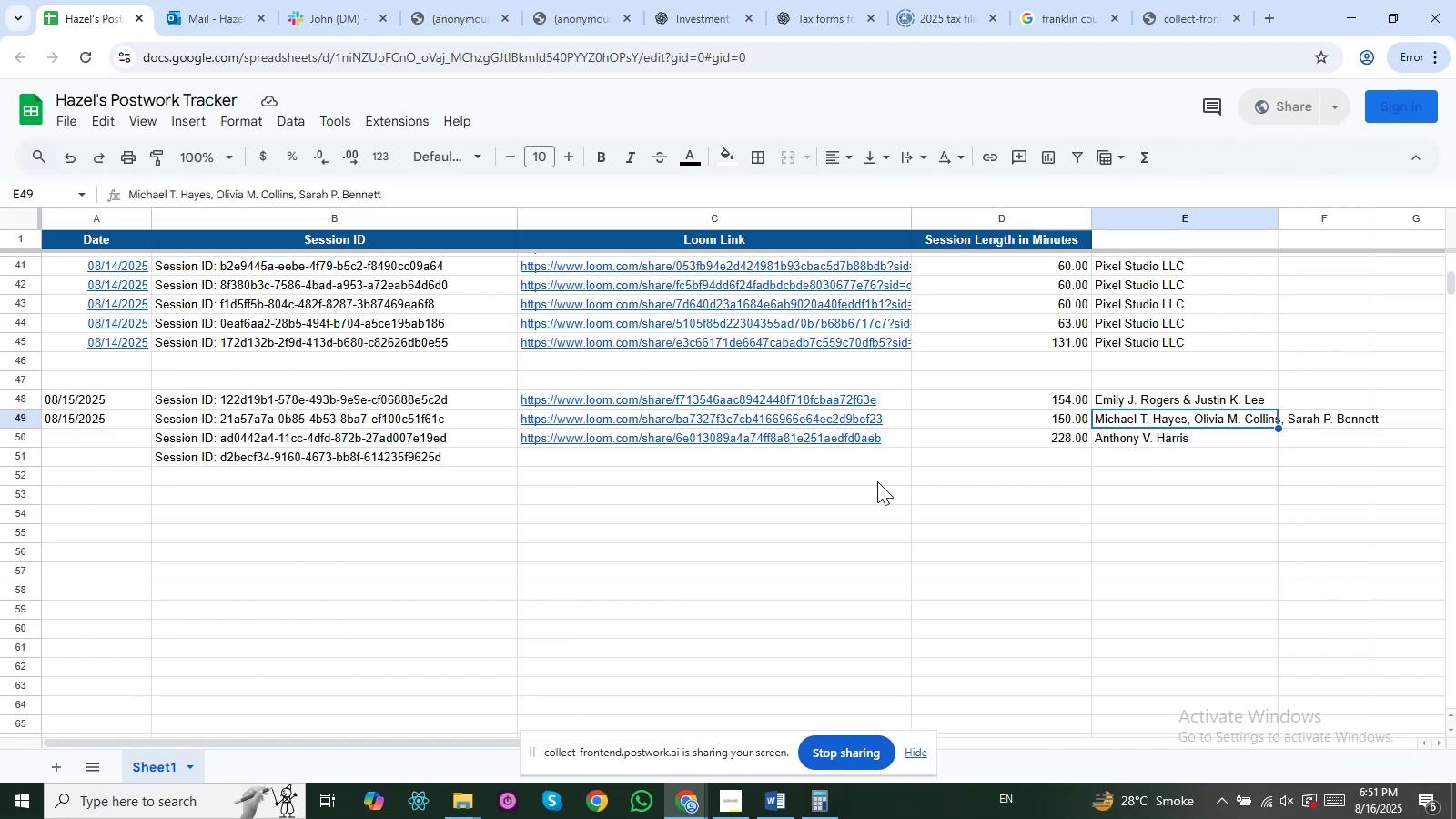 
key(ArrowDown)
 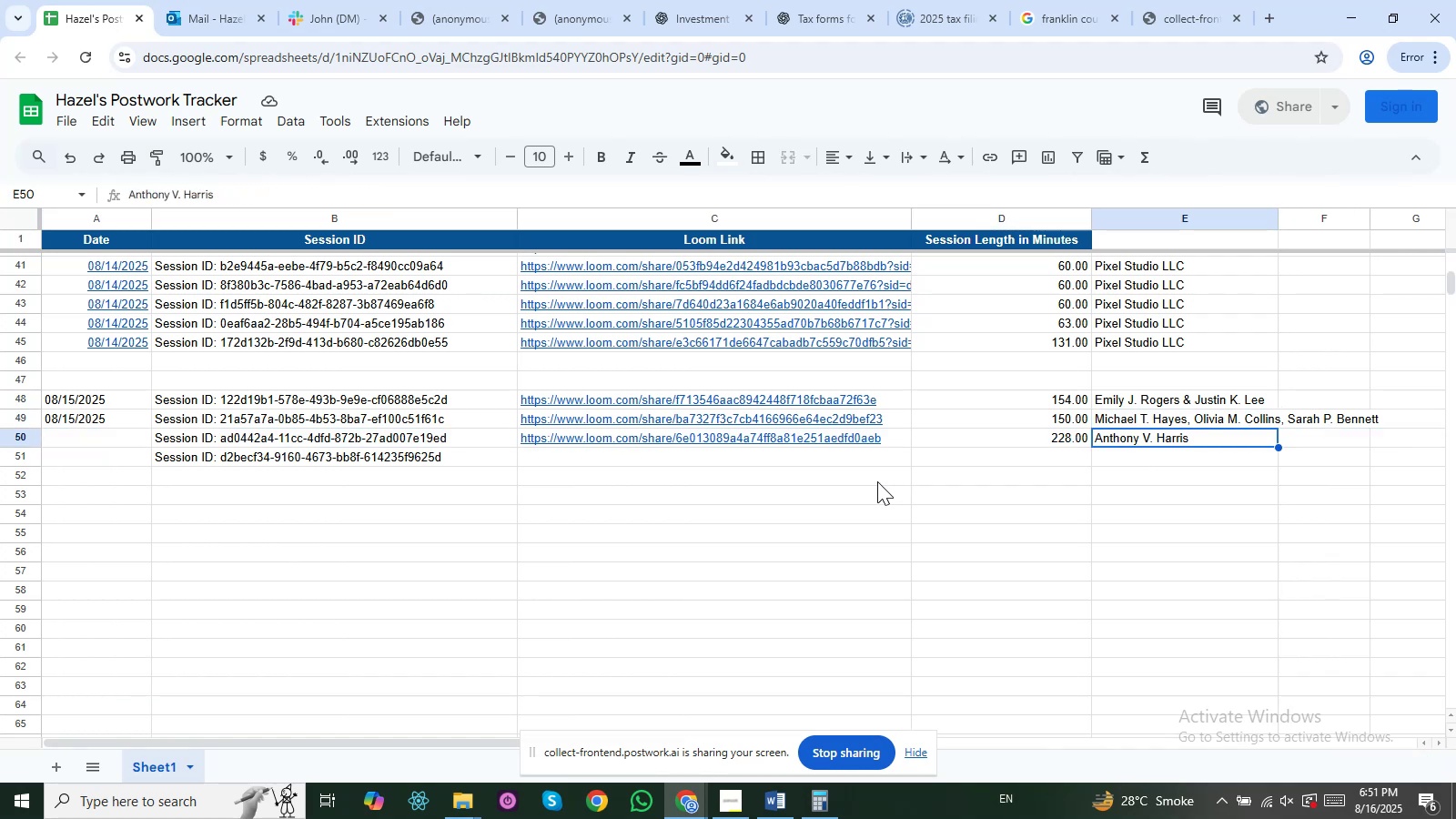 
key(Shift+Space)
 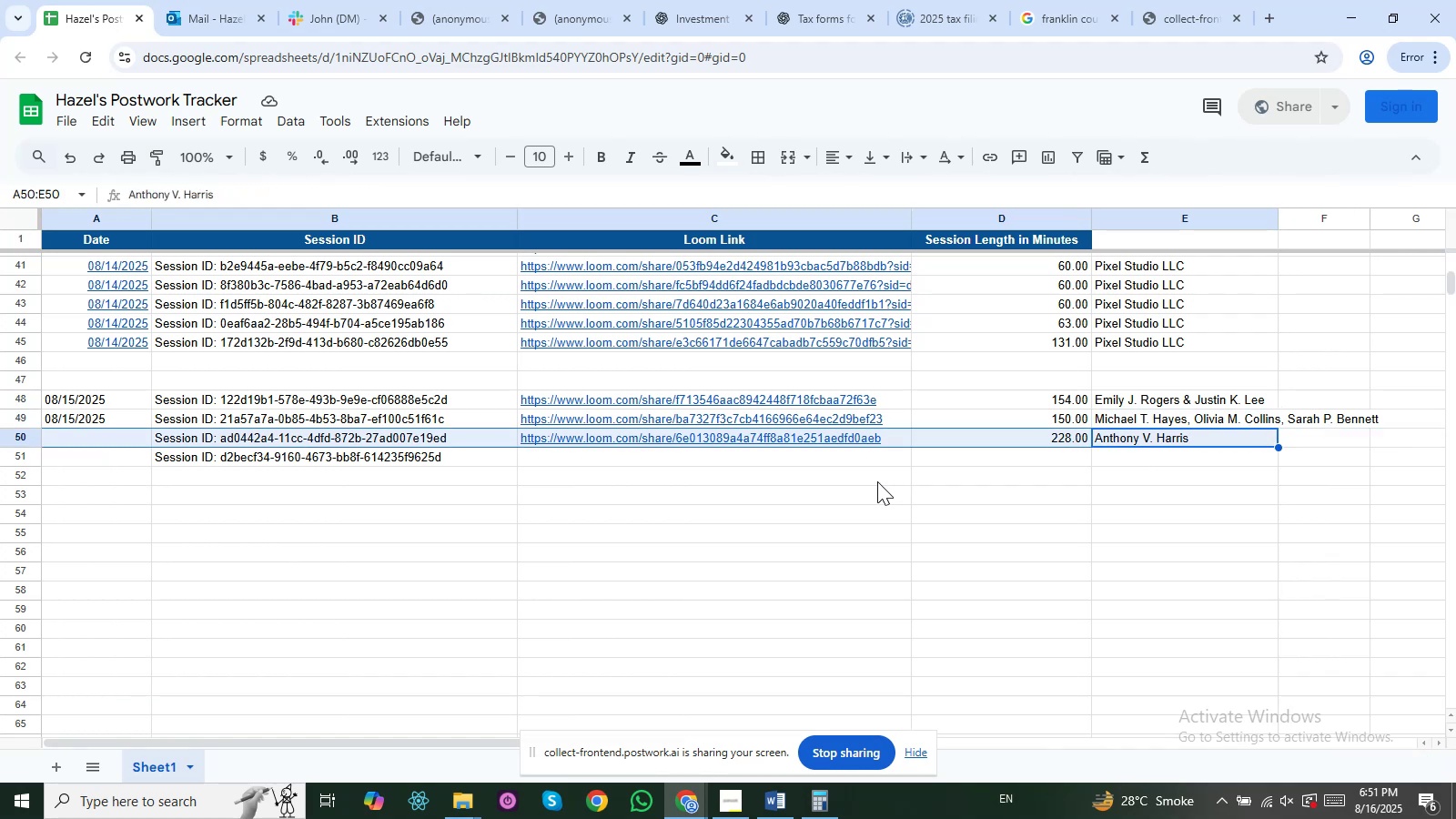 
key(Shift+Space)
 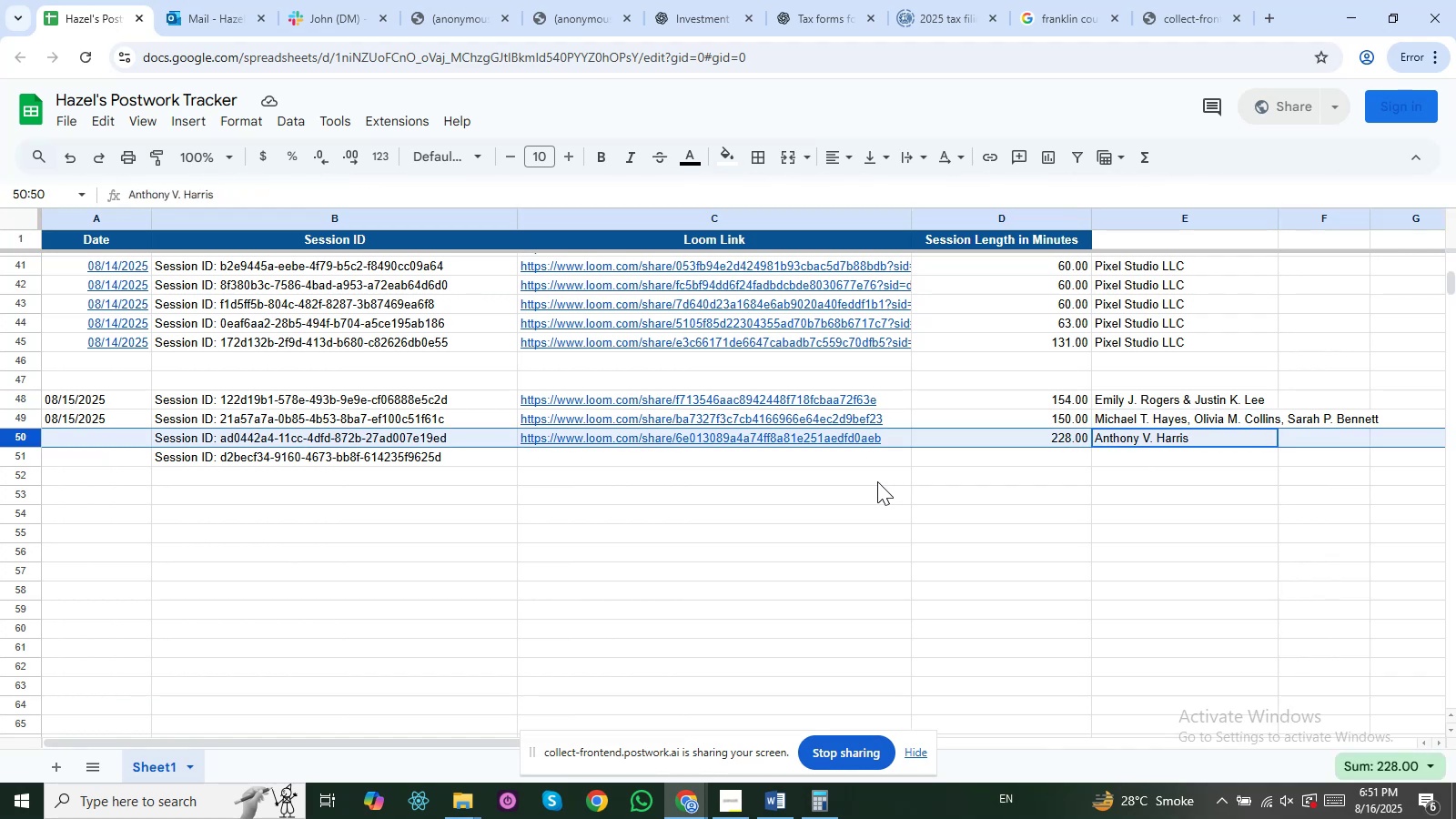 
key(ArrowLeft)
 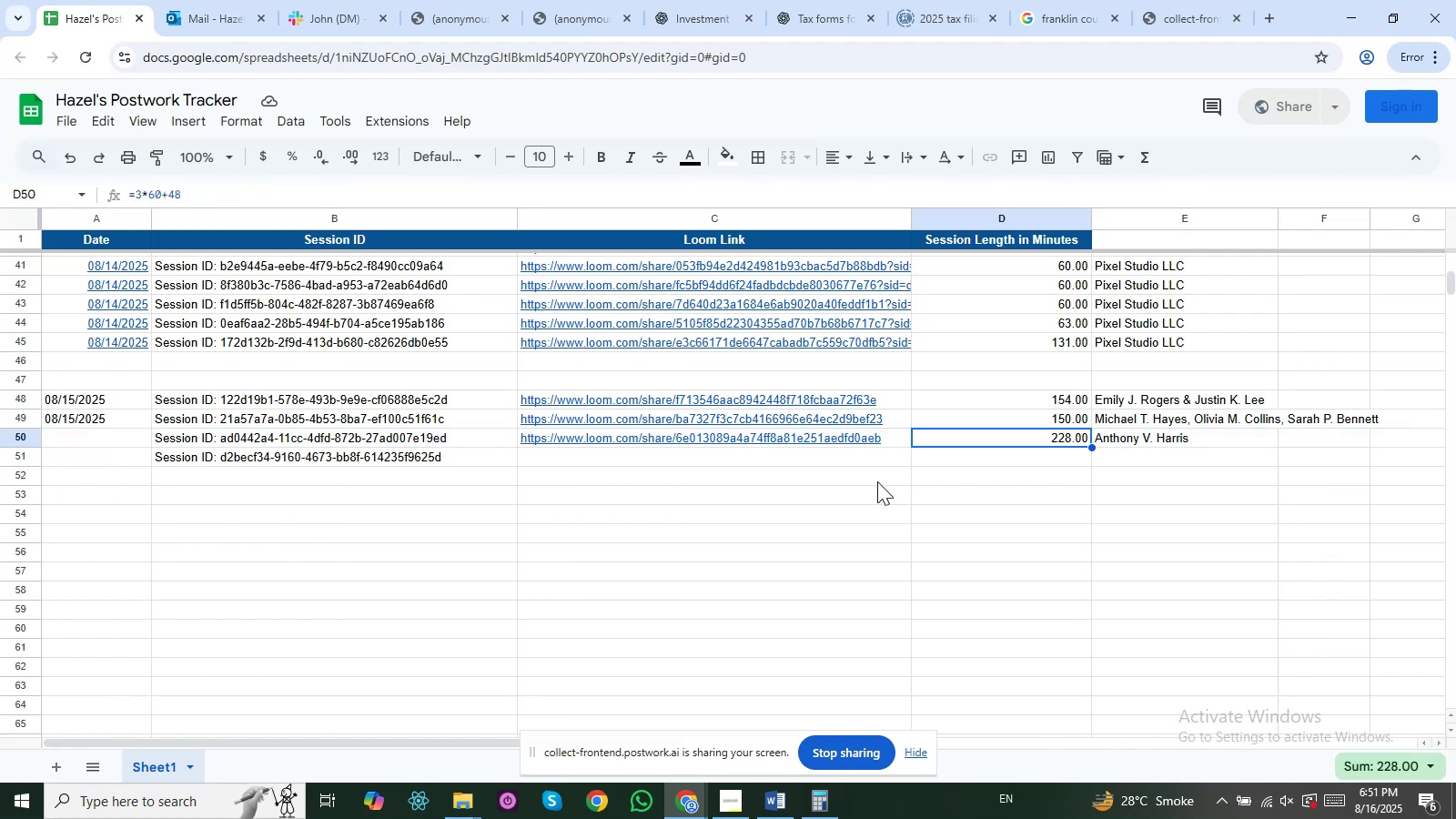 
key(ArrowDown)
 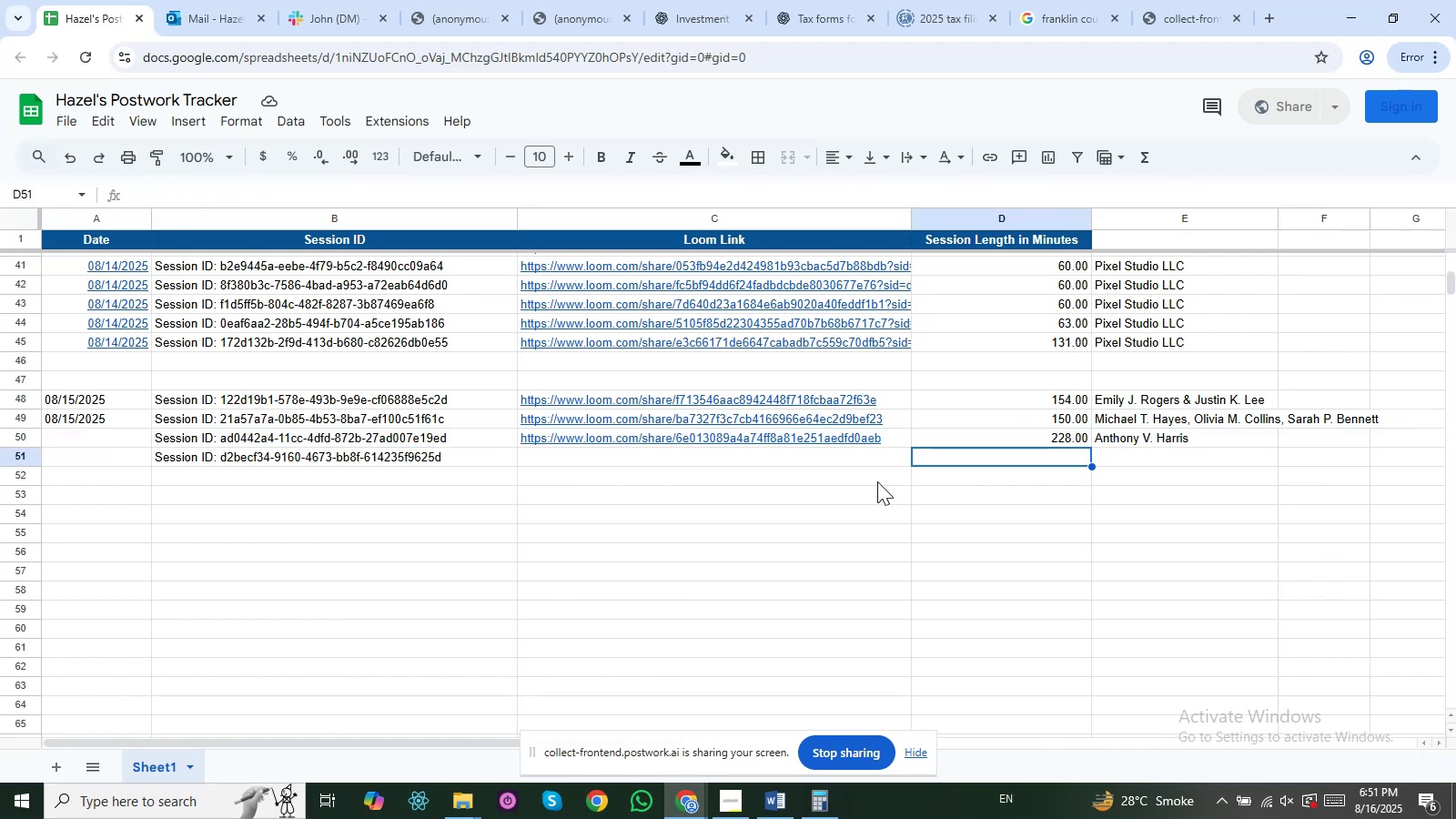 
key(ArrowDown)
 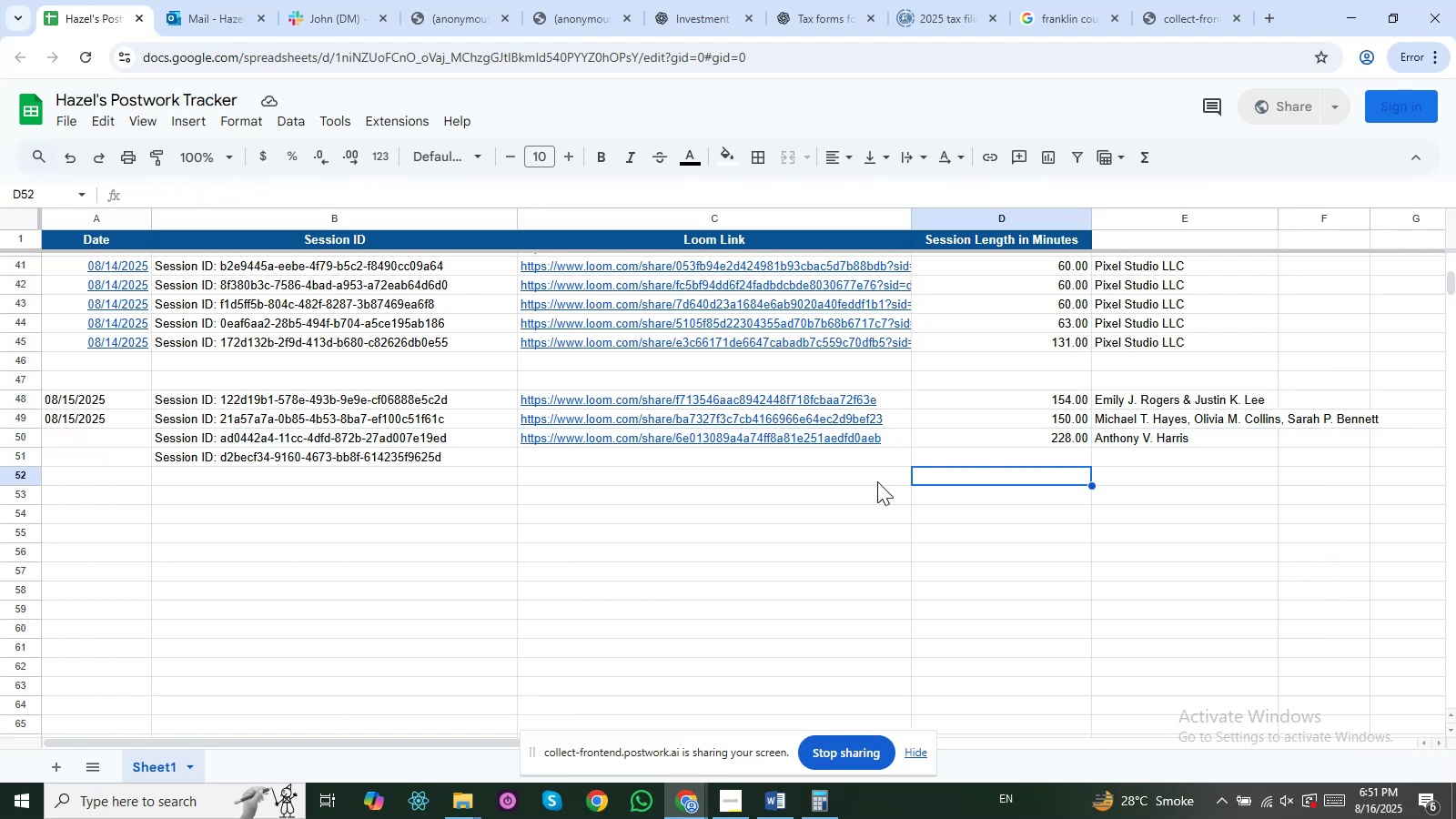 
key(ArrowUp)
 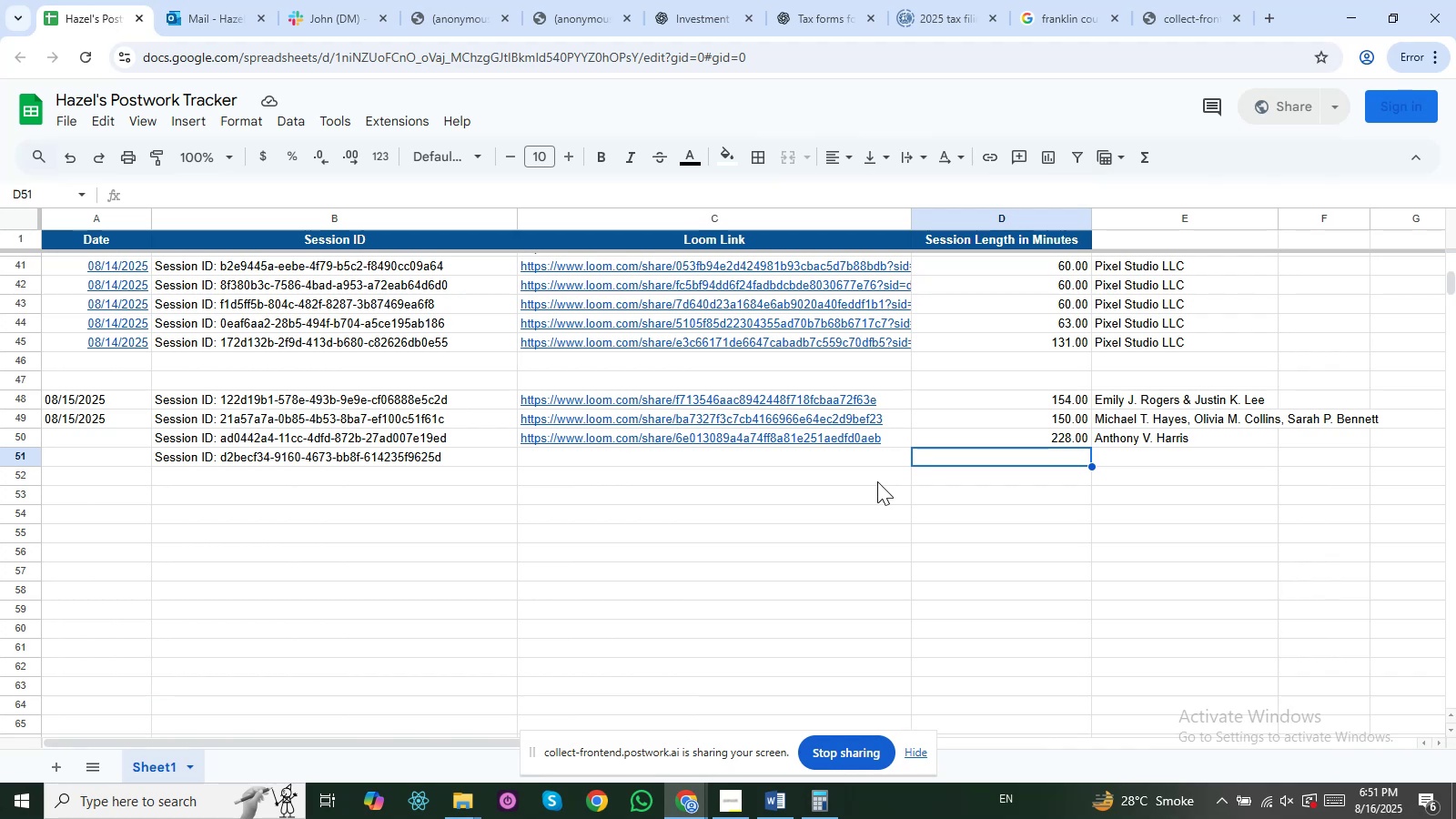 
key(ArrowUp)
 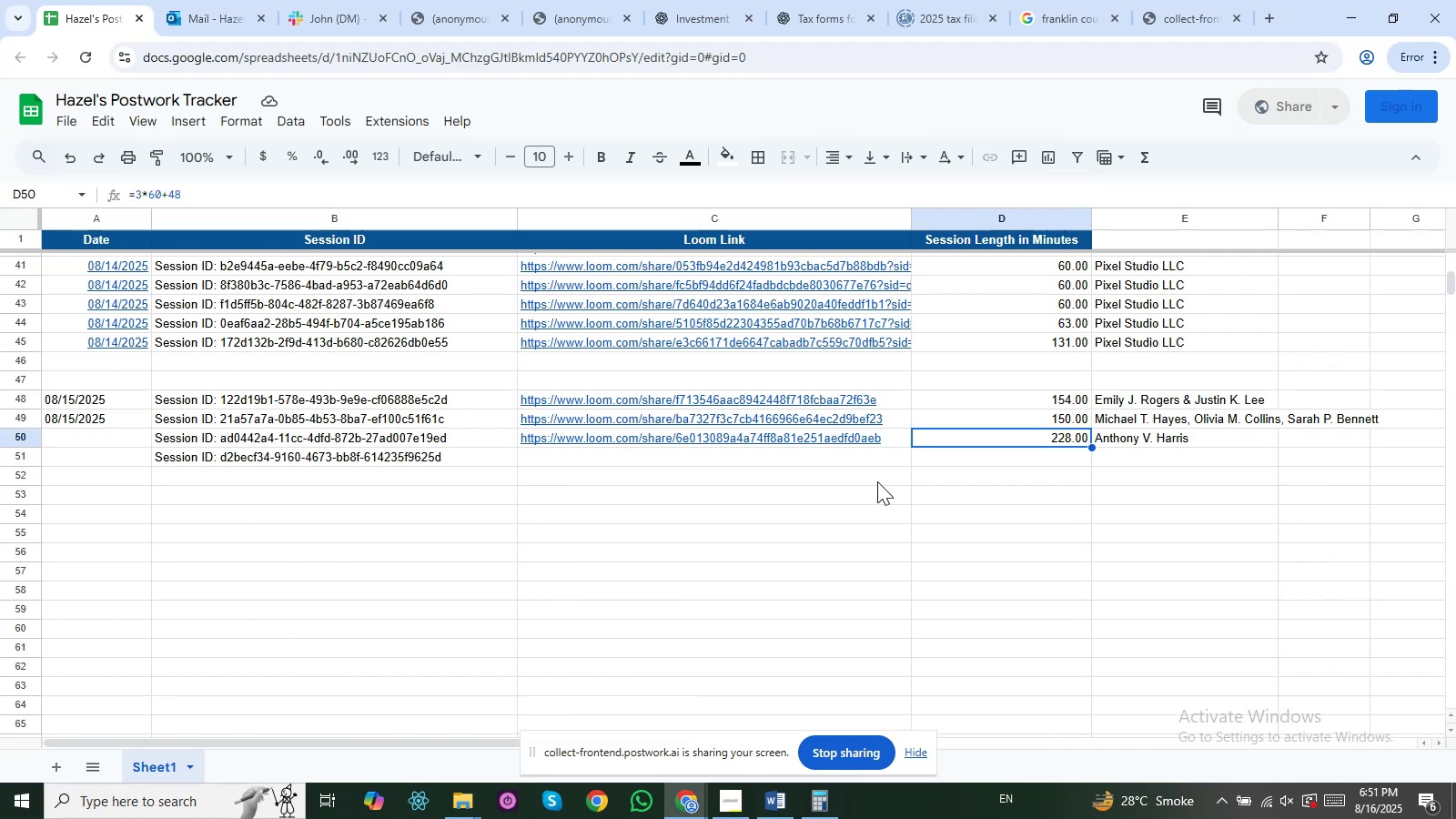 
wait(10.08)
 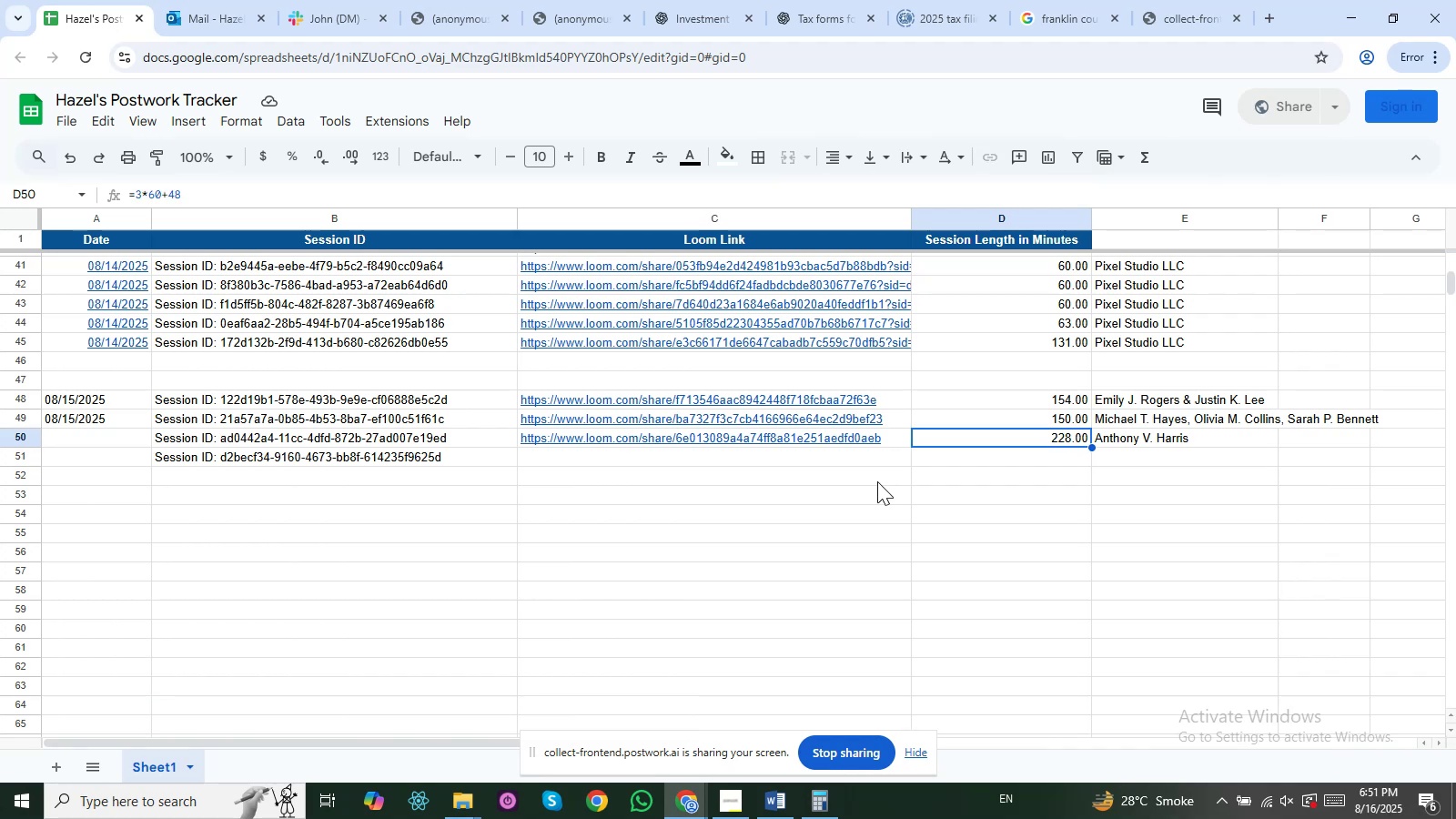 
key(ArrowDown)
 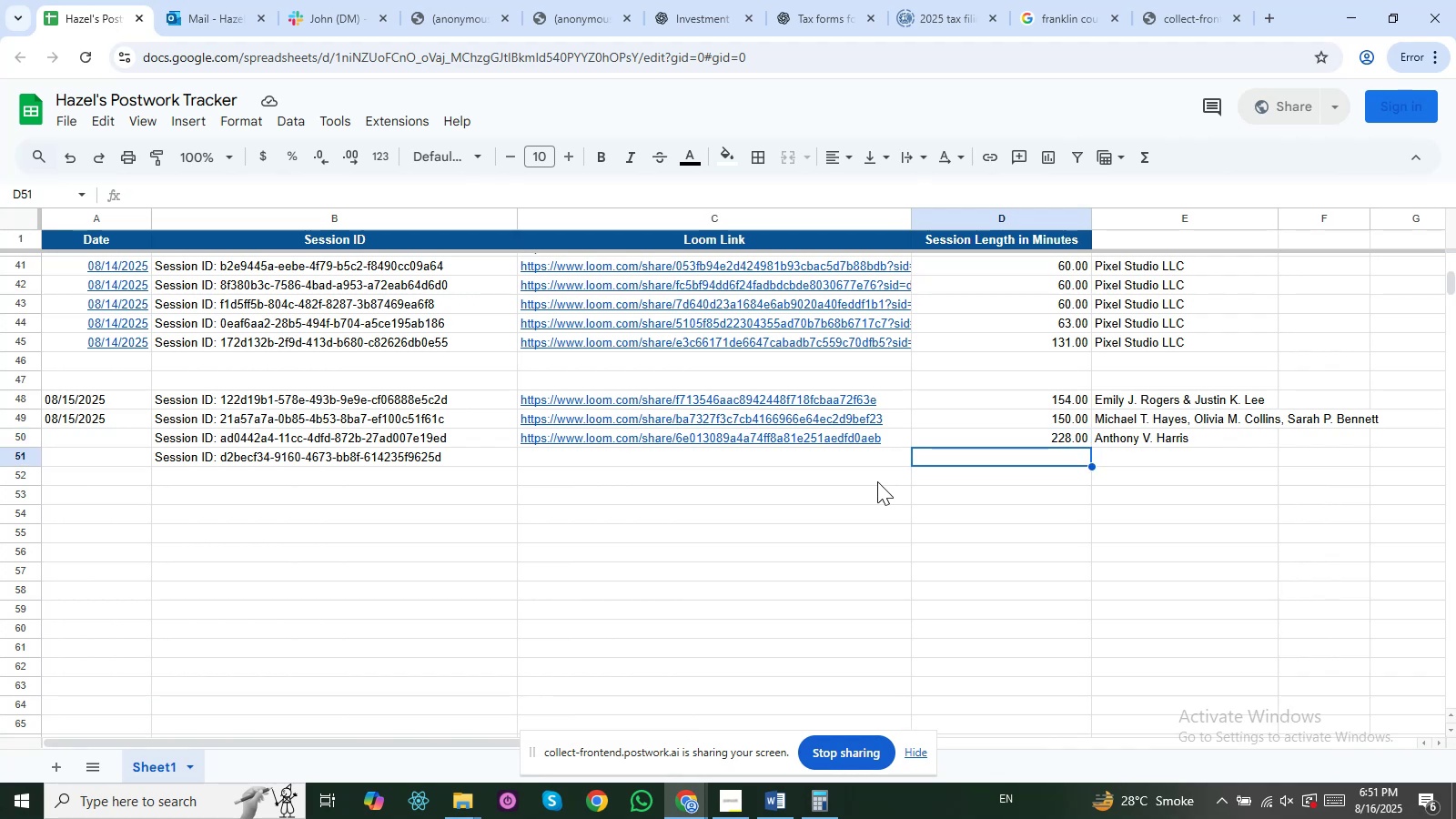 
key(ArrowDown)
 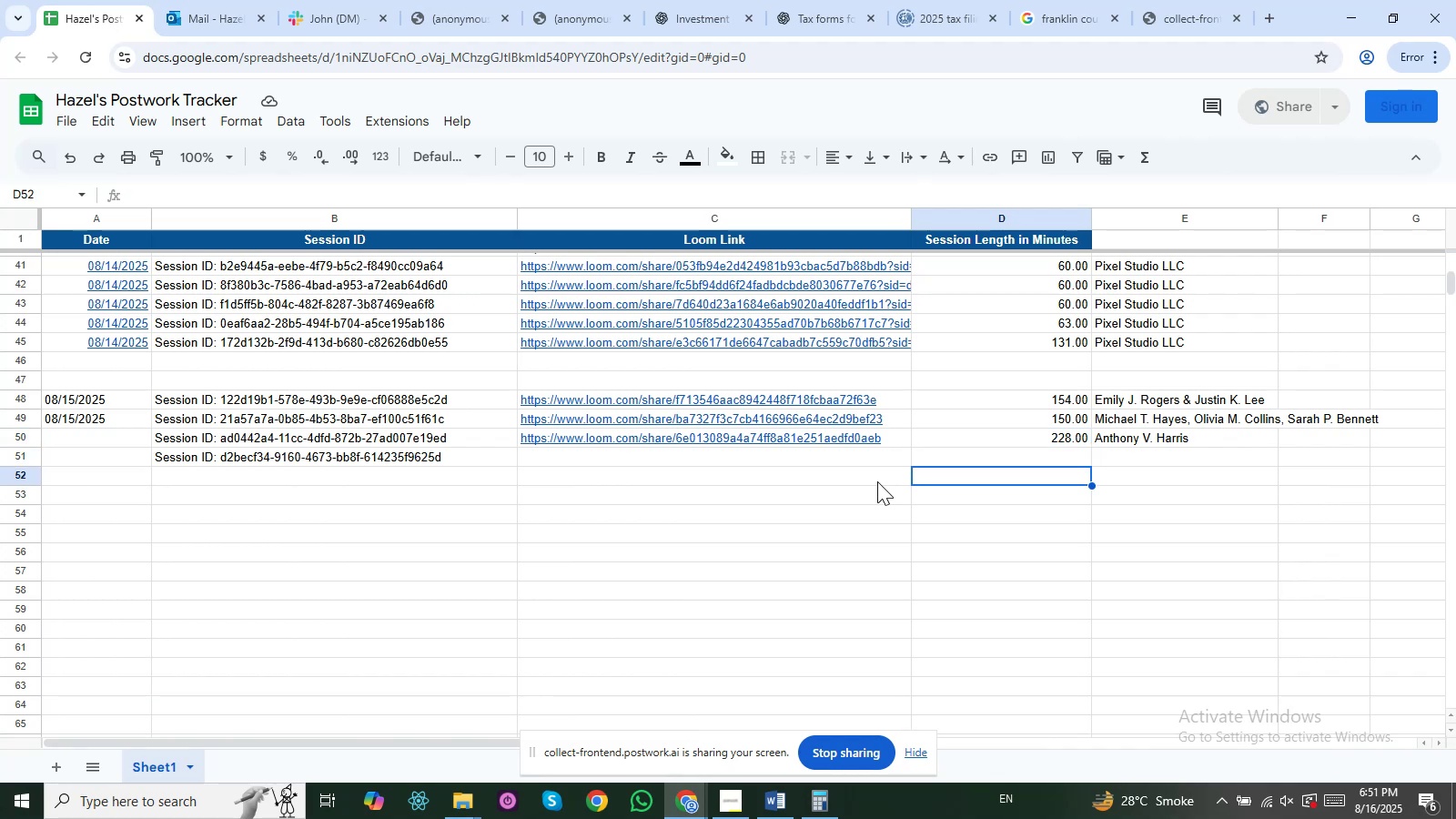 
hold_key(key=ArrowUp, duration=0.31)
 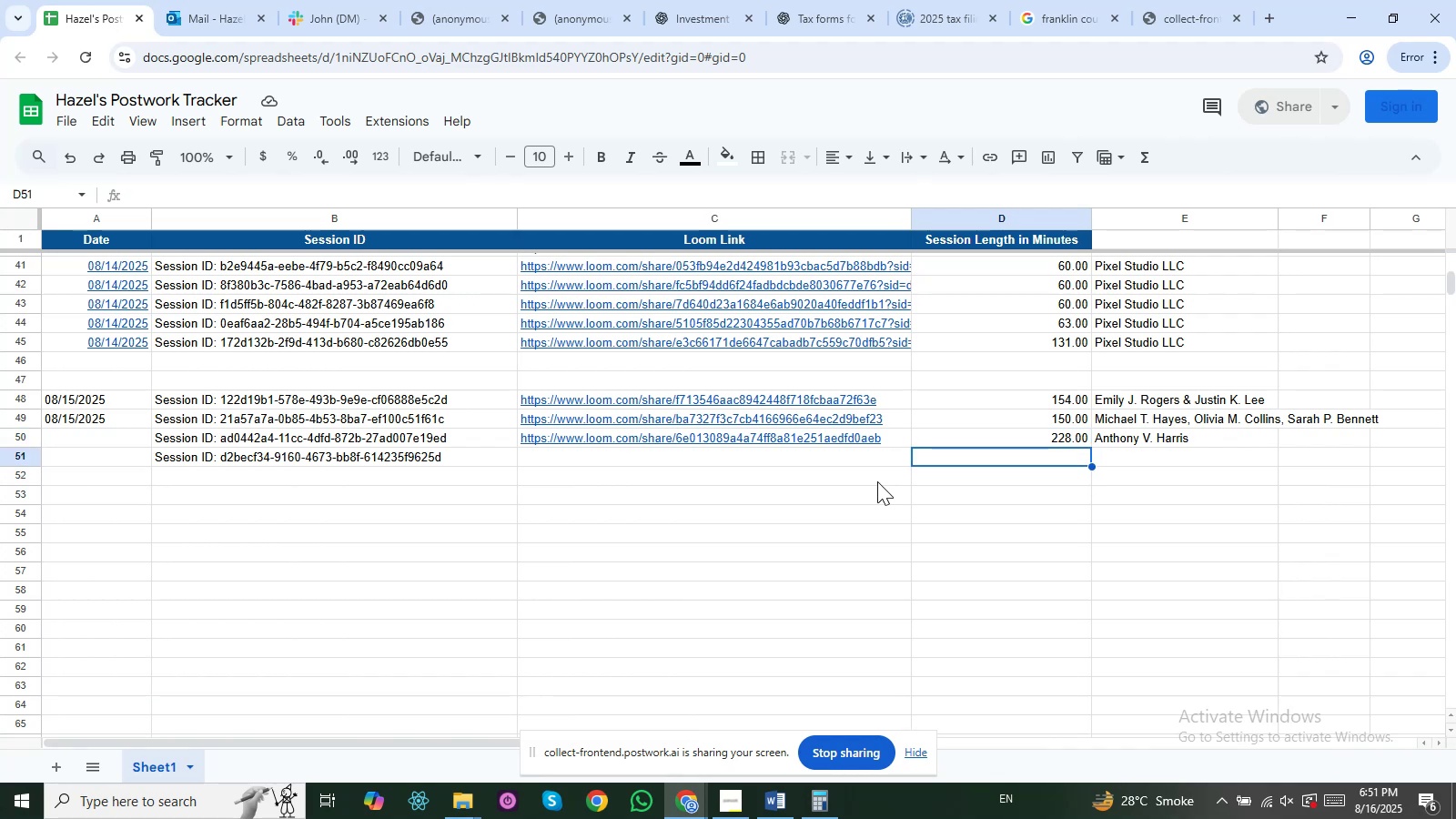 
key(ArrowUp)
 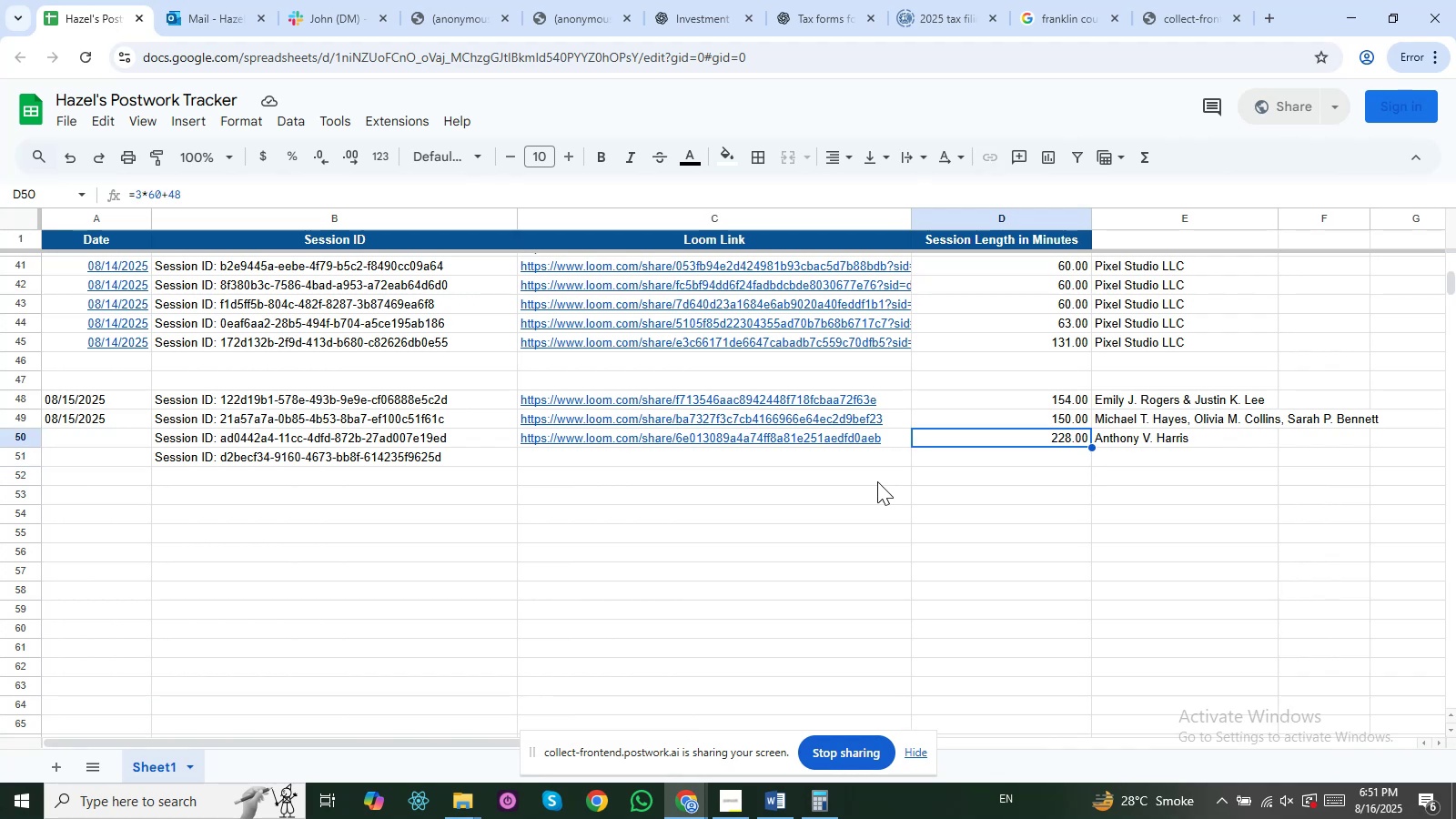 
key(ArrowDown)
 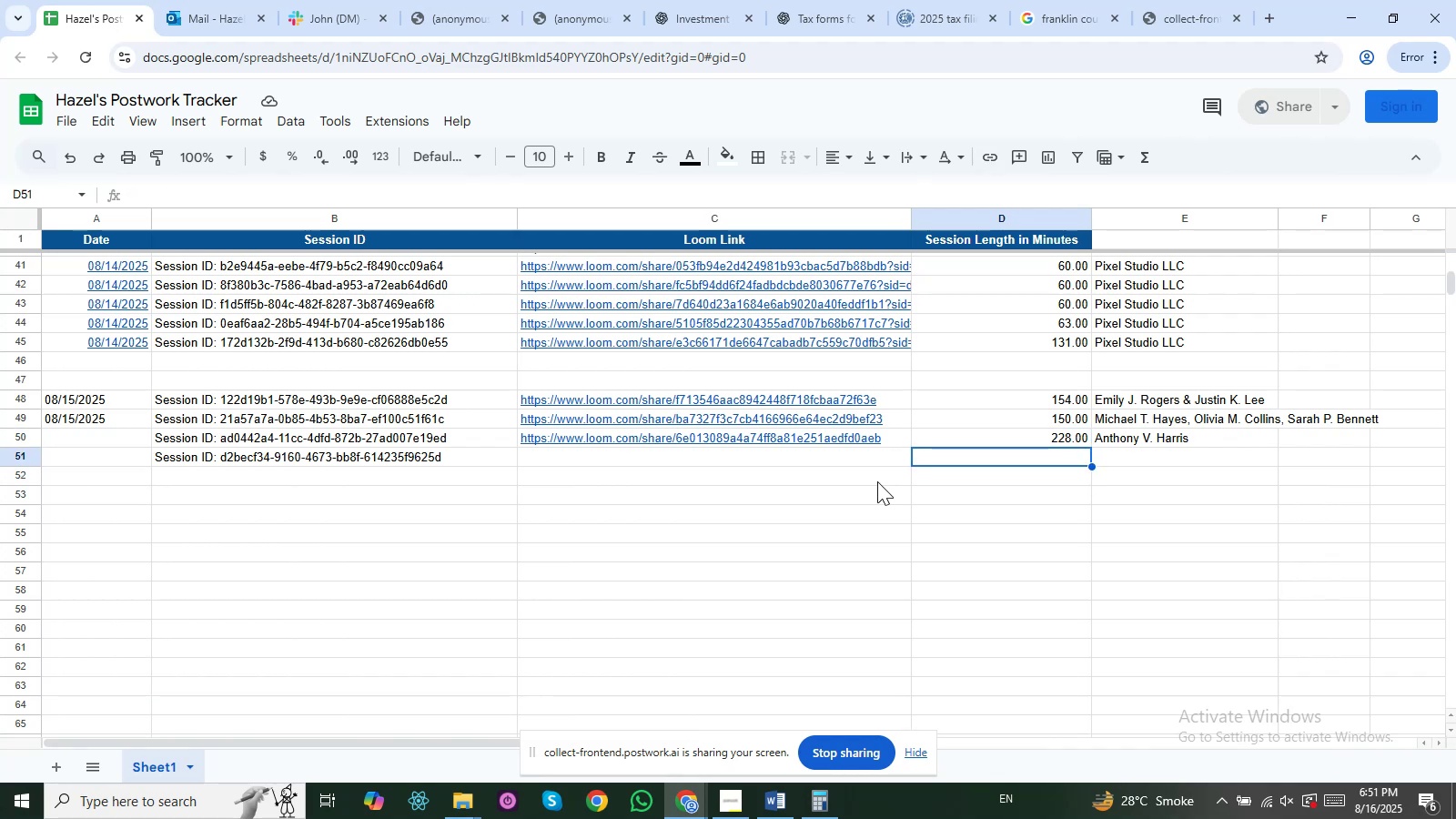 
key(Alt+Tab)
 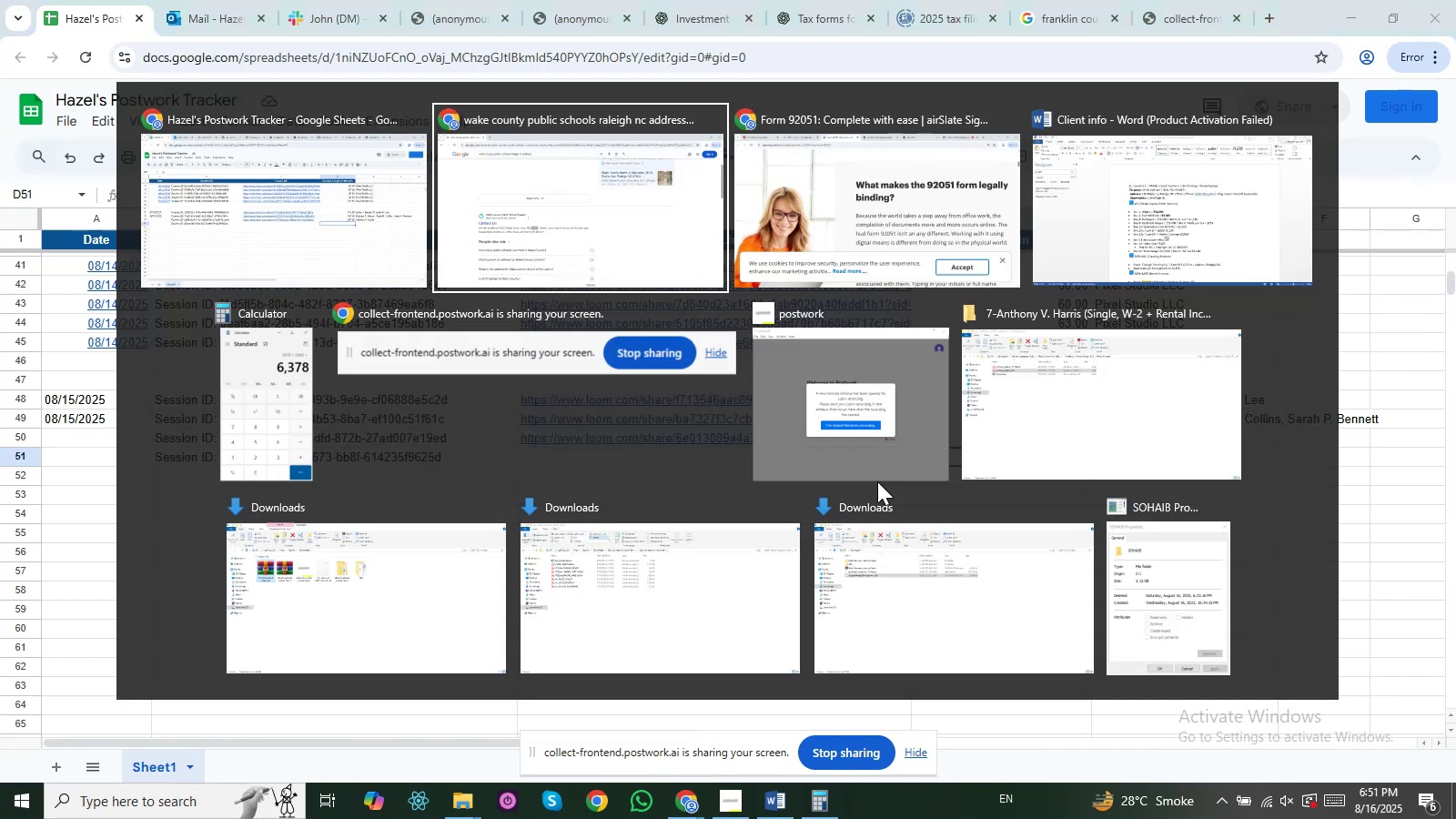 
key(Alt+Escape)
 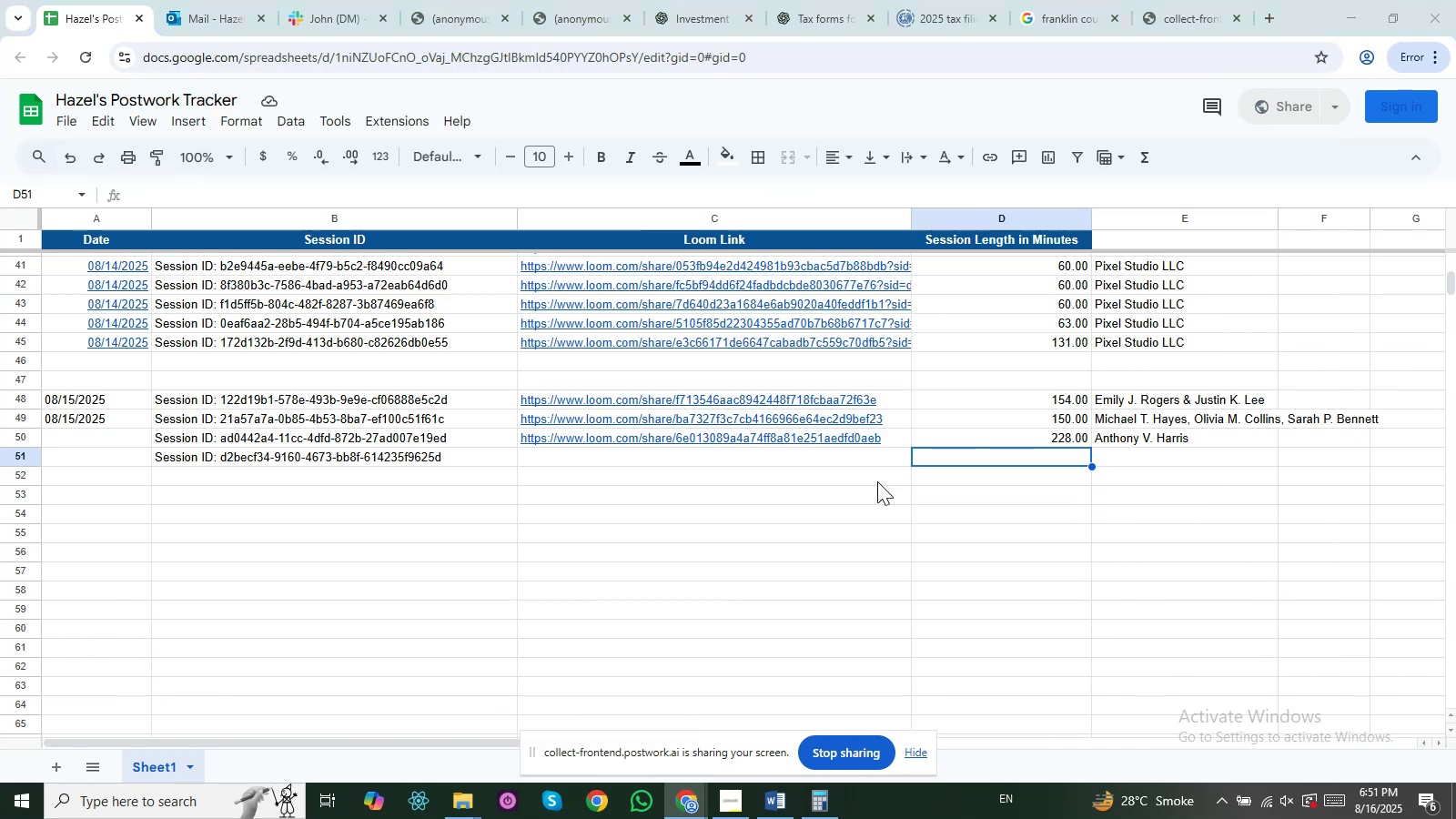 
wait(6.01)
 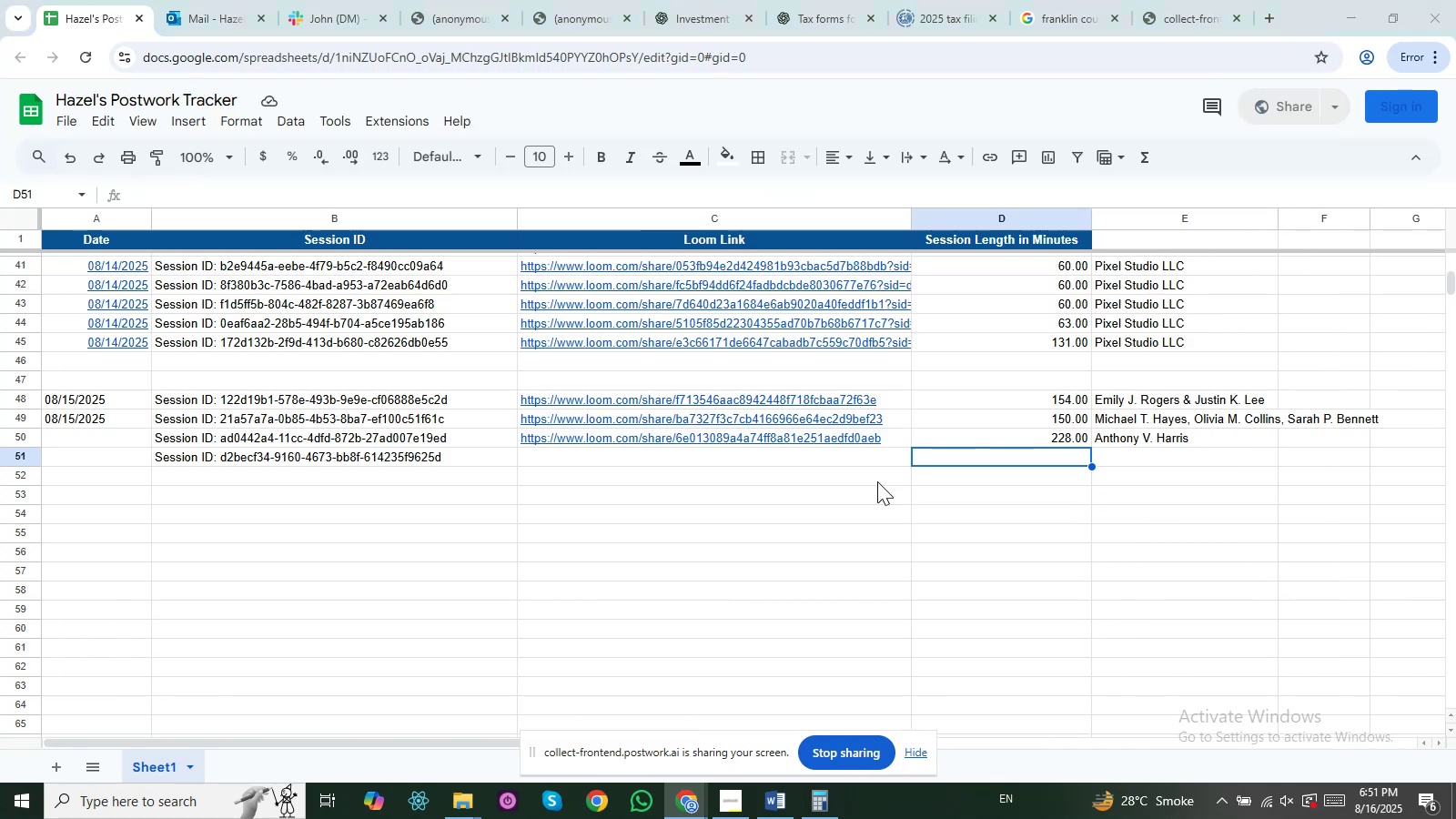 
key(ArrowUp)
 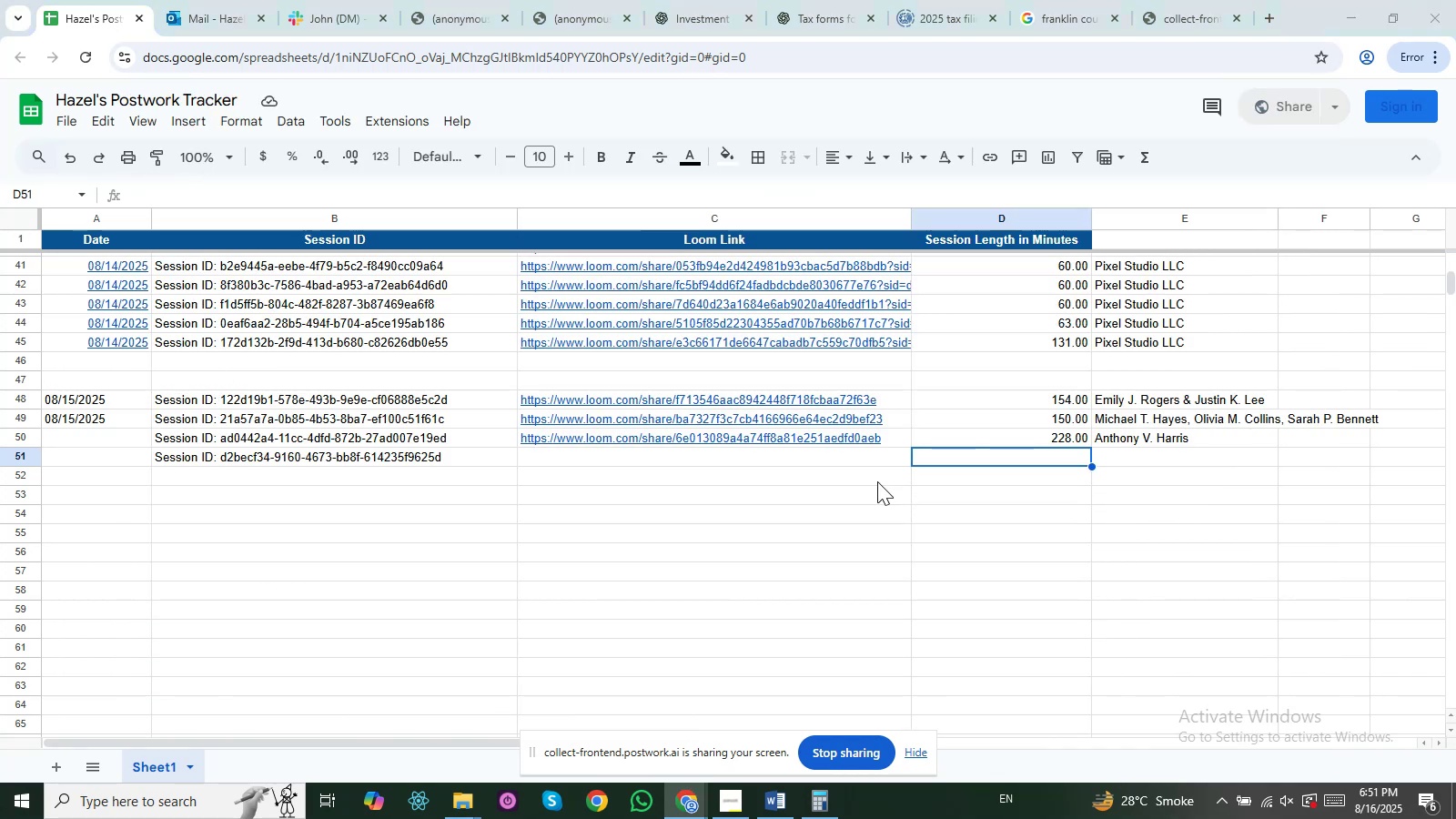 
key(Alt+Tab)
 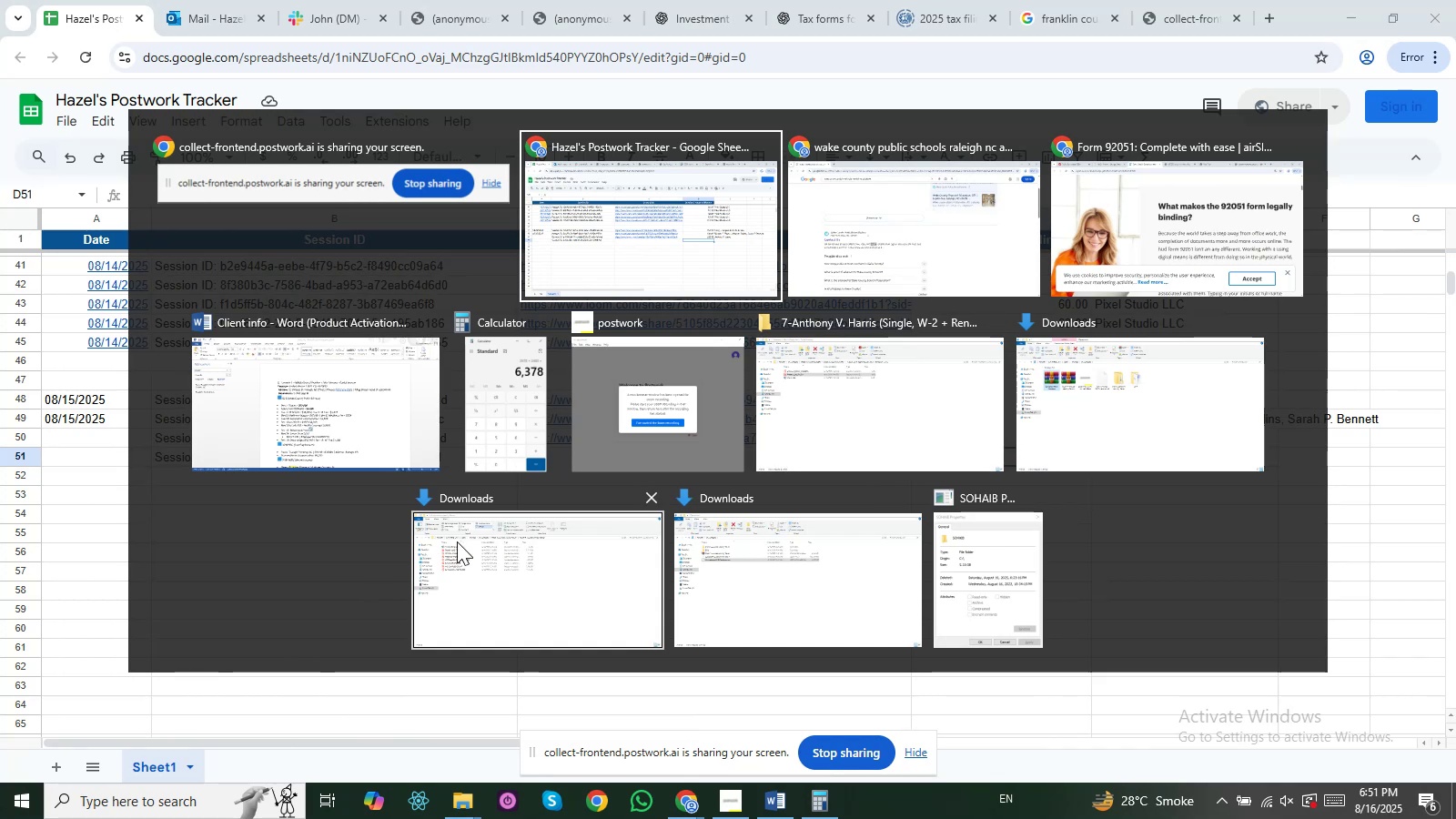 
left_click([856, 218])
 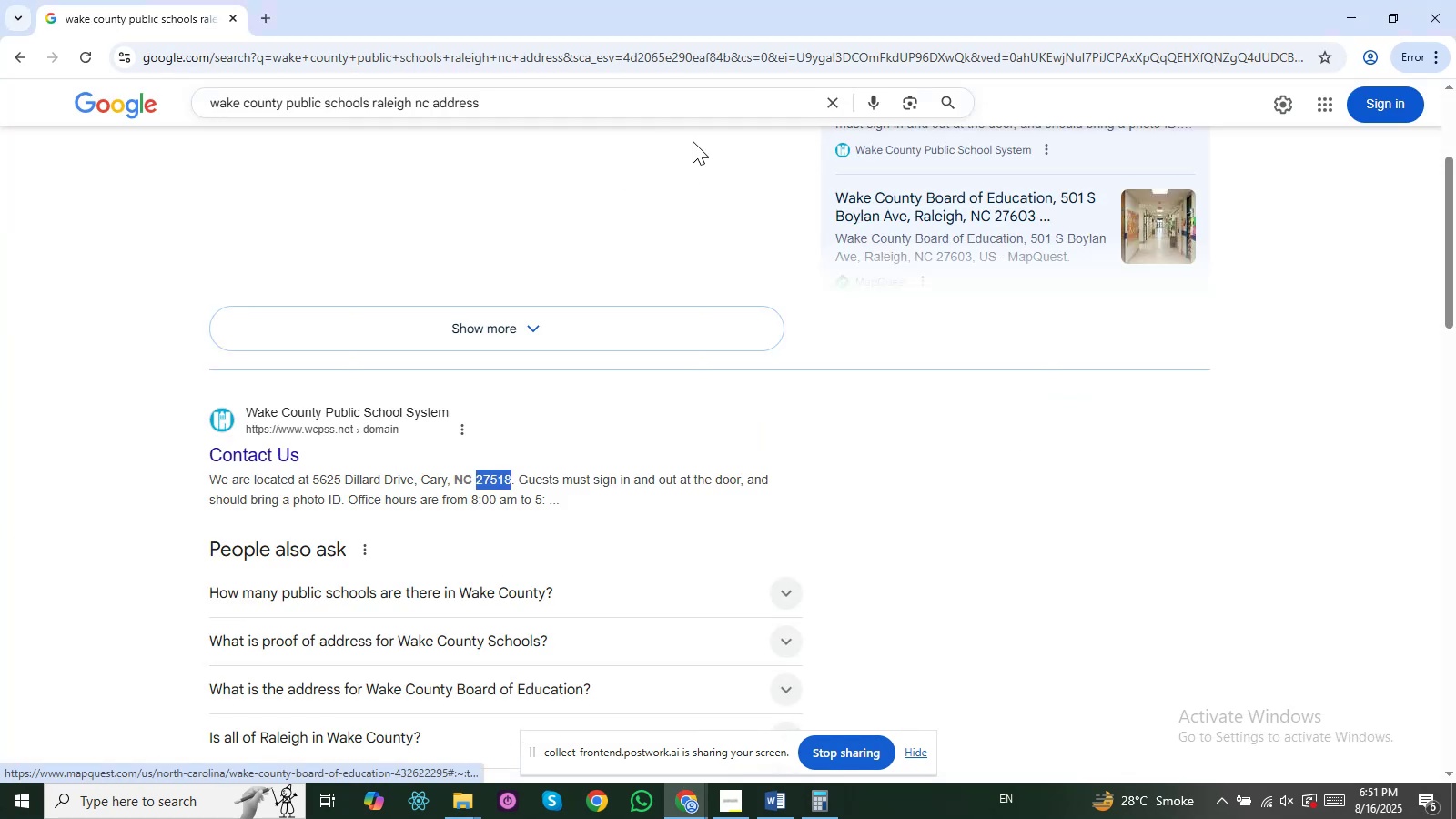 
key(Alt+Tab)
 